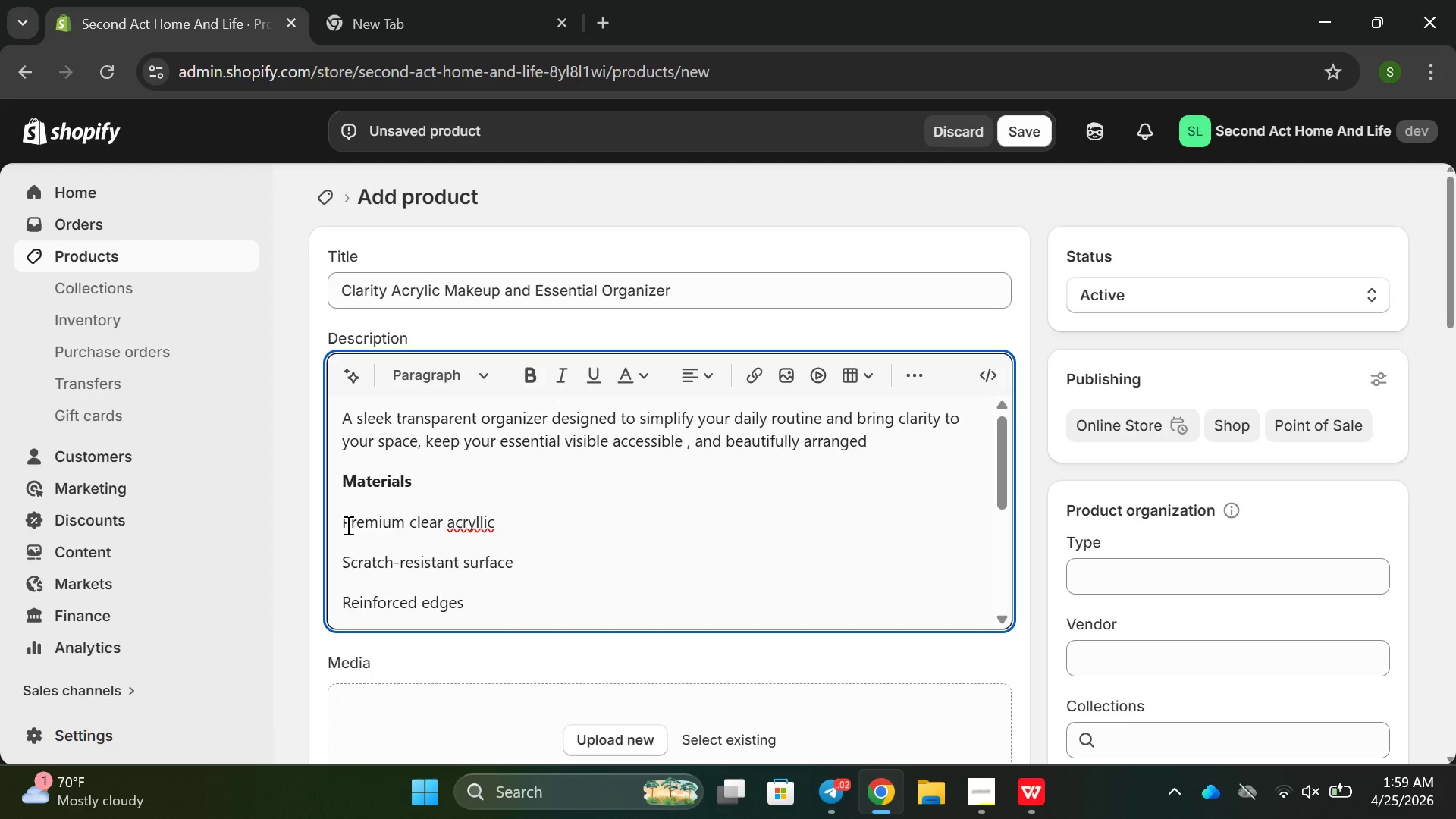 
left_click_drag(start_coordinate=[347, 525], to_coordinate=[496, 610])
 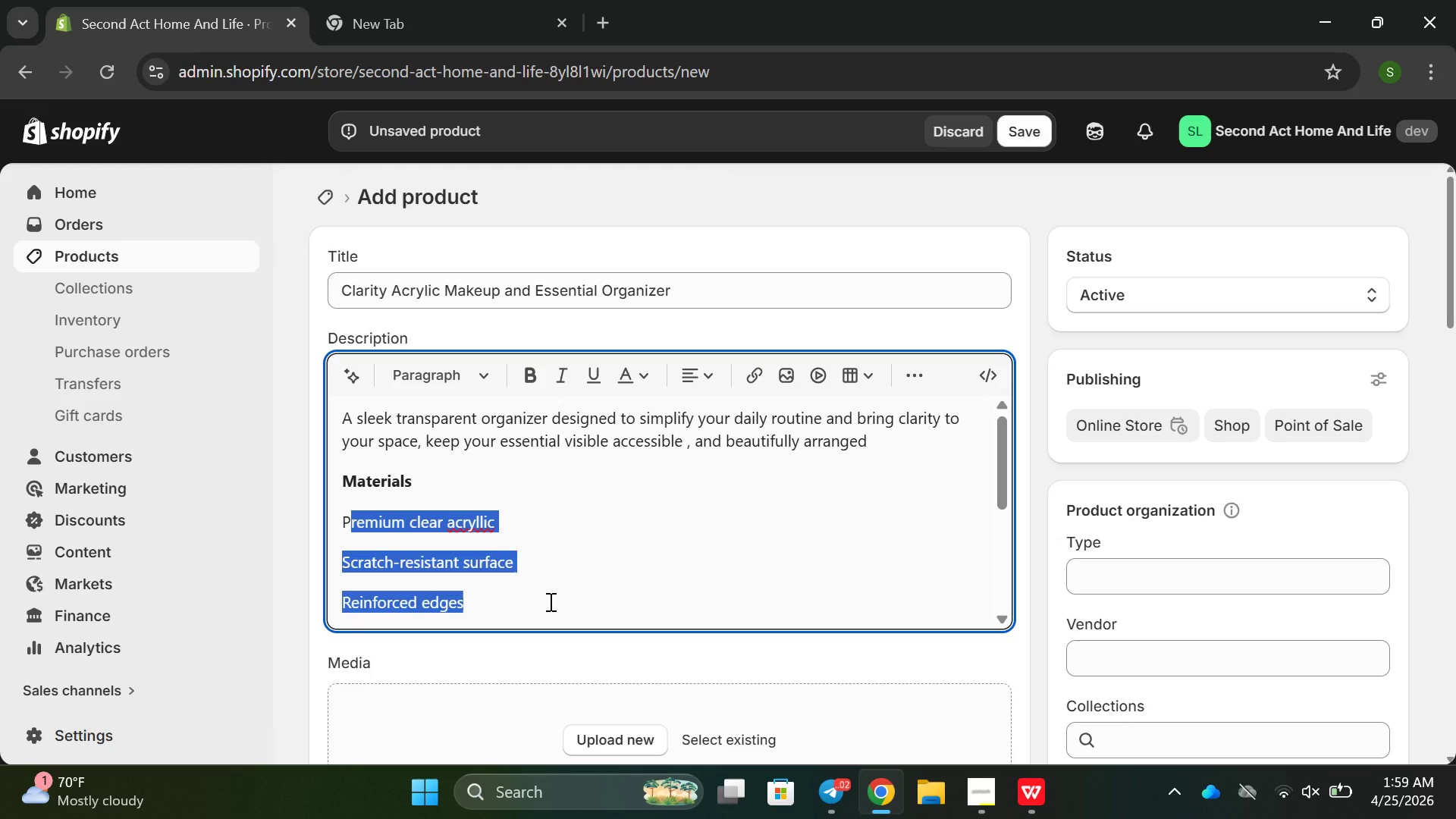 
left_click([549, 601])
 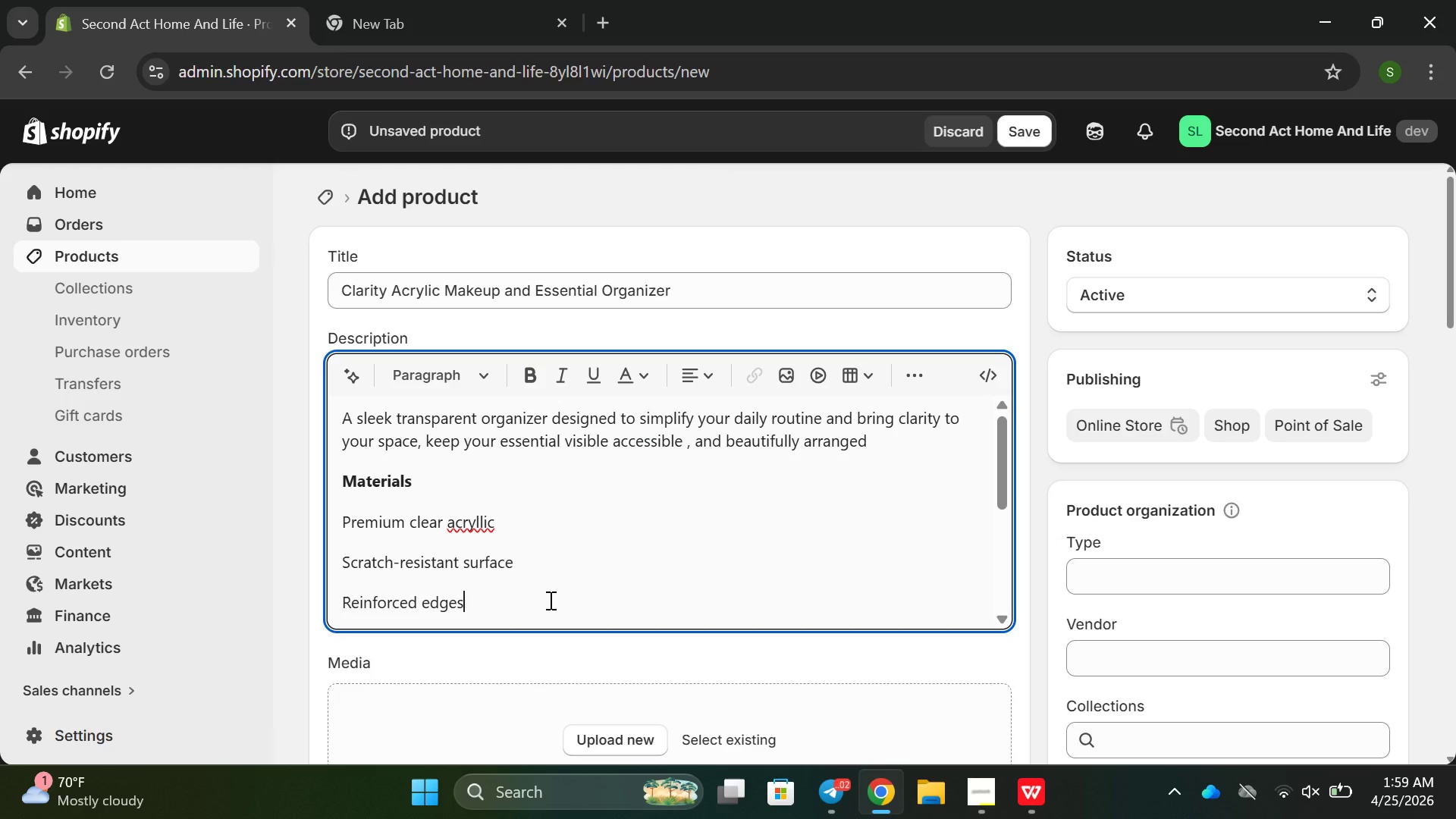 
scroll: coordinate [549, 600], scroll_direction: down, amount: 1.0
 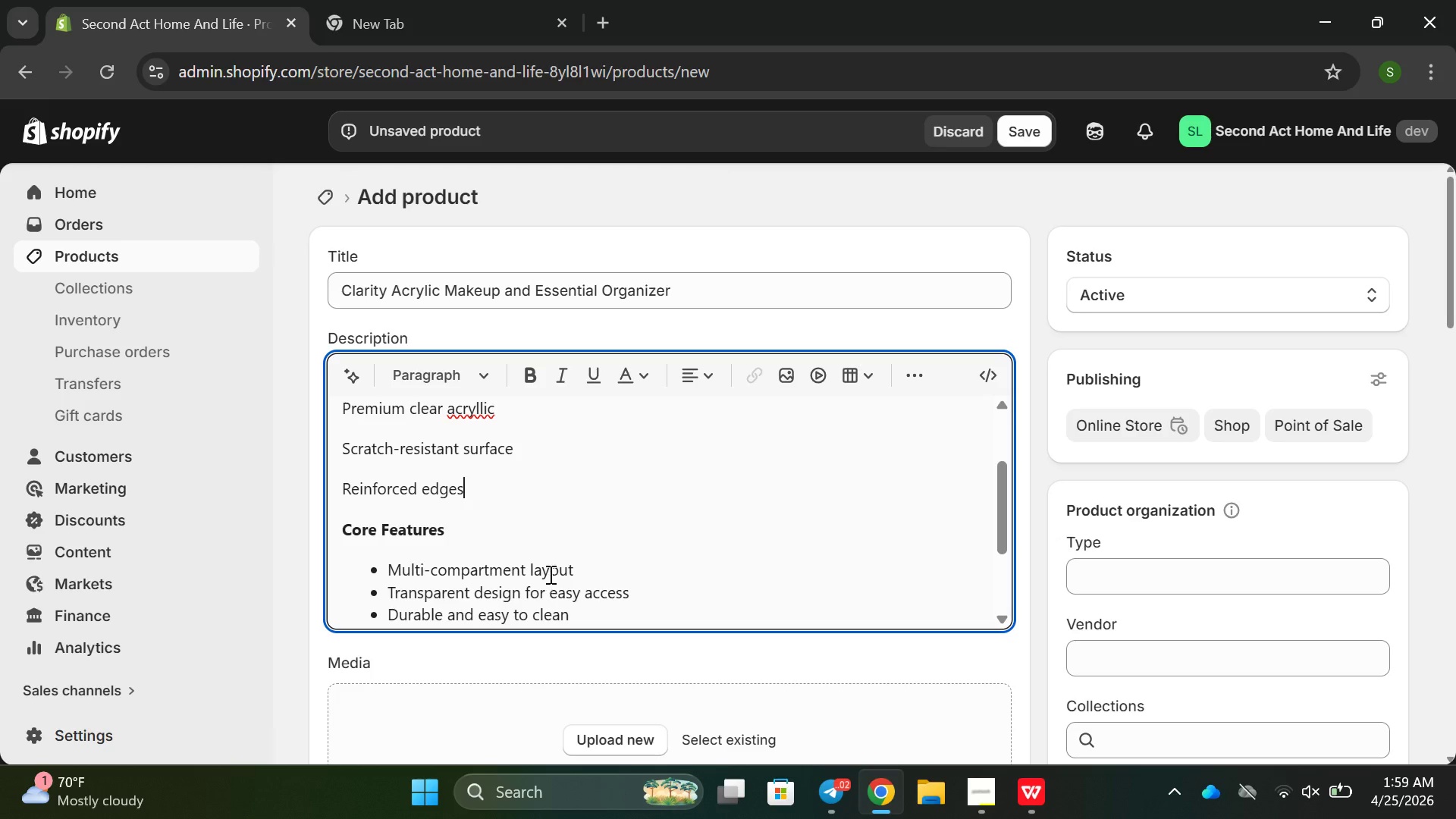 
scroll: coordinate [548, 573], scroll_direction: up, amount: 1.0
 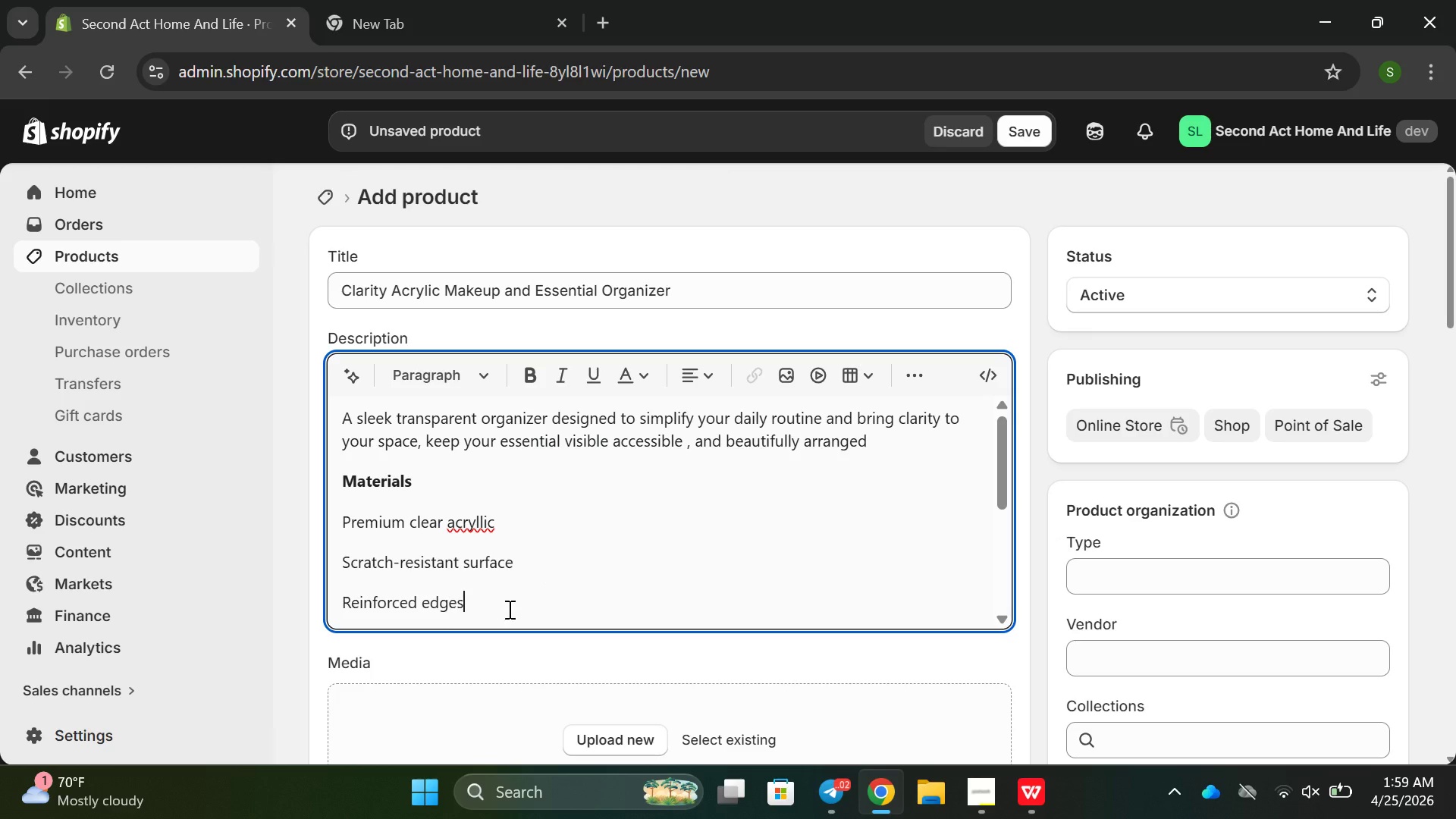 
left_click_drag(start_coordinate=[511, 607], to_coordinate=[330, 525])
 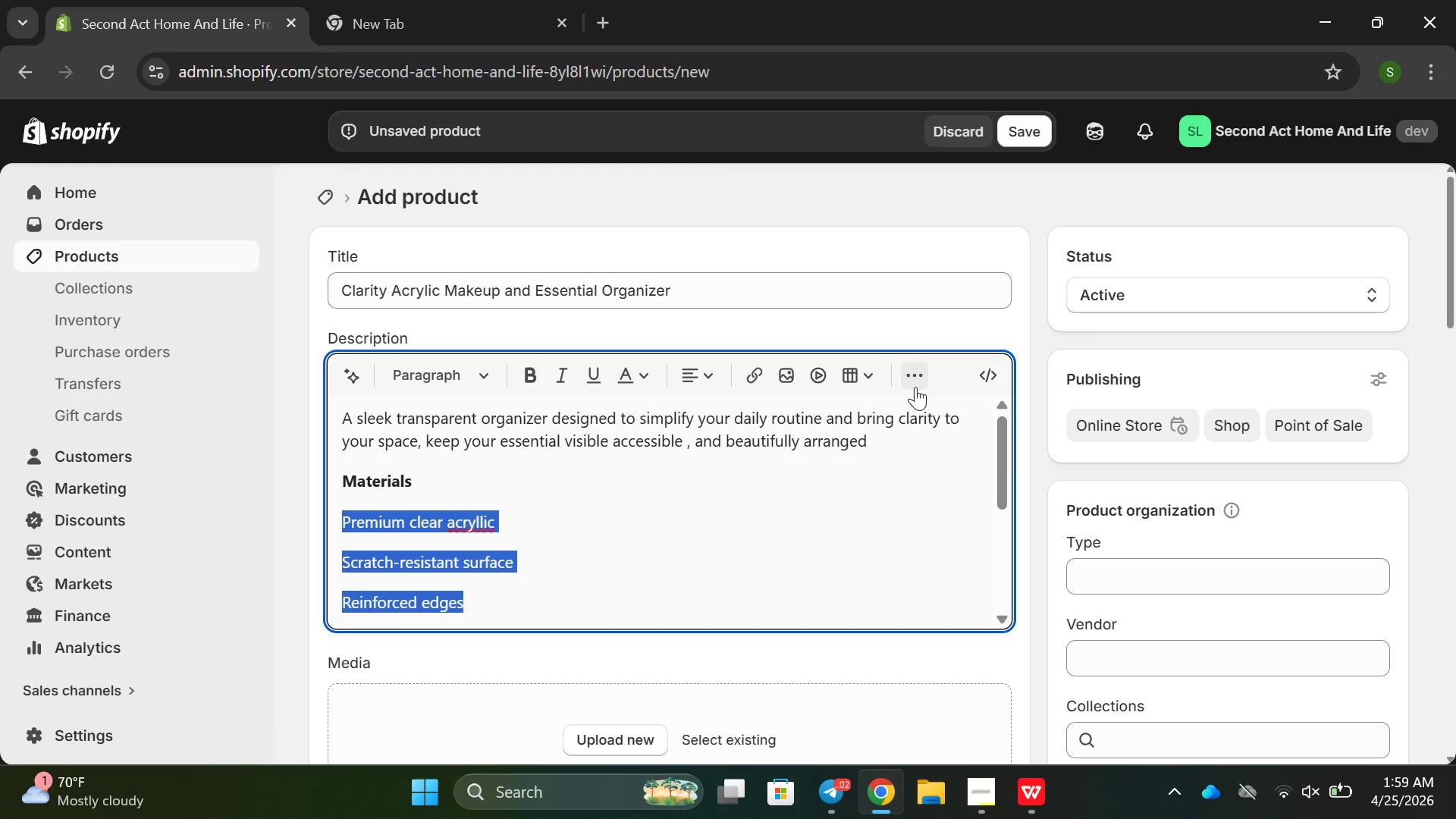 
left_click([915, 387])
 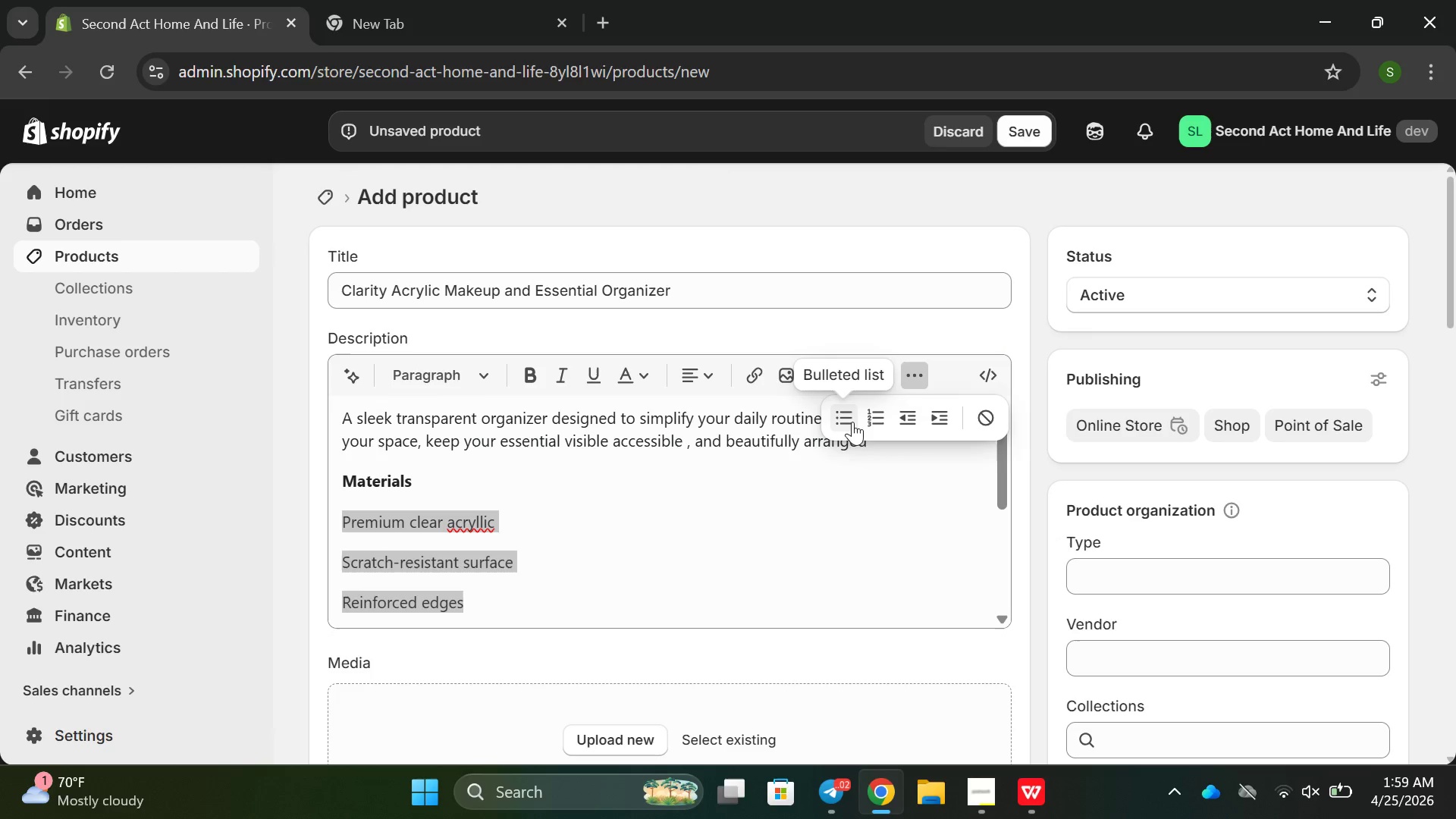 
left_click([838, 417])
 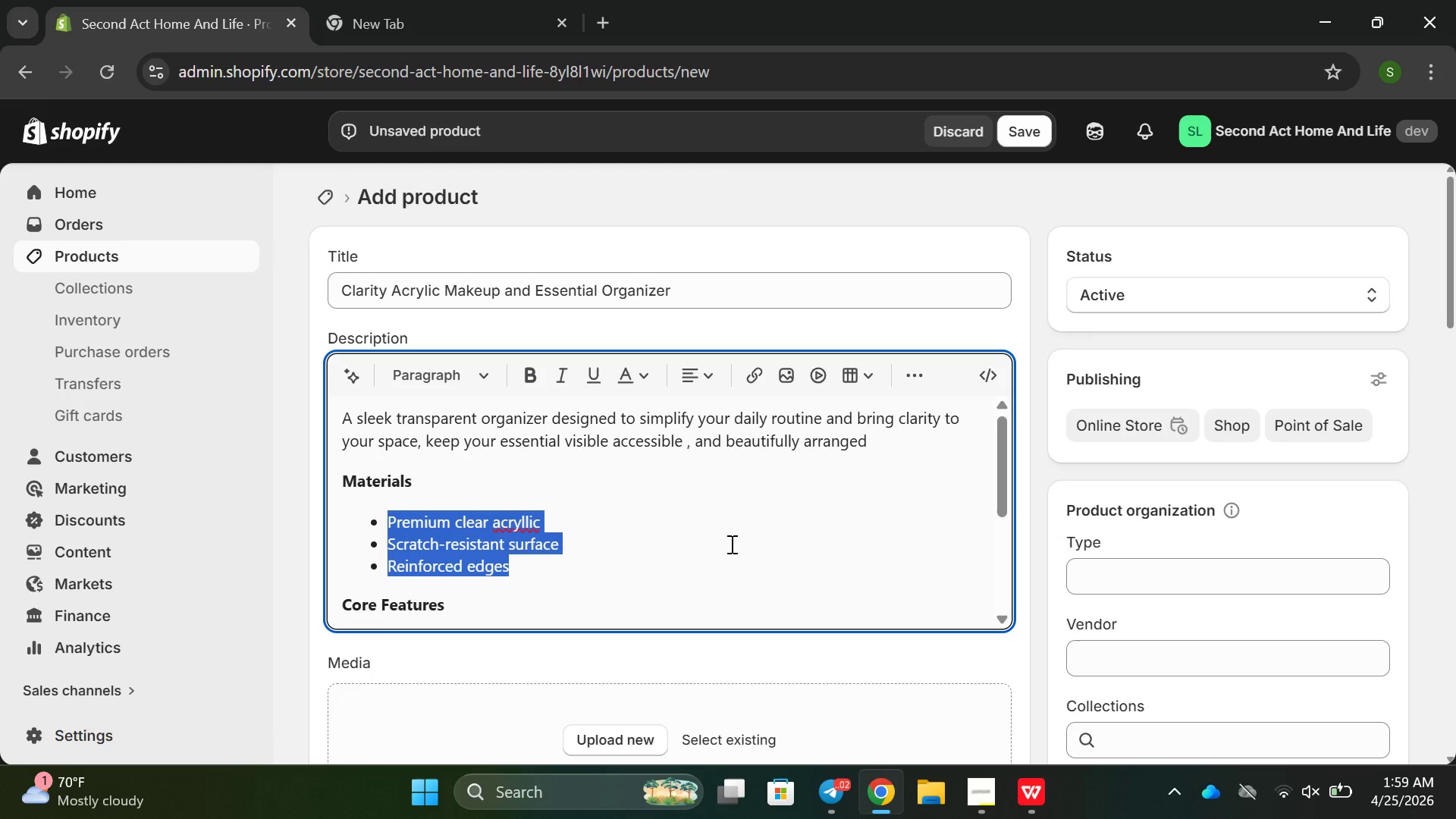 
scroll: coordinate [723, 538], scroll_direction: down, amount: 1.0
 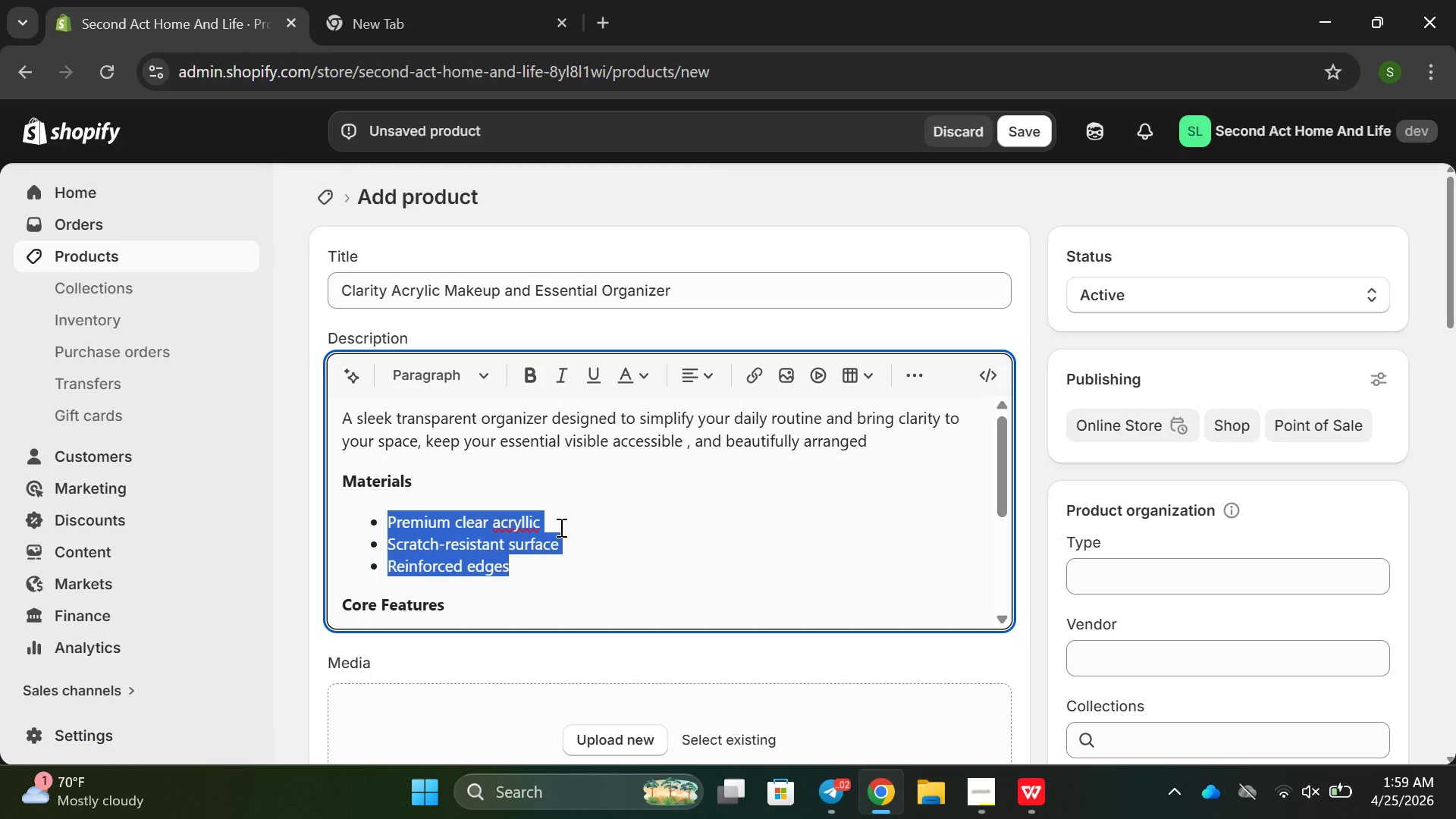 
scroll: coordinate [560, 527], scroll_direction: up, amount: 1.0
 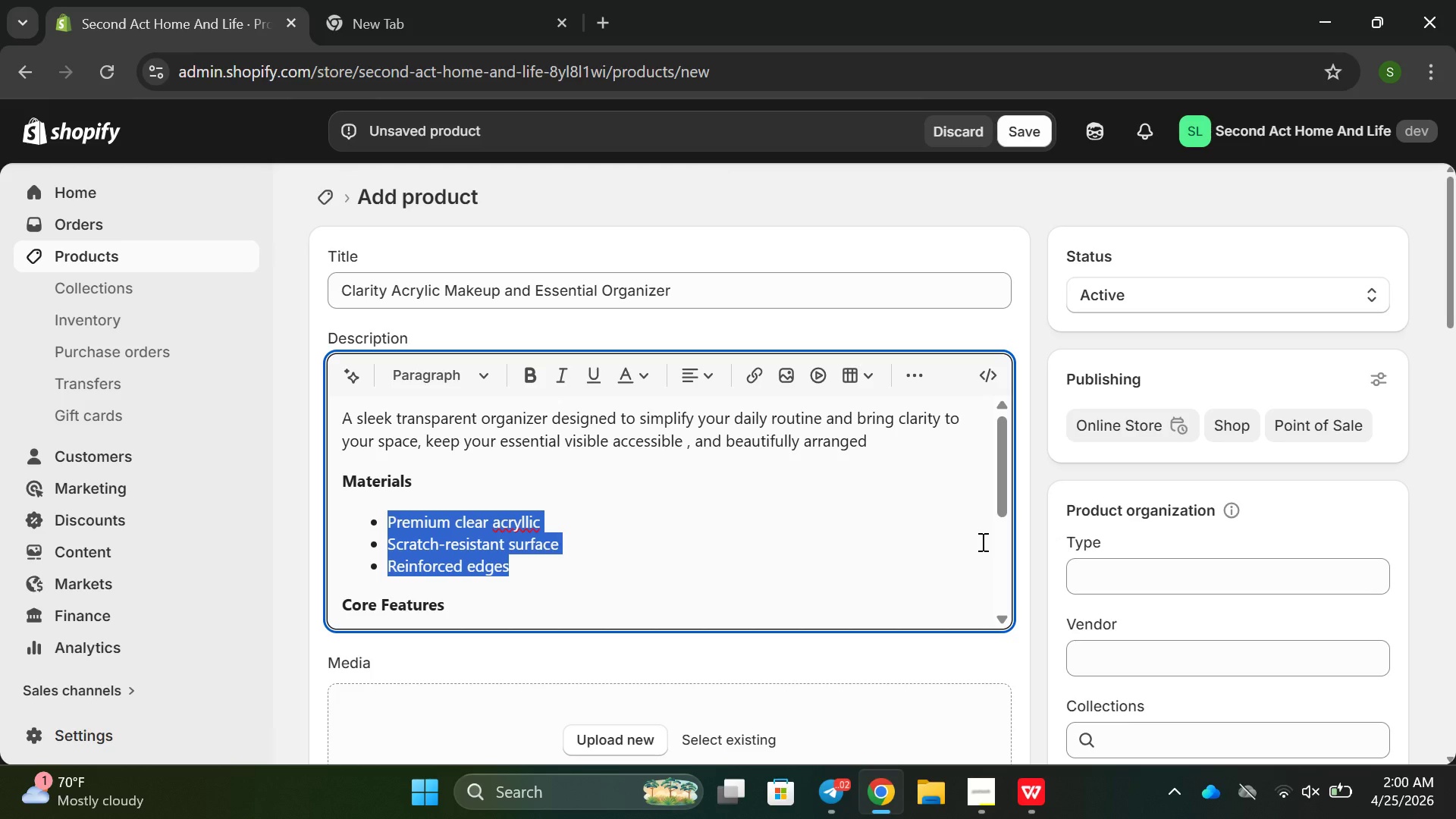 
wait(15.38)
 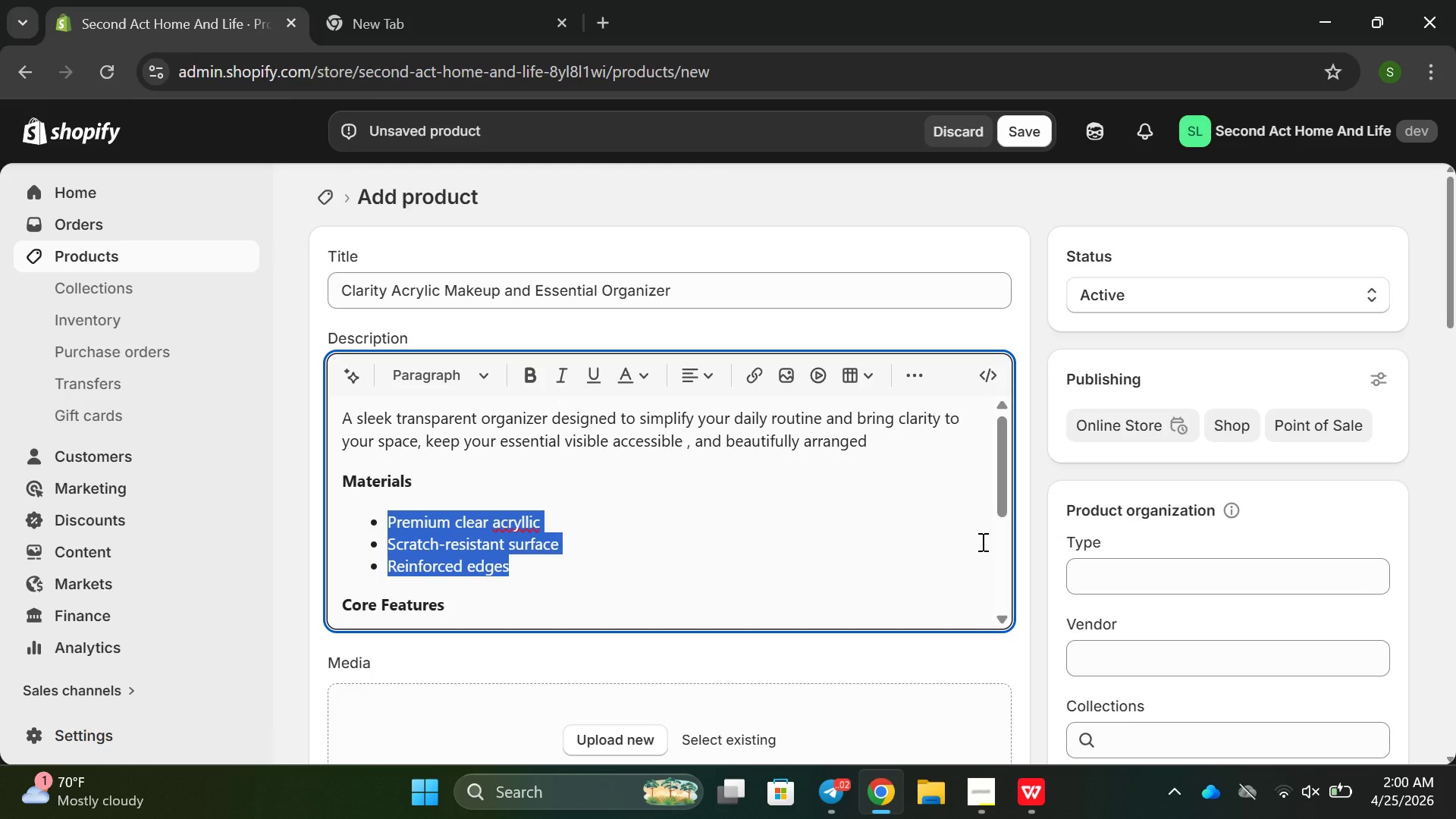 
left_click([525, 528])
 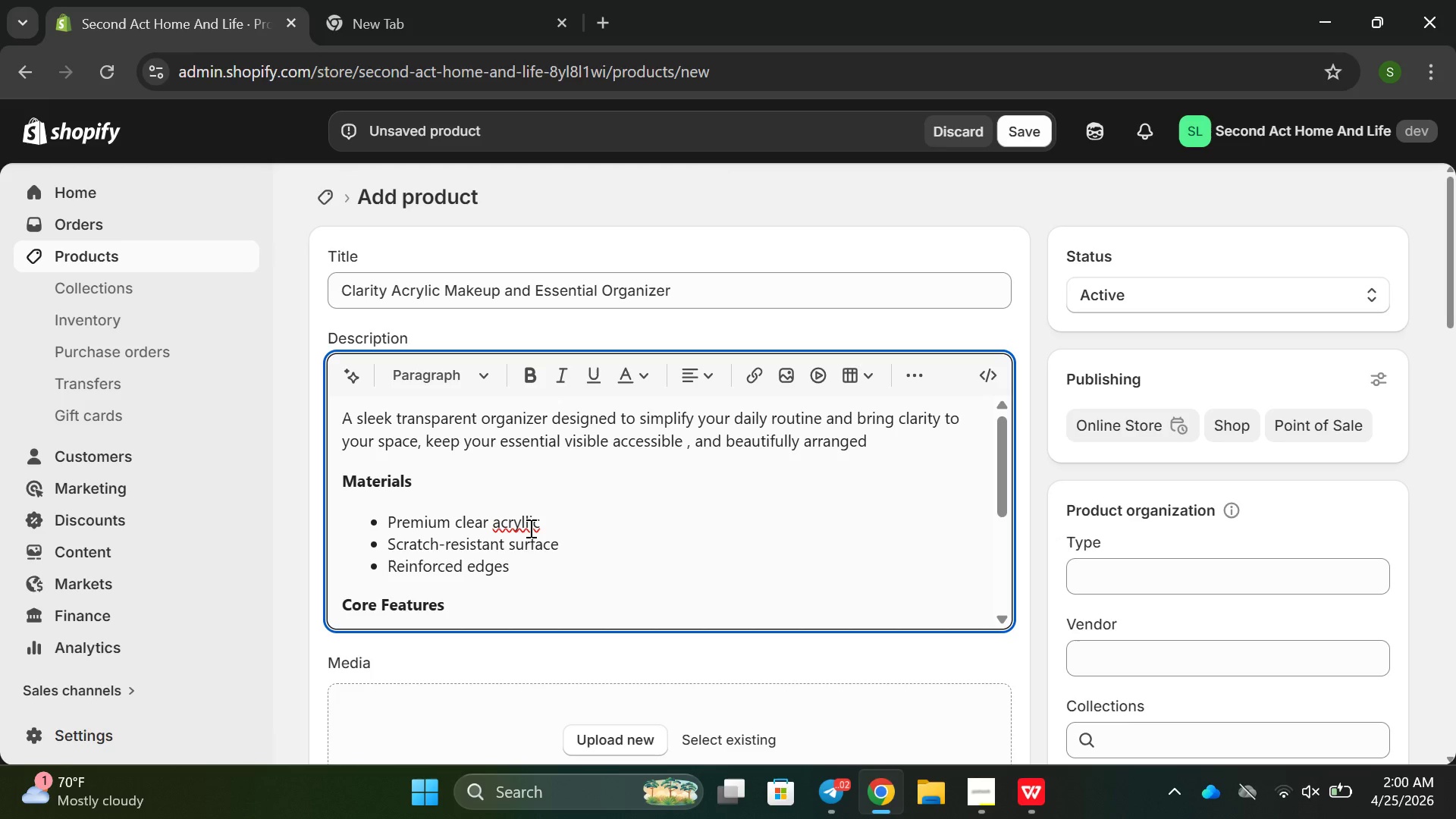 
key(Backspace)
 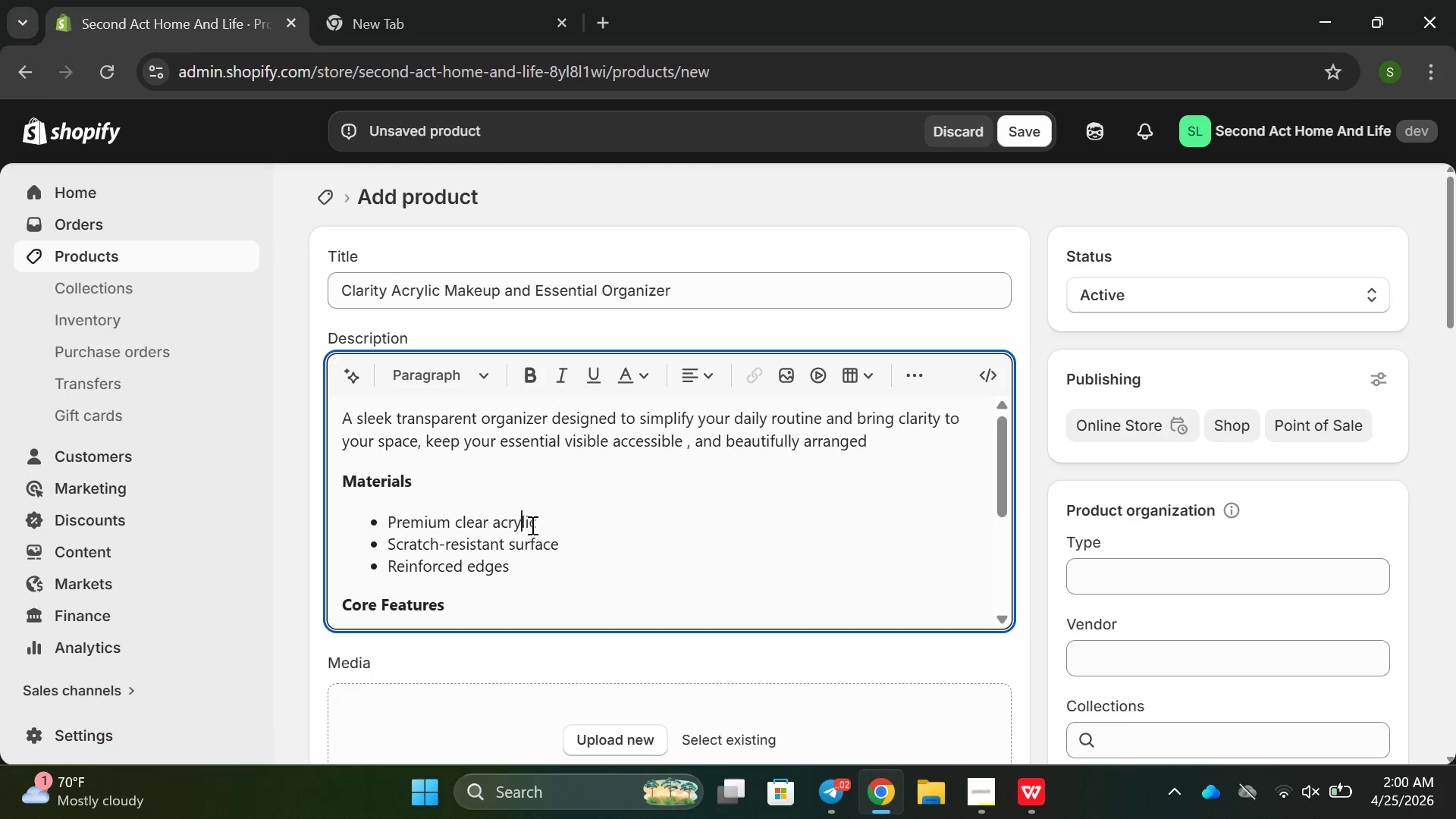 
scroll: coordinate [609, 617], scroll_direction: down, amount: 5.0
 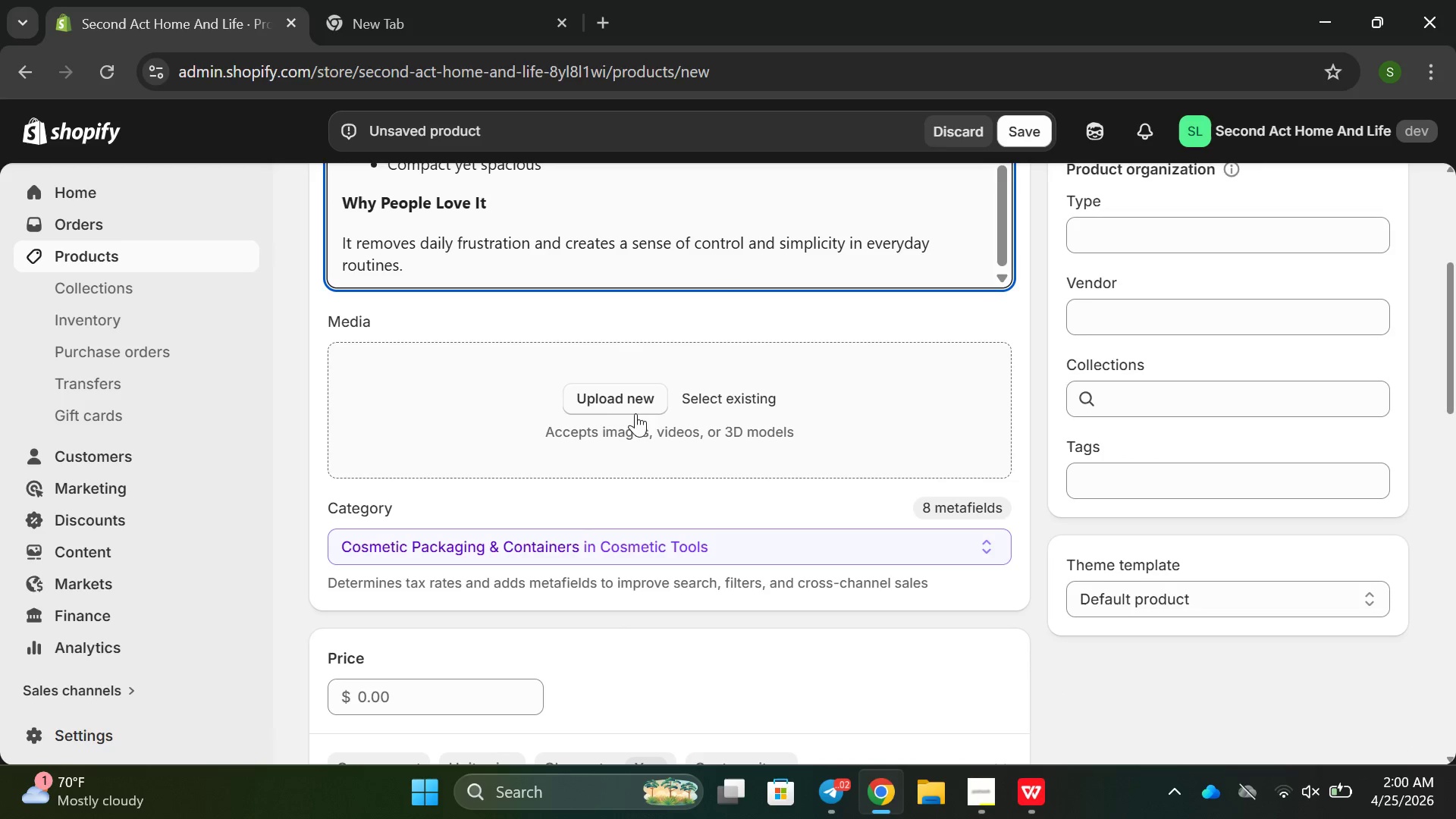 
left_click([618, 400])
 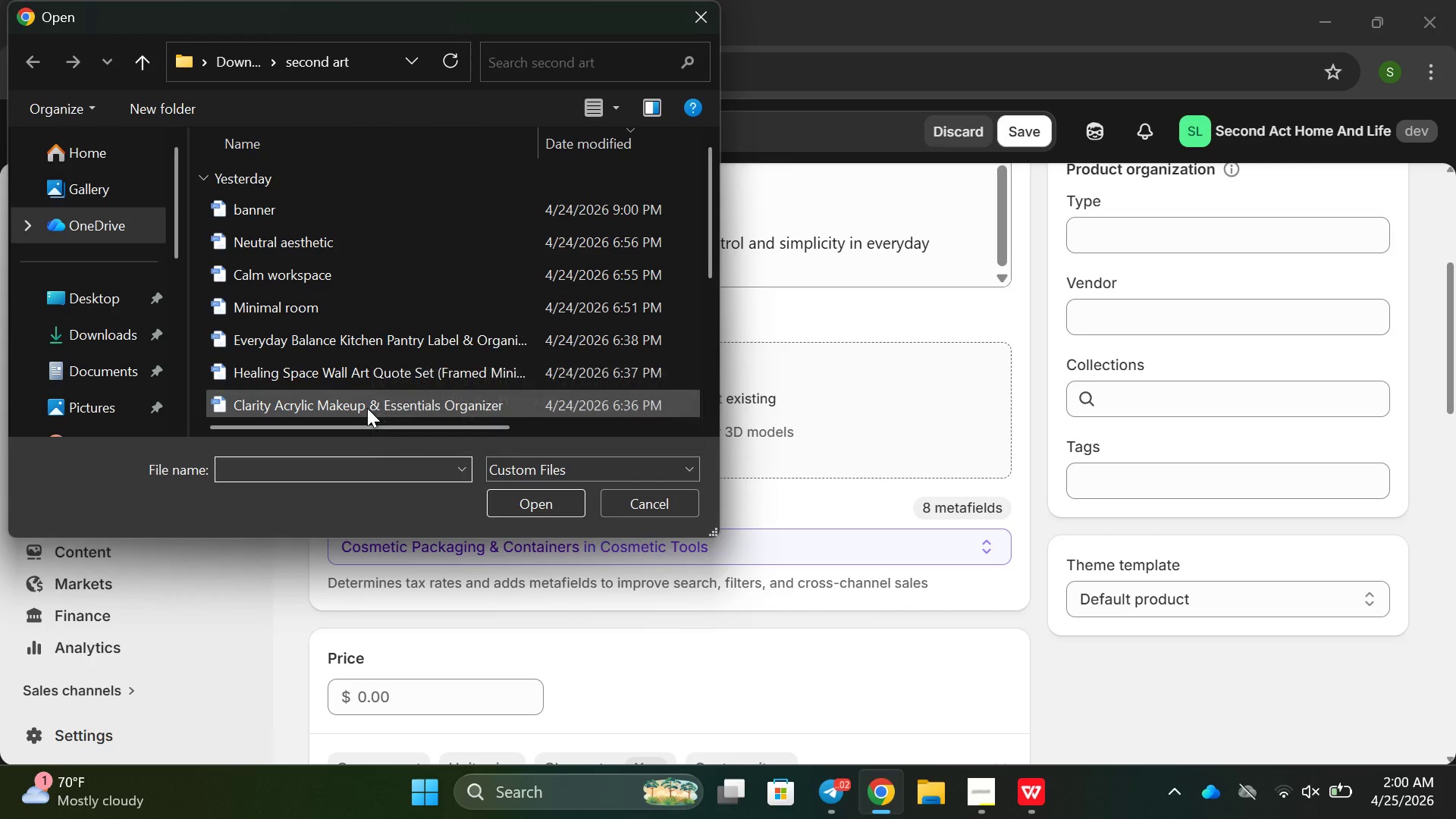 
double_click([368, 409])
 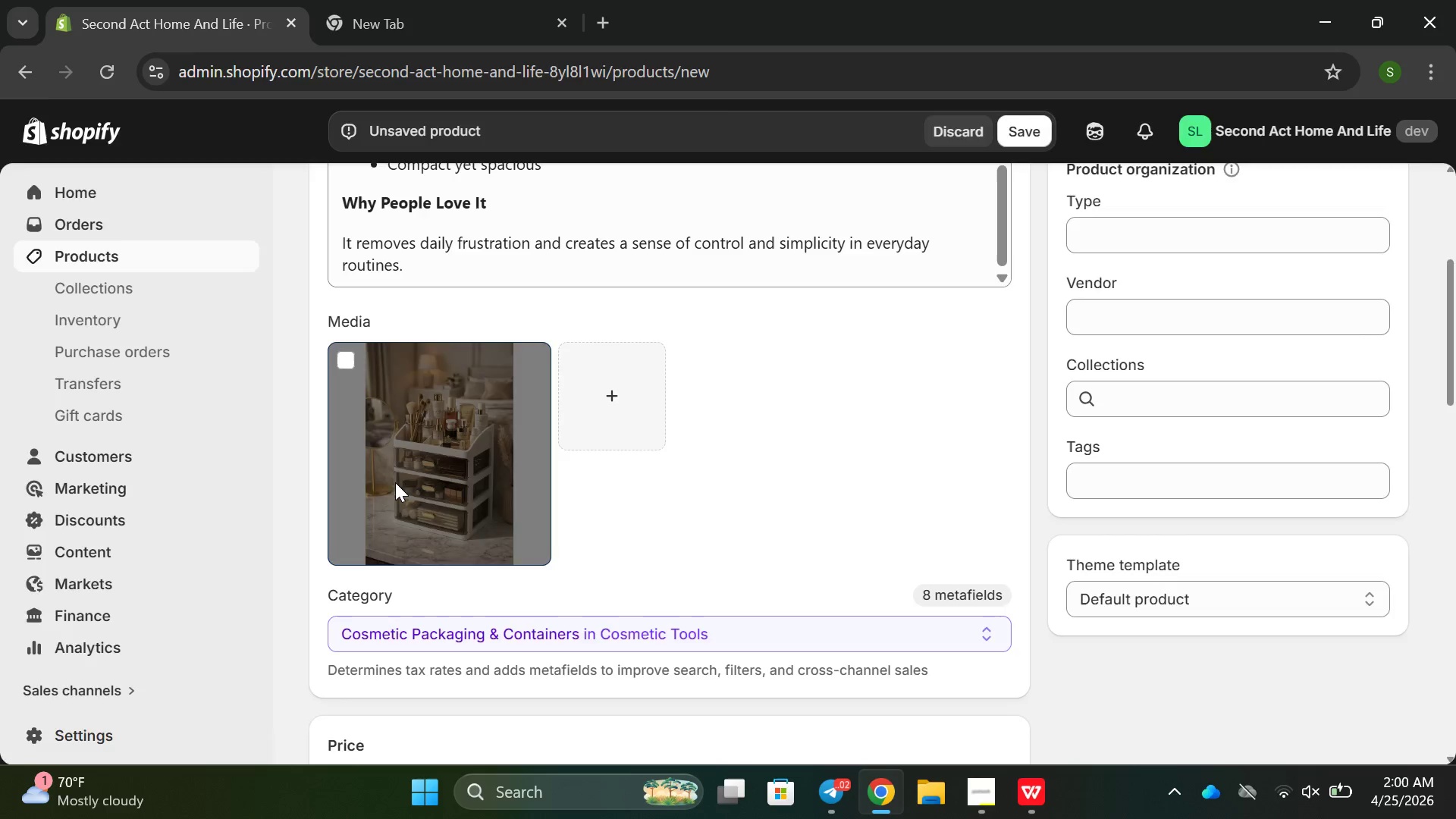 
wait(12.72)
 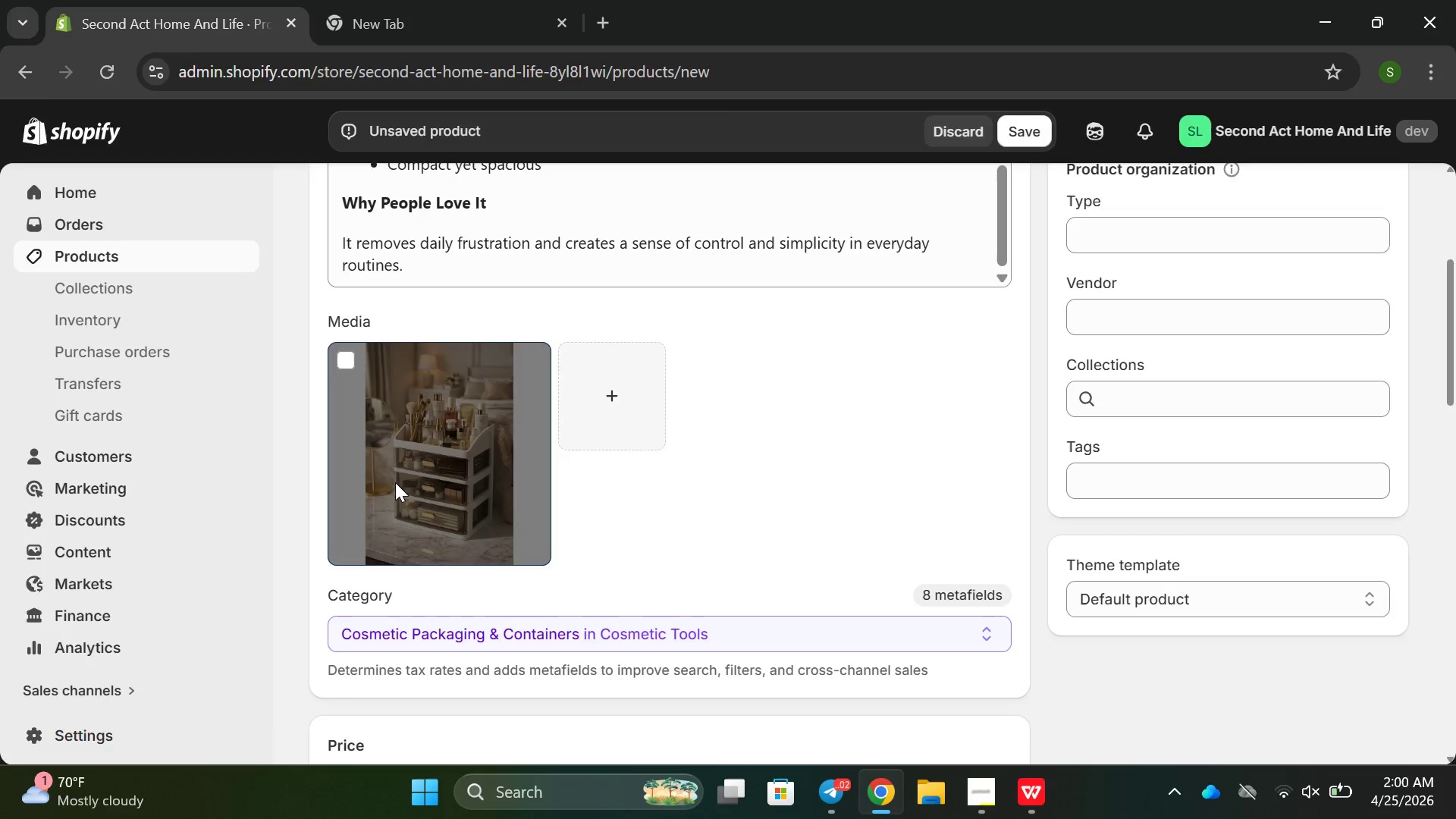 
left_click([1116, 393])
 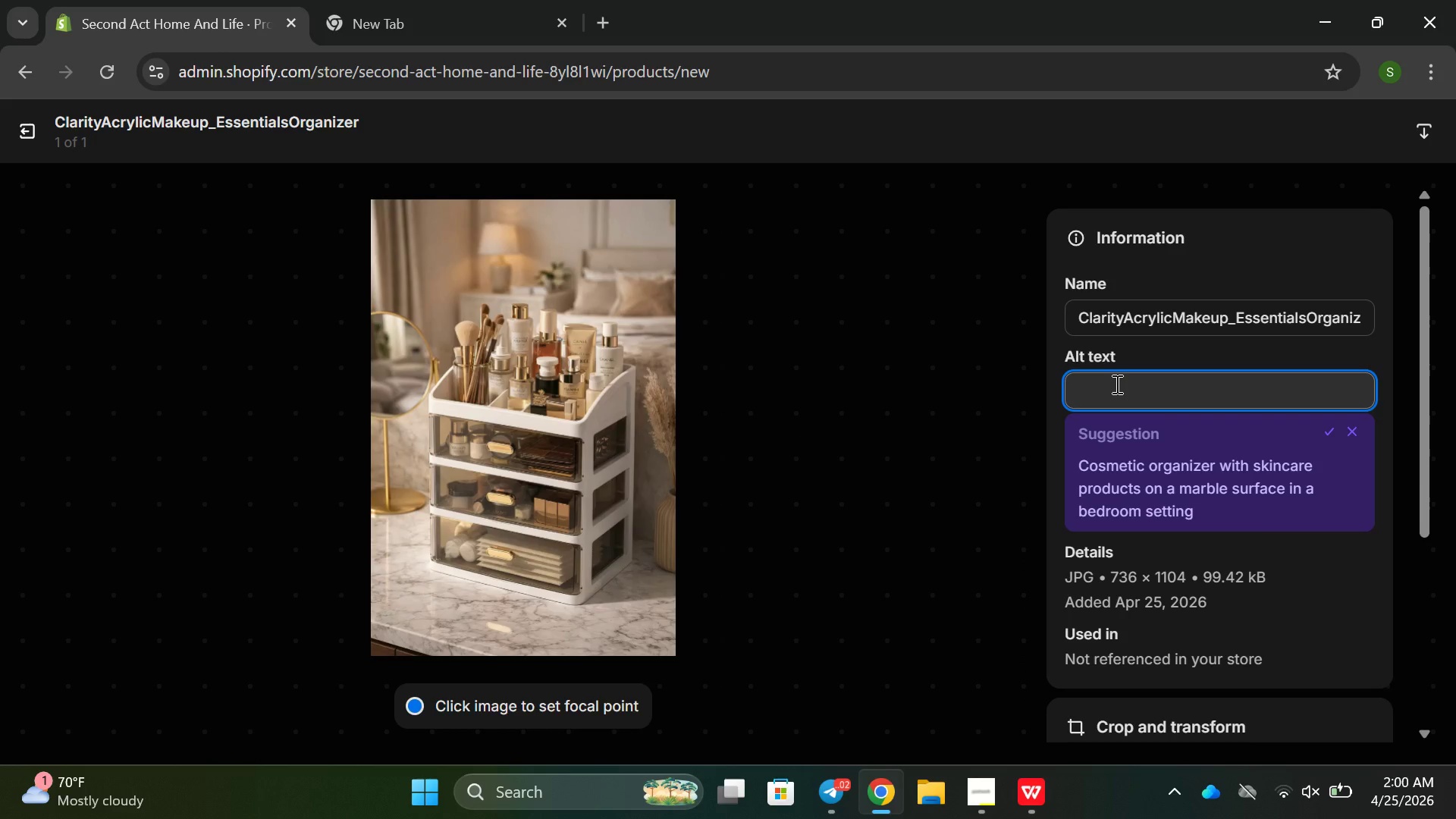 
type(acrylic orf)
key(Backspace)
type(ganizer form )
key(Backspace)
key(Backspace)
key(Backspace)
key(Backspace)
type(or makeup and essential ds)
key(Backspace)
type(esigne)
key(Backspace)
type(e)
key(Backspace)
type(ed for clean )
key(Backspace)
type(, minimalist spaces and mindful daily routines.)
 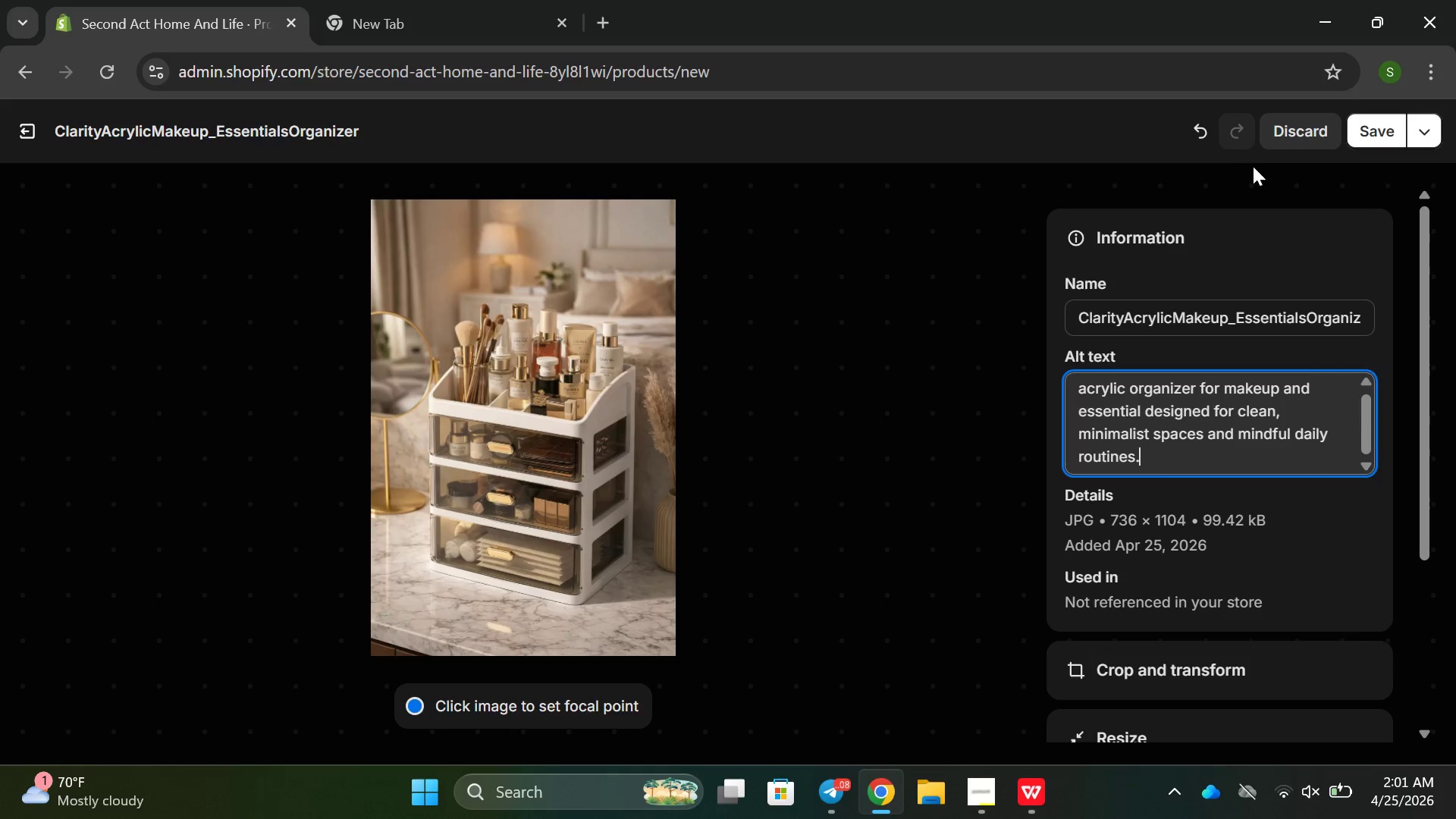 
left_click([1385, 102])
 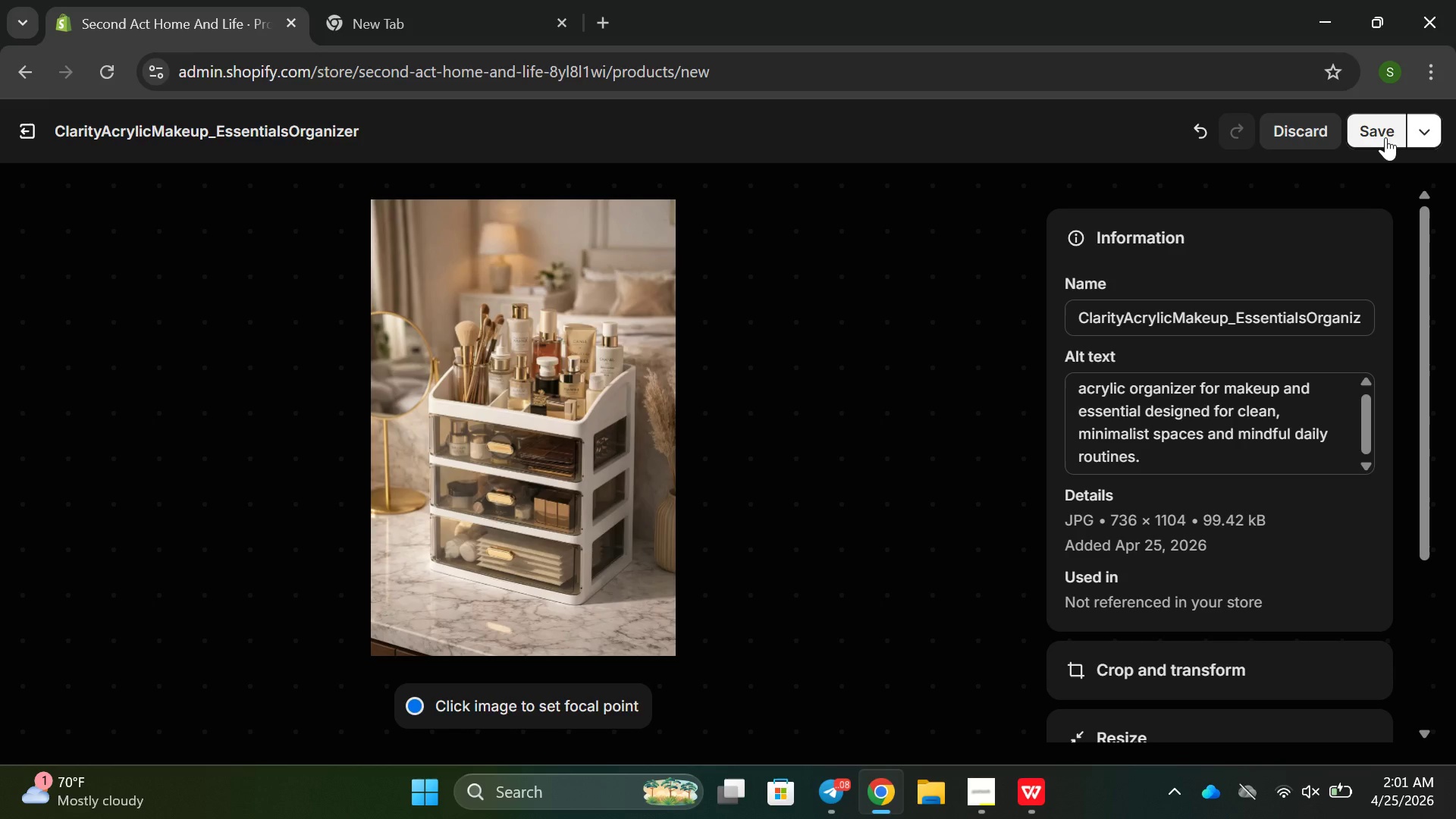 
left_click([1385, 137])
 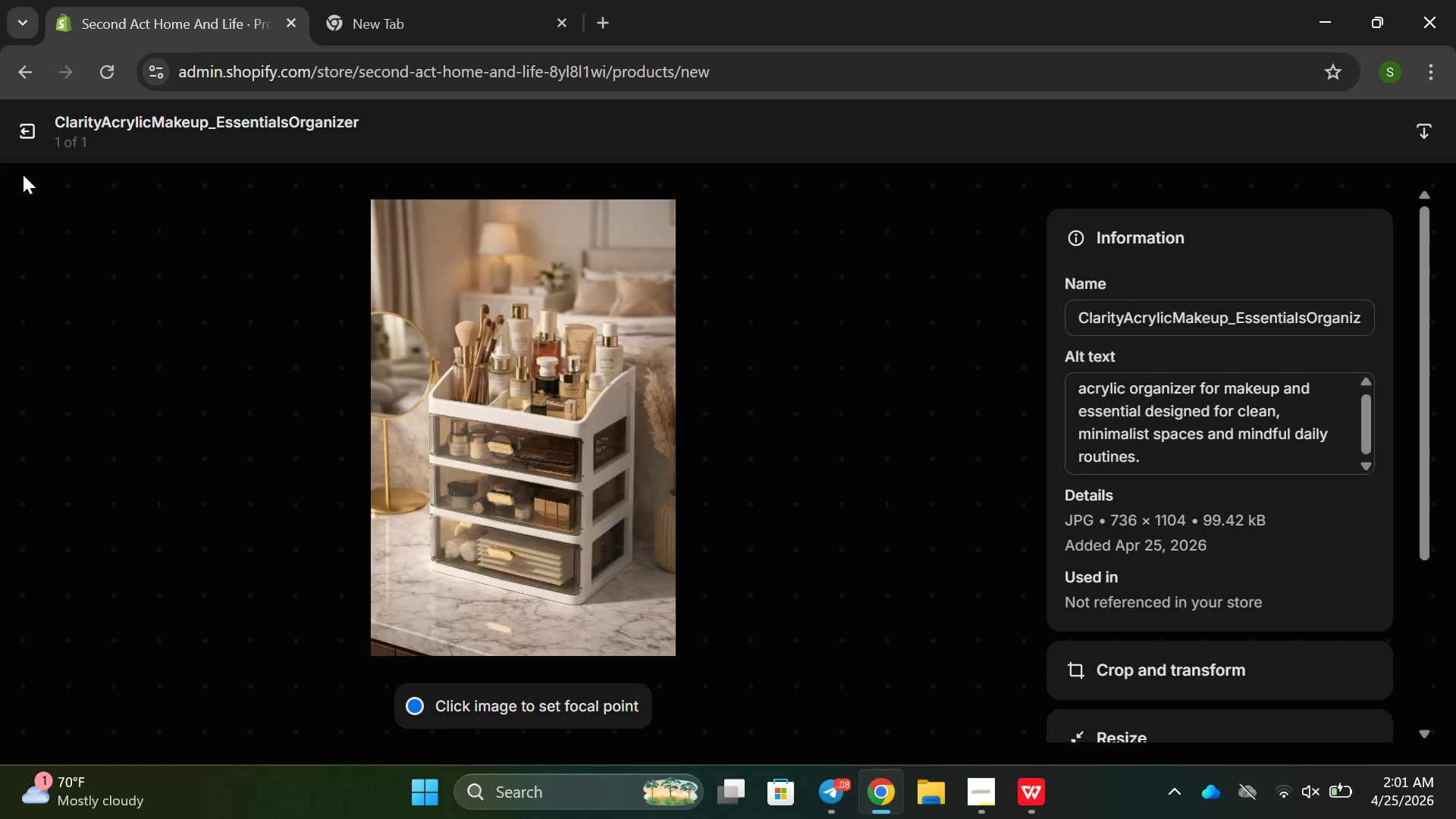 
left_click([15, 133])
 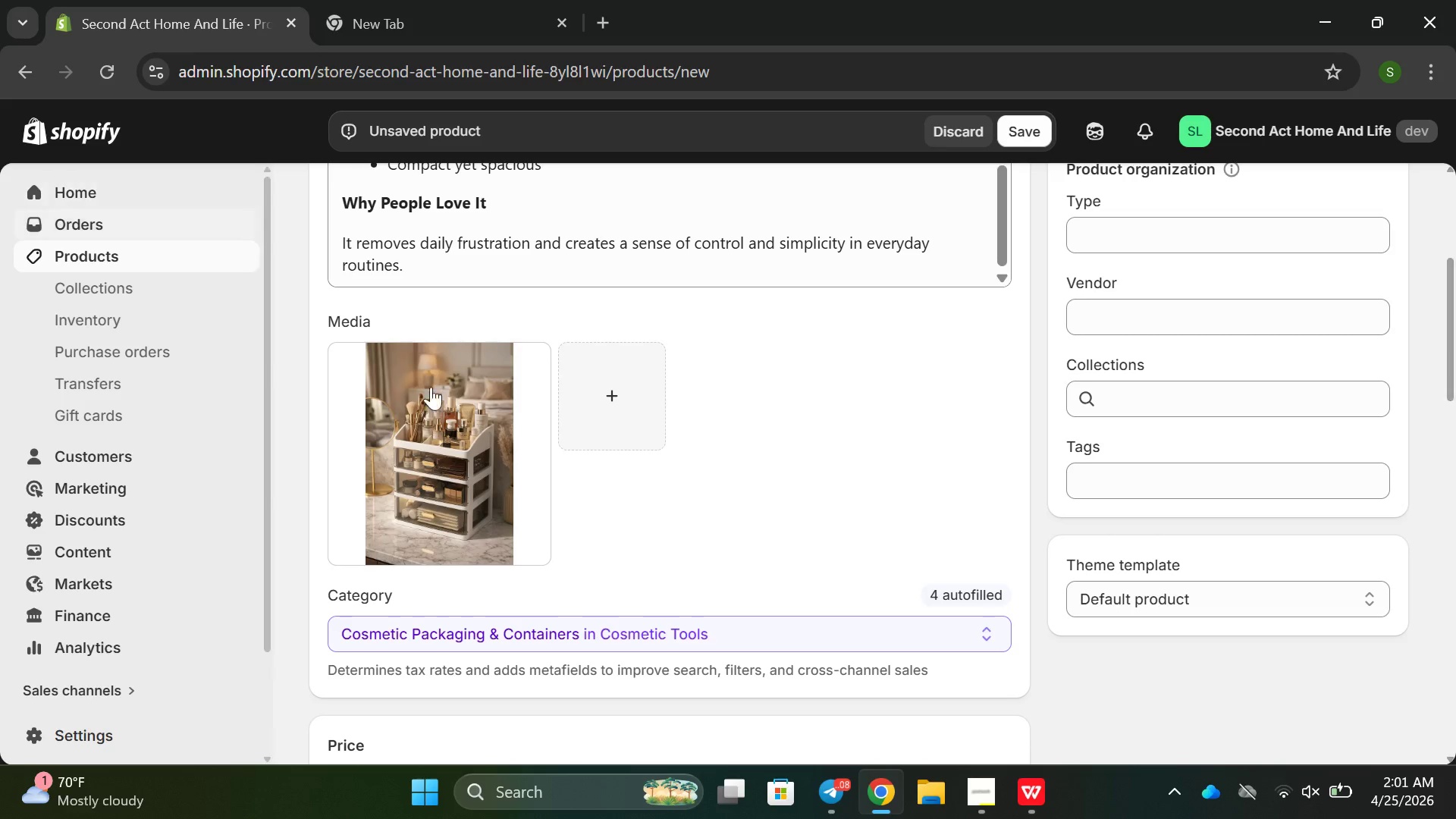 
scroll: coordinate [522, 448], scroll_direction: down, amount: 5.0
 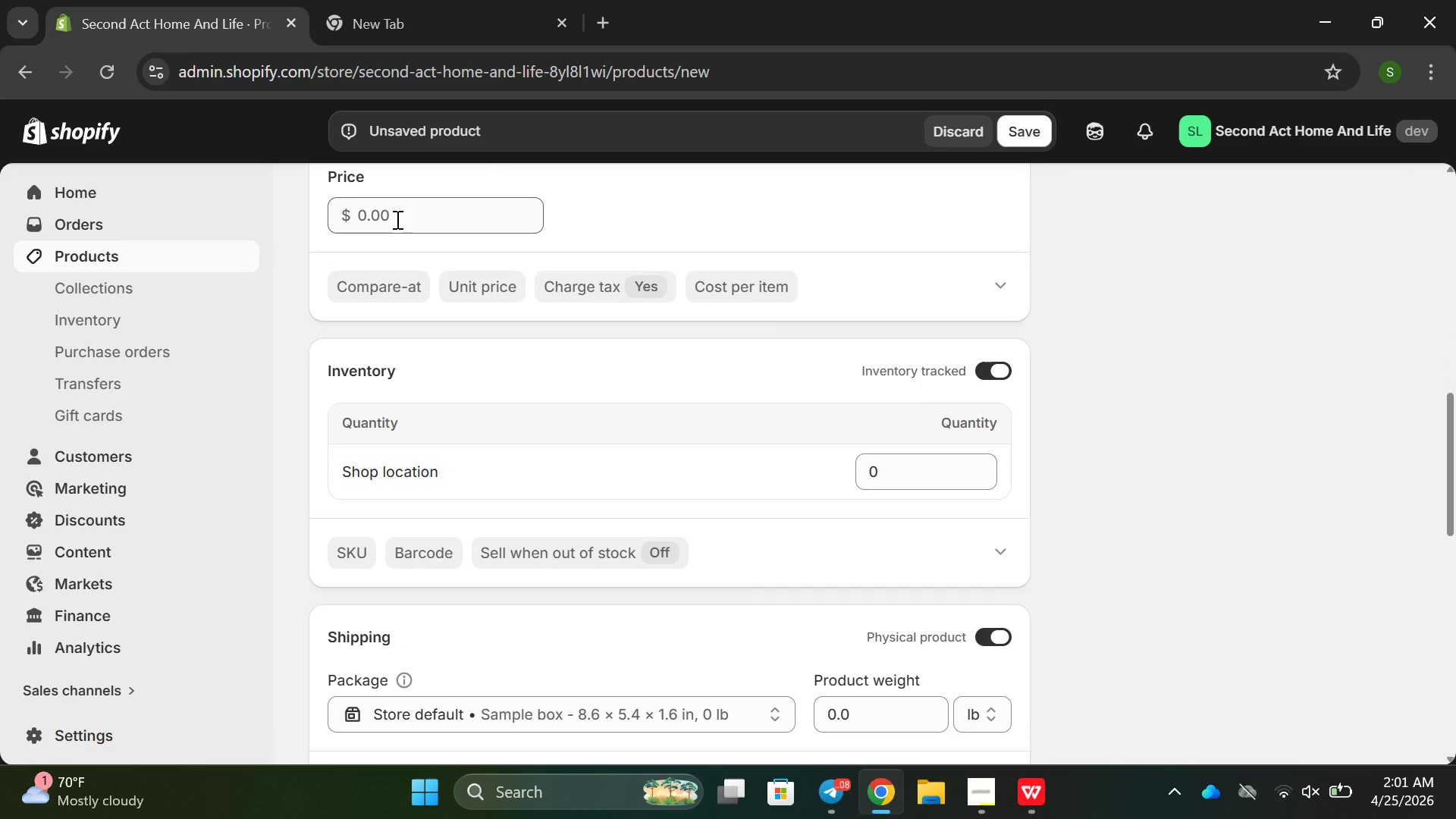 
left_click([396, 219])
 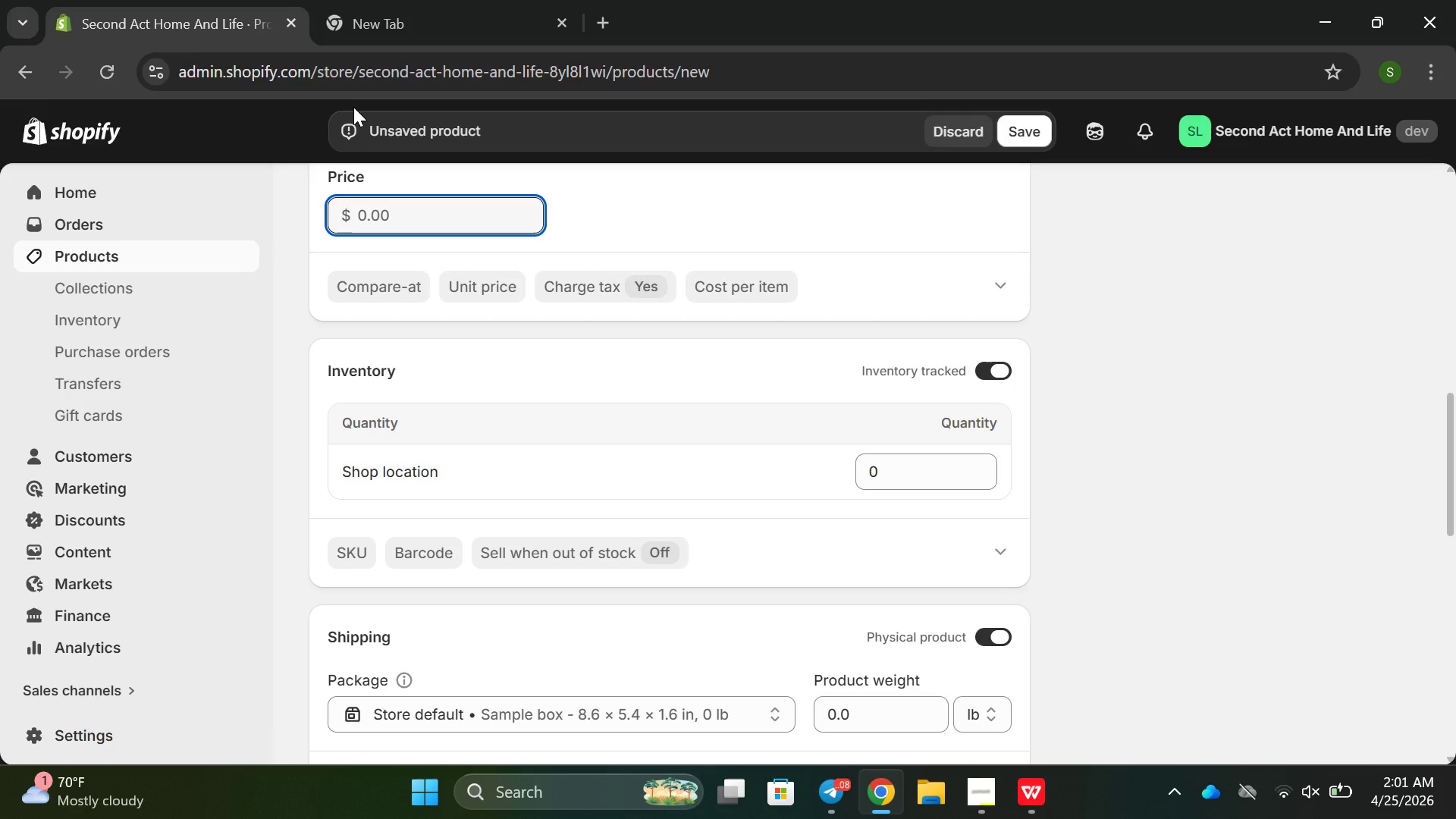 
type(27.50)
 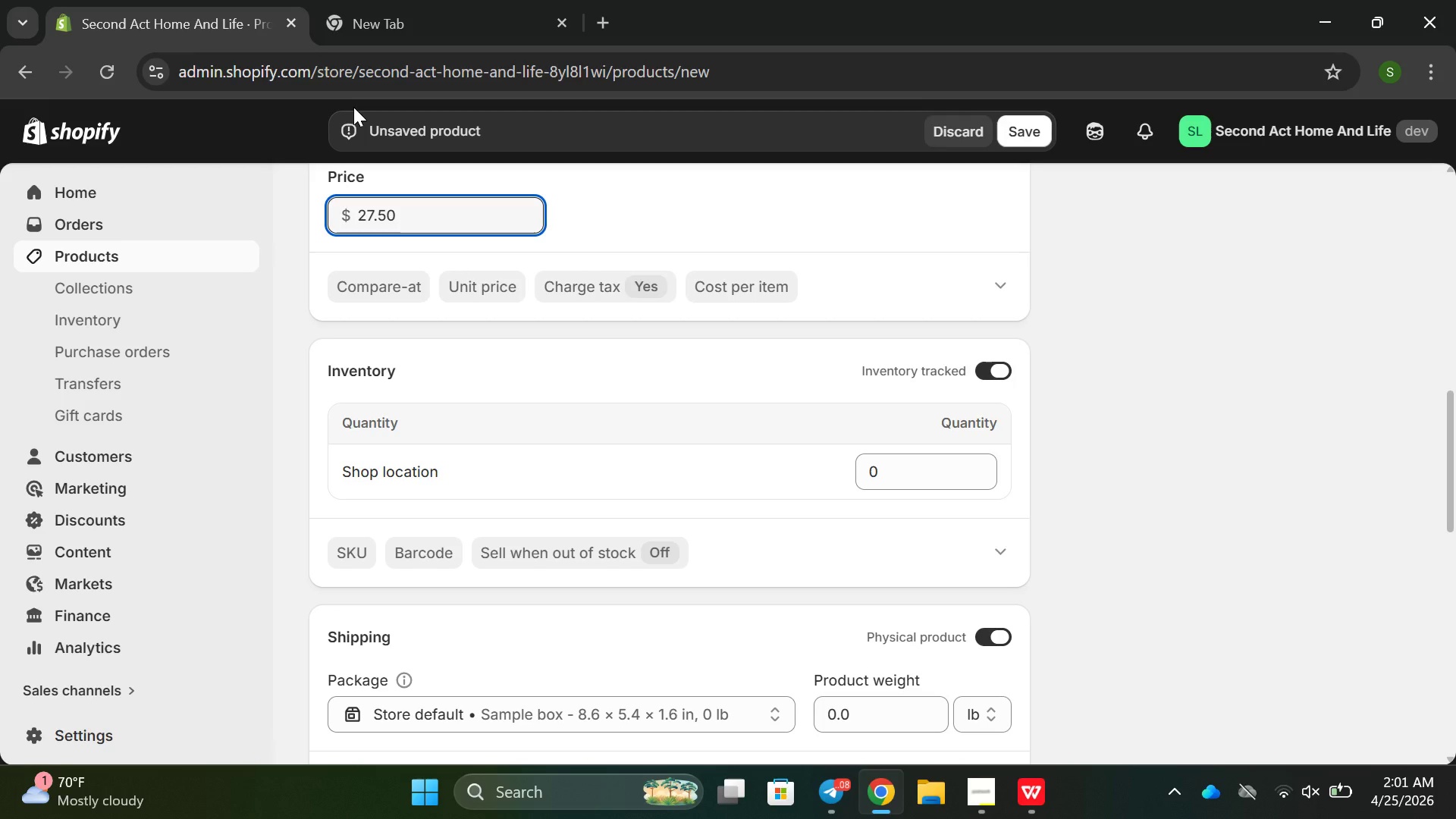 
key(Enter)
 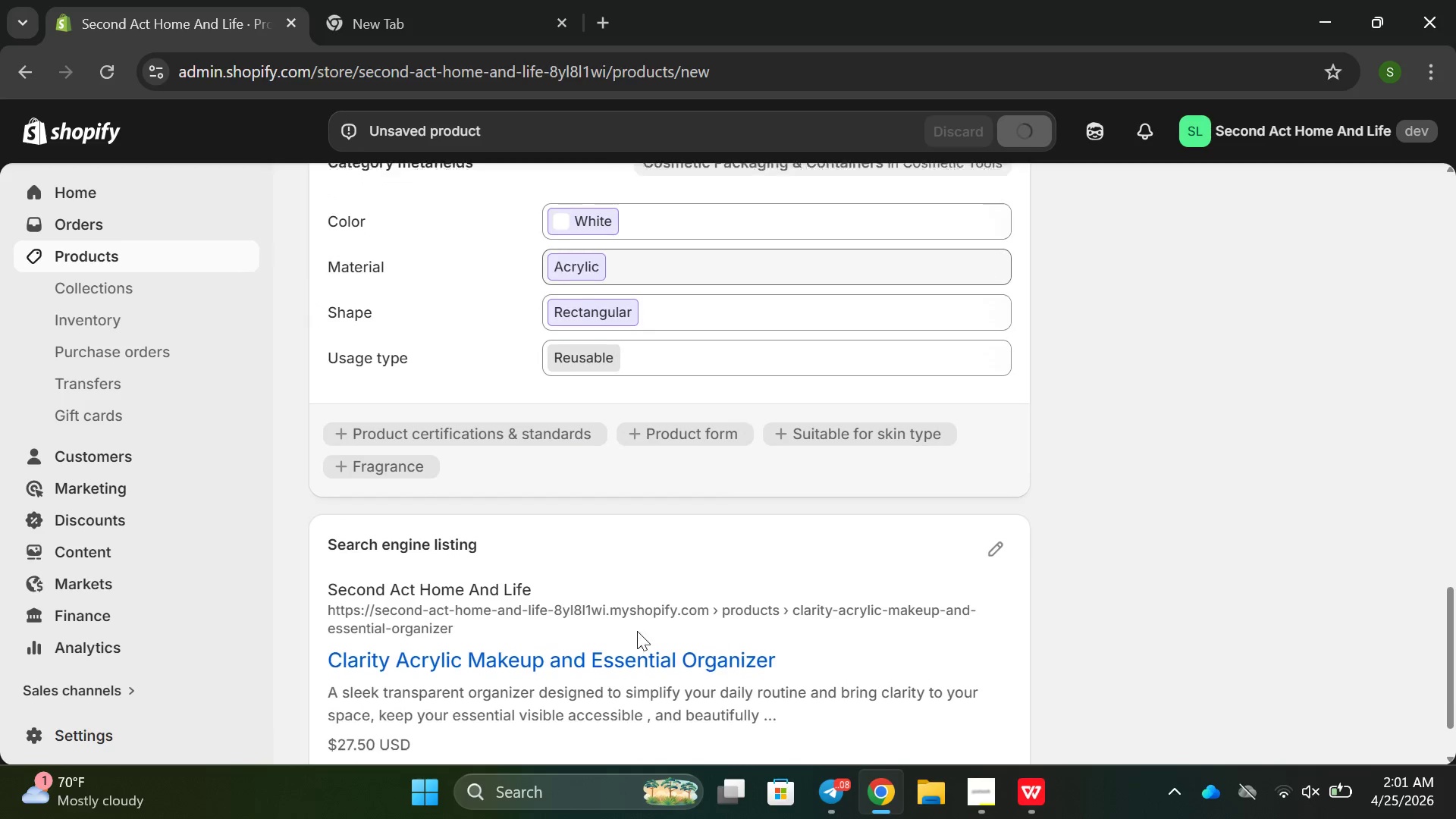 
wait(6.69)
 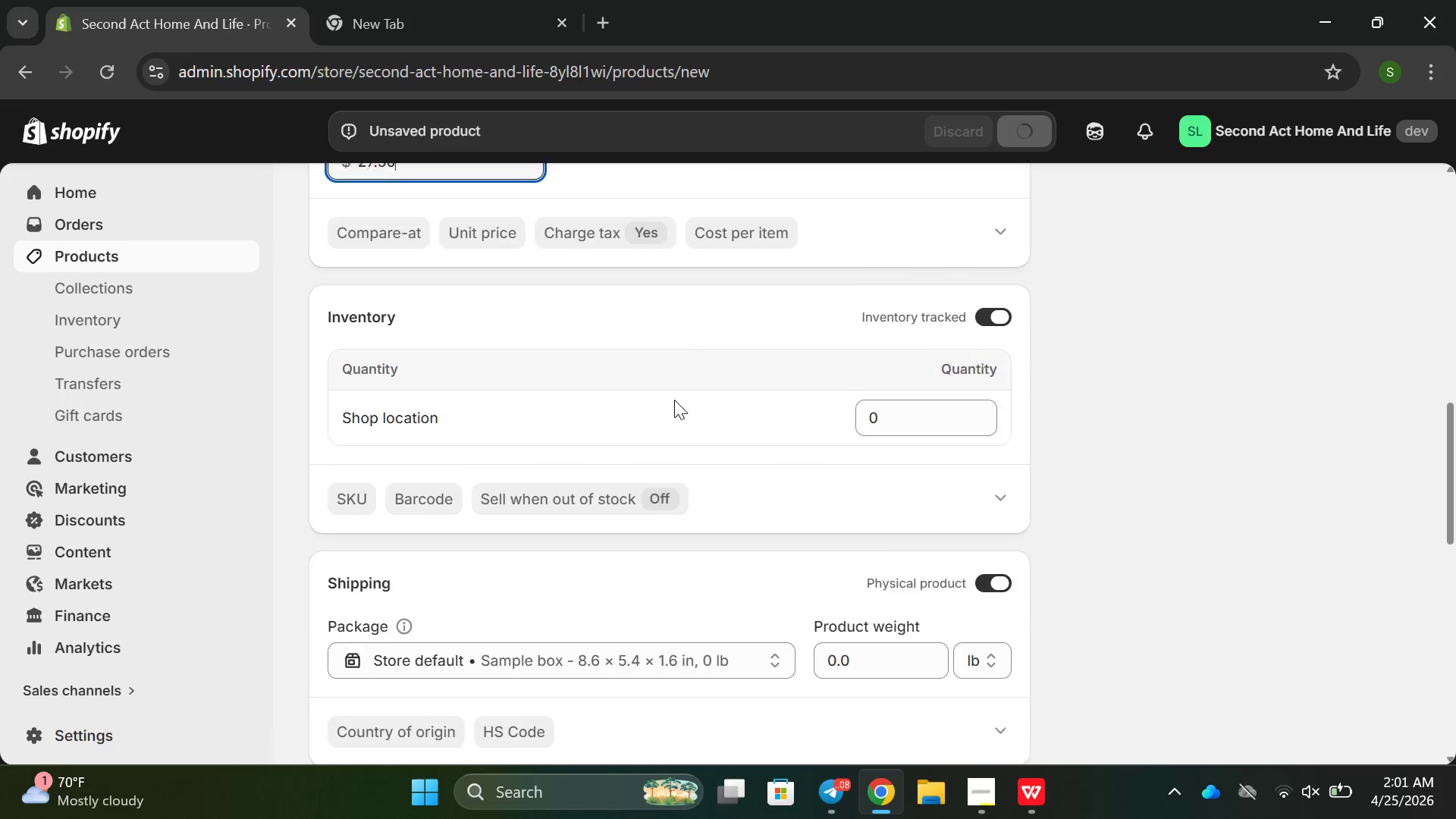 
left_click([995, 457])
 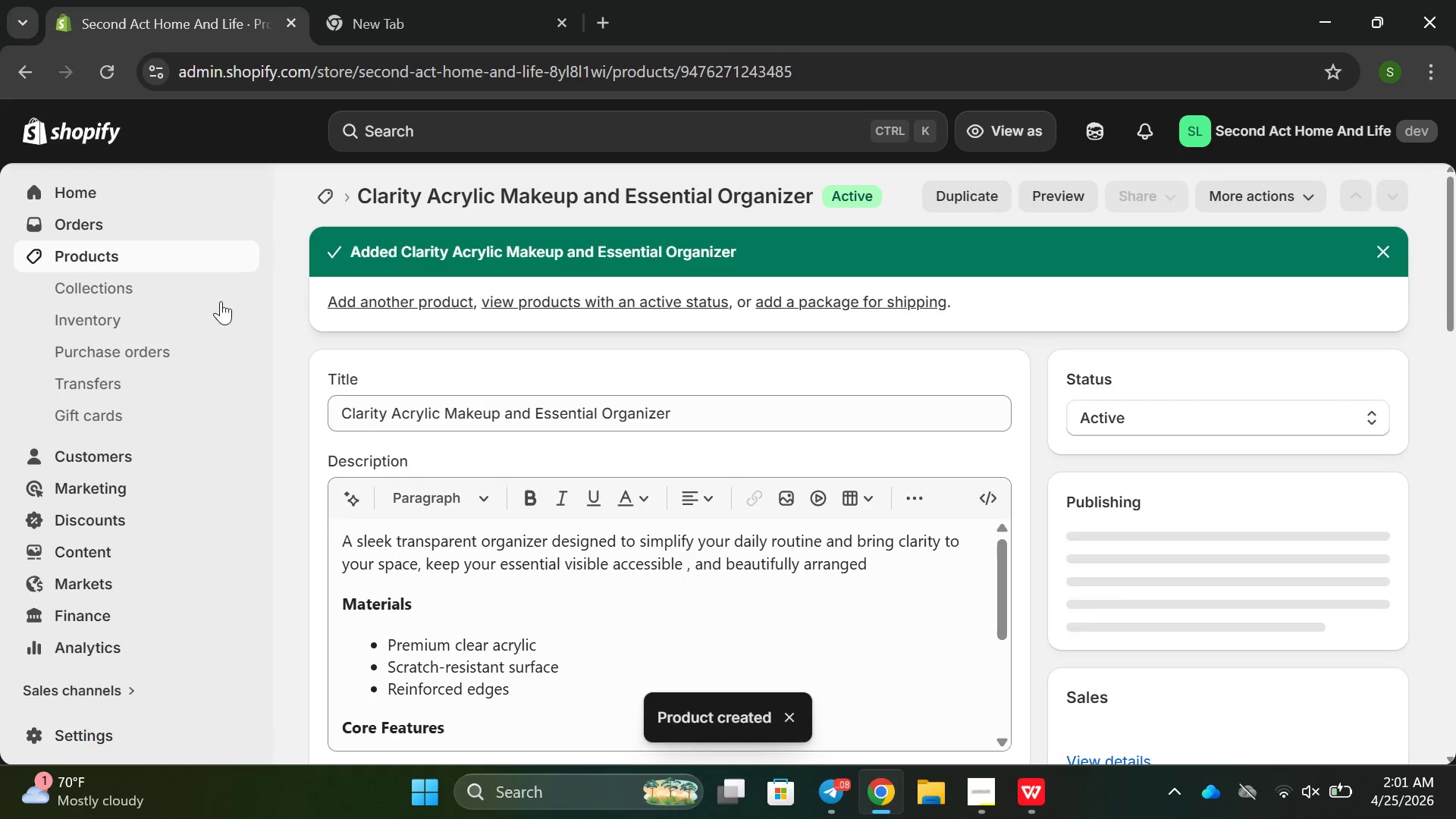 
wait(9.48)
 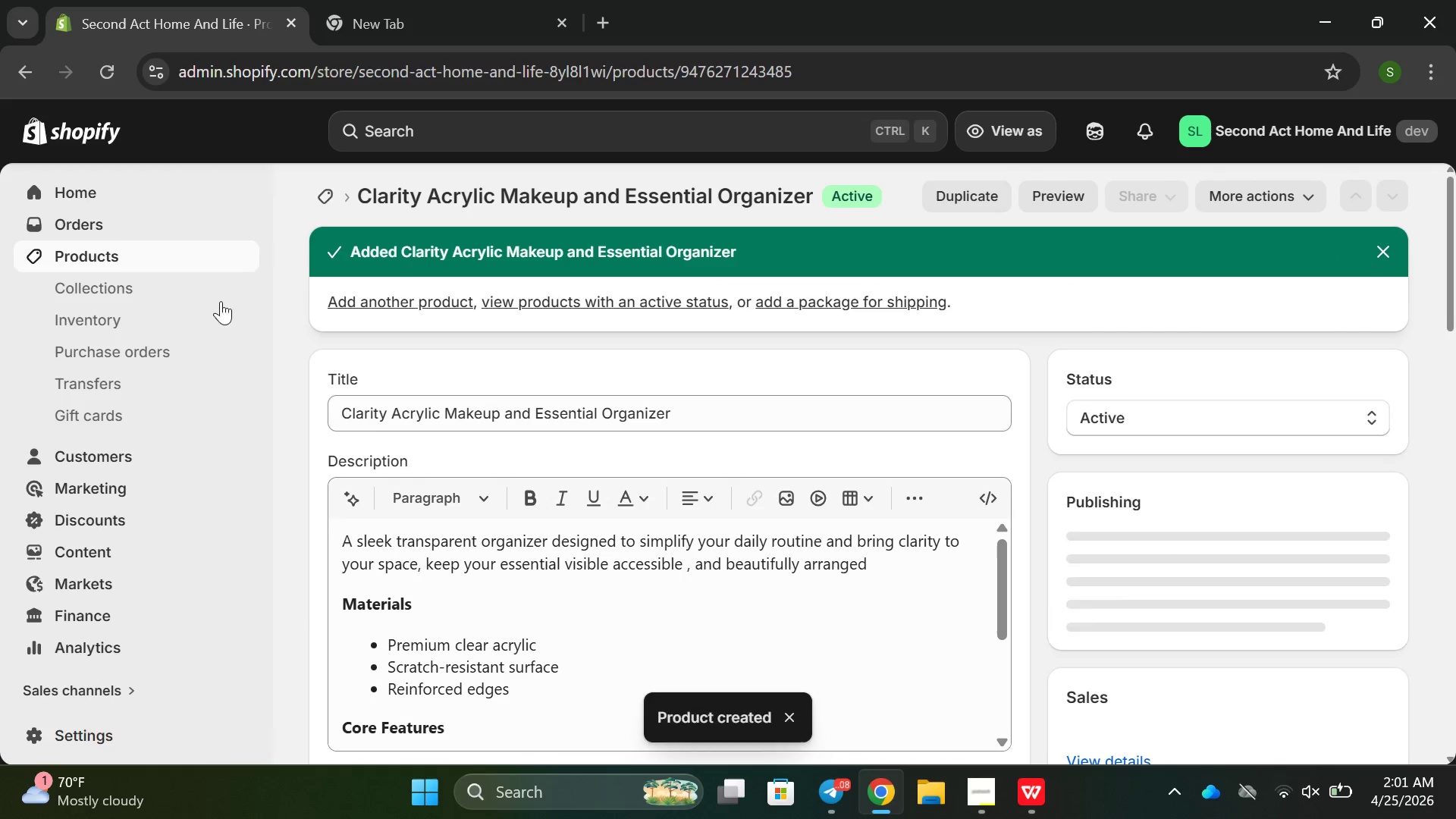 
left_click_drag(start_coordinate=[1013, 454], to_coordinate=[1009, 454])
 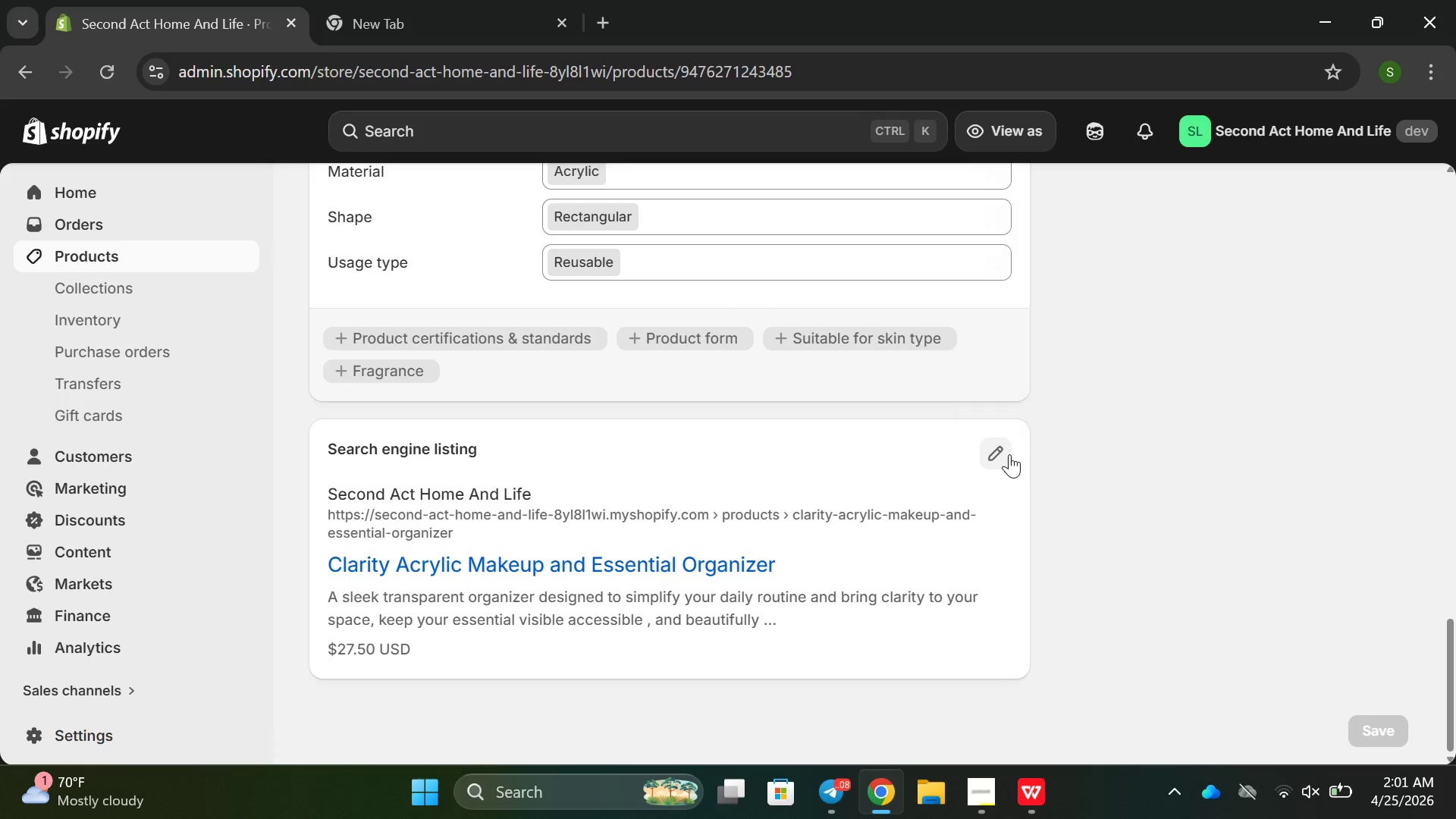 
left_click([1009, 454])
 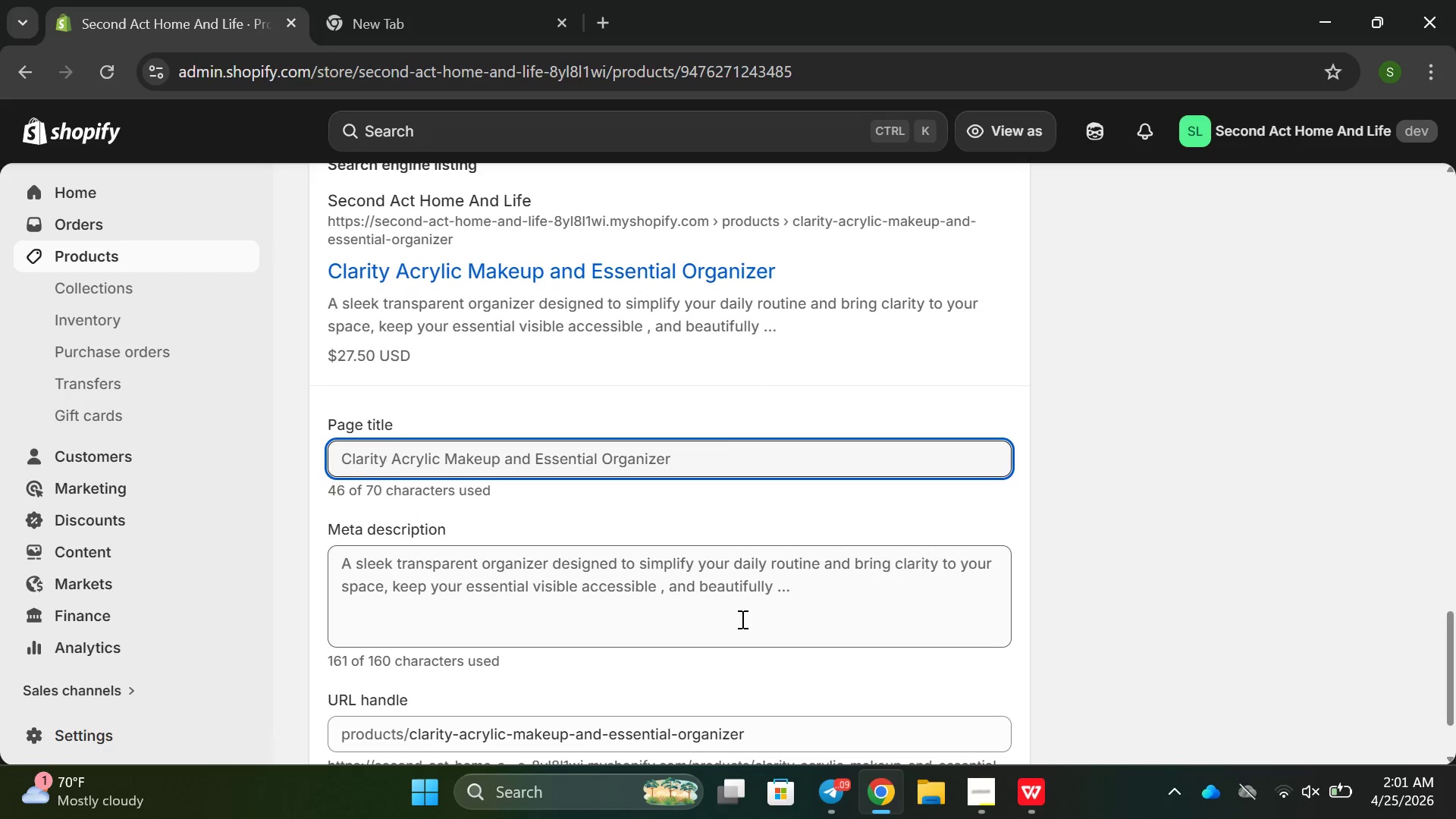 
left_click([668, 617])
 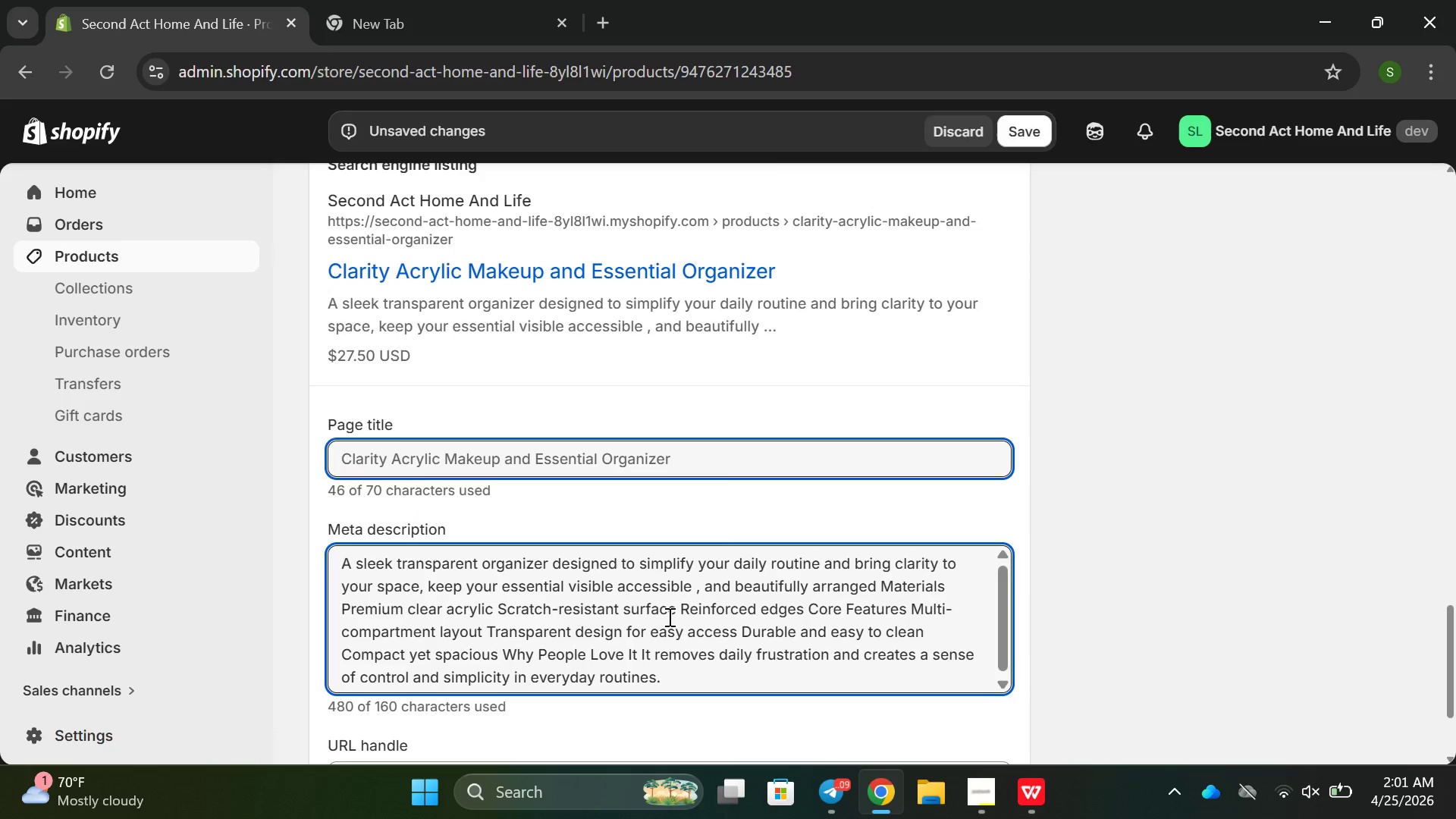 
double_click([668, 617])
 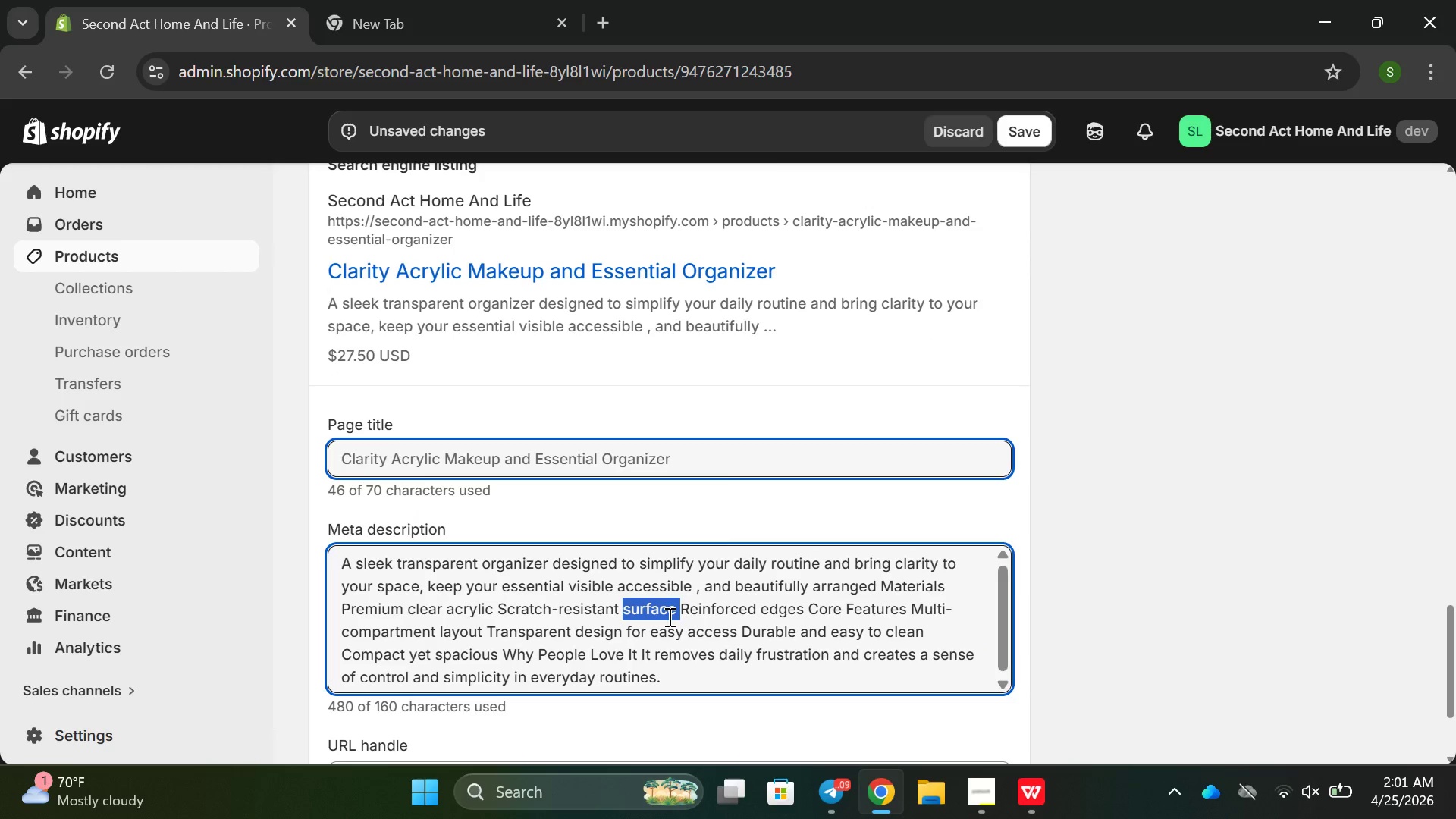 
triple_click([668, 617])
 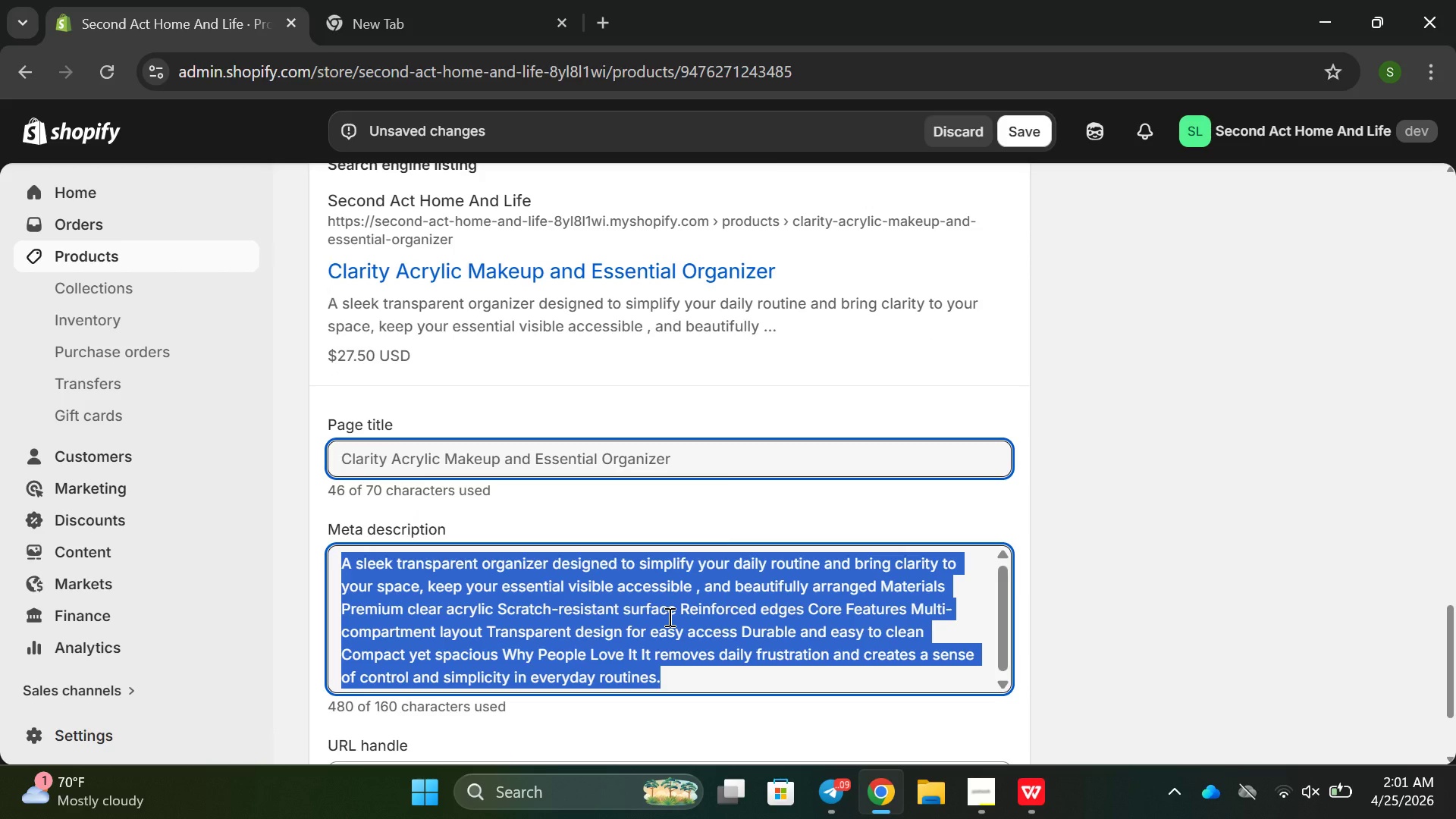 
key(Backspace)
 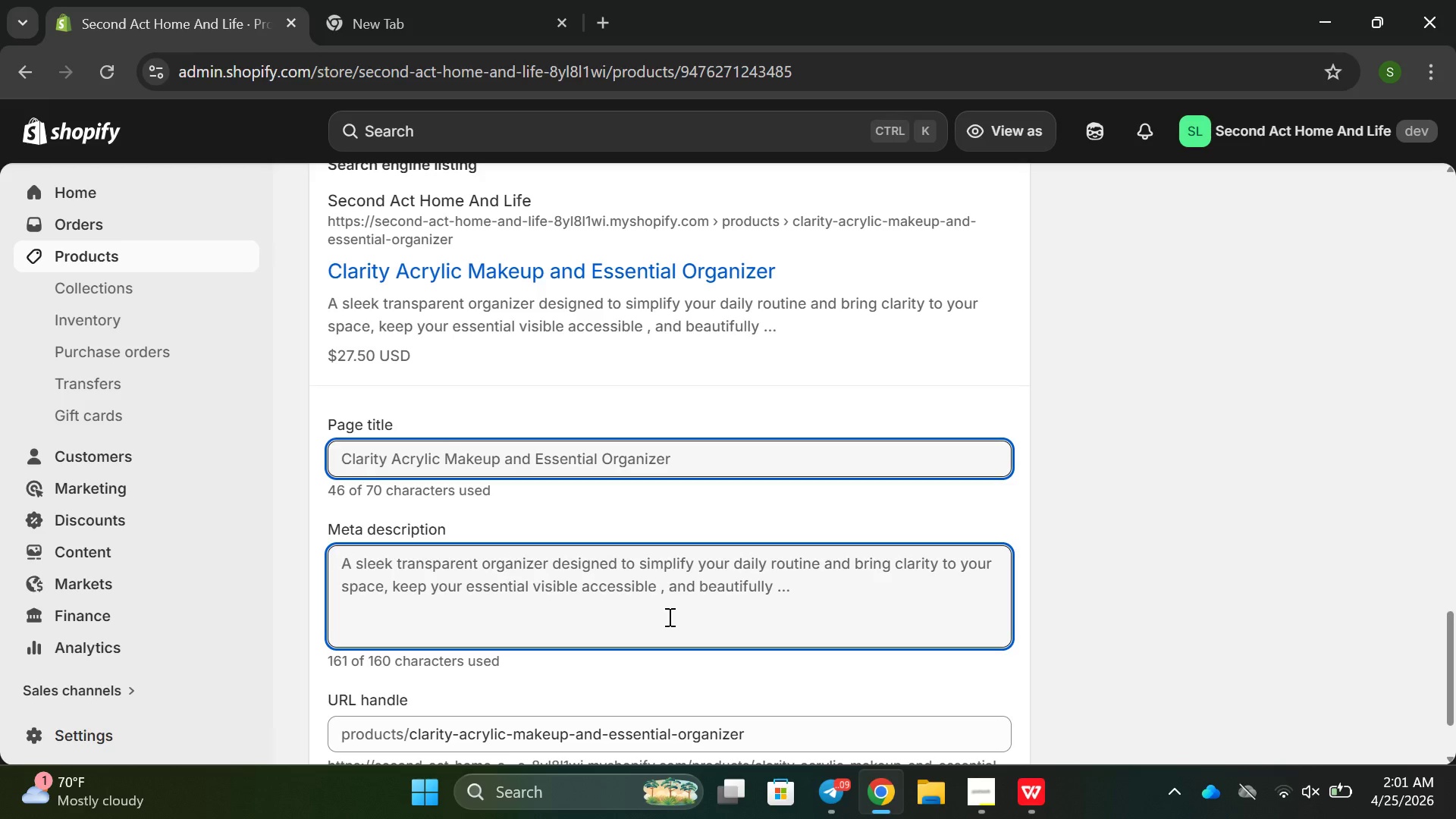 
wait(7.95)
 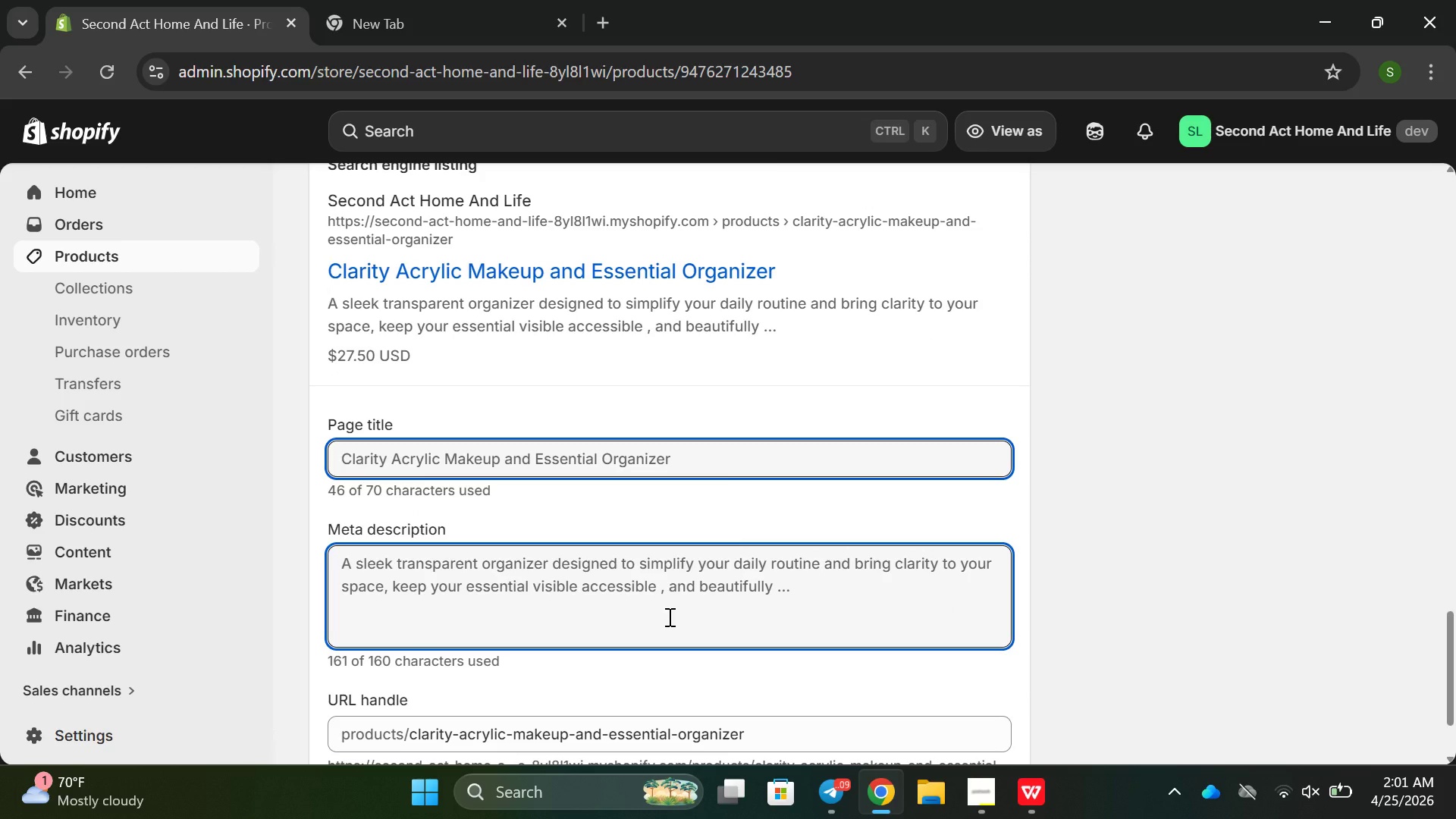 
hold_key(key=Enter, duration=0.31)
 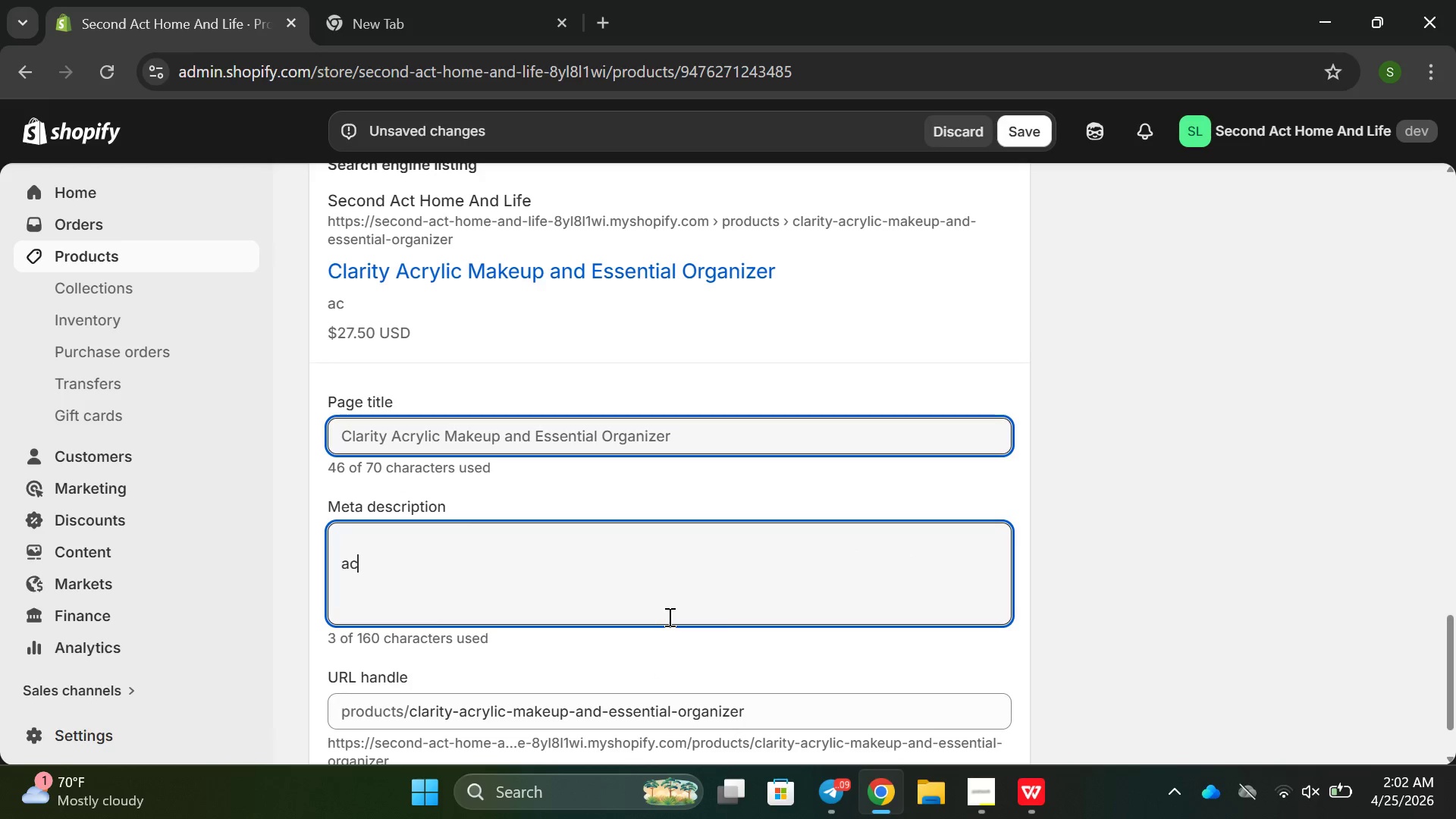 
type(ac)
key(Backspace)
key(Backspace)
key(Backspace)
type(Acrylic organix)
key(Backspace)
type(zer for makep)
key(Backspace)
type(up and essential ds)
key(Backspace)
type(esigned for clean )
key(Backspace)
type(, minimalist ps)
key(Backspace)
key(Backspace)
type(space )
key(Backspace)
type(s an d)
key(Backspace)
key(Backspace)
type(d mindful daily round)
key(Backspace)
type(in)
key(Backspace)
key(Backspace)
type(tines.)
 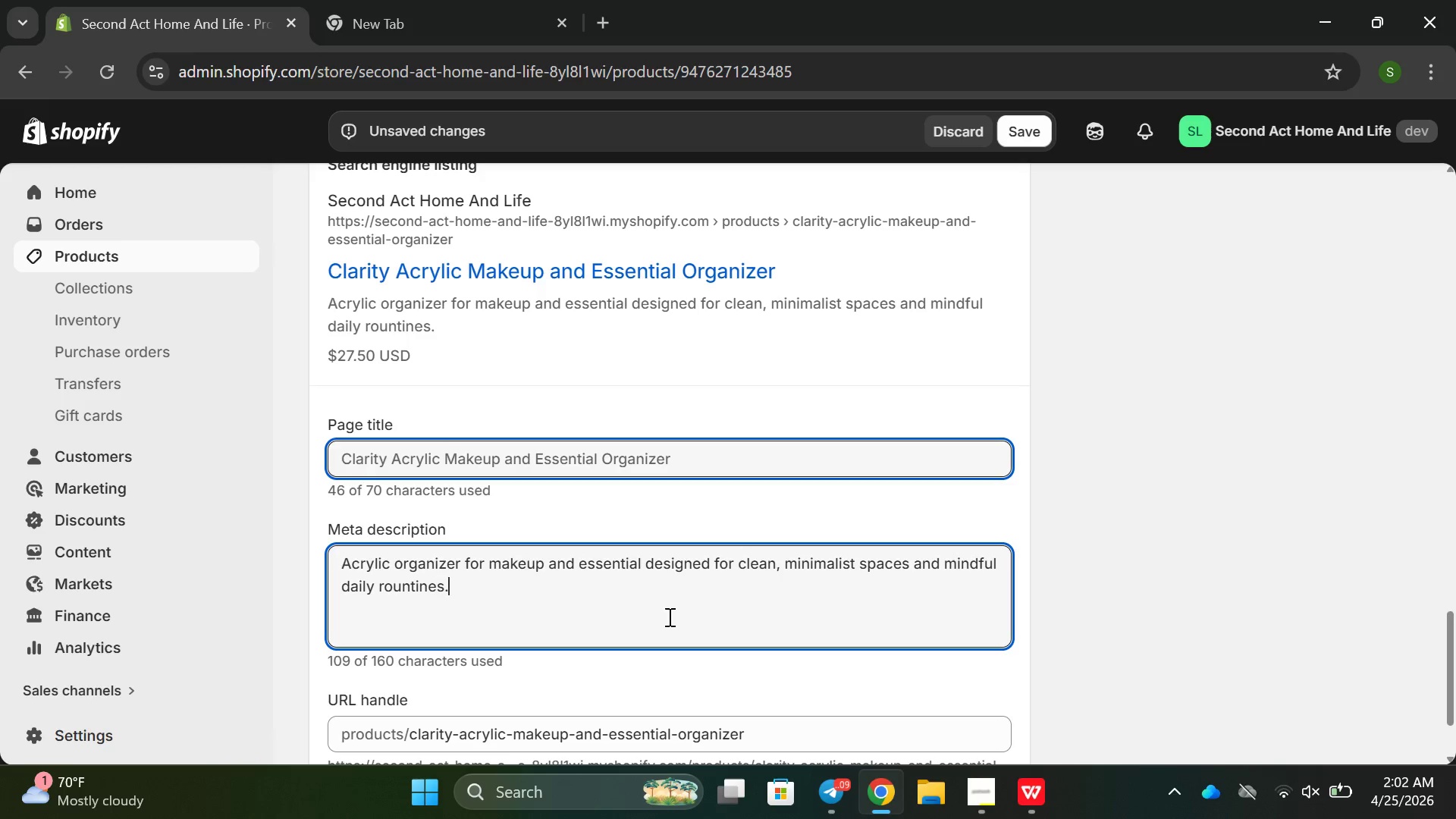 
wait(6.83)
 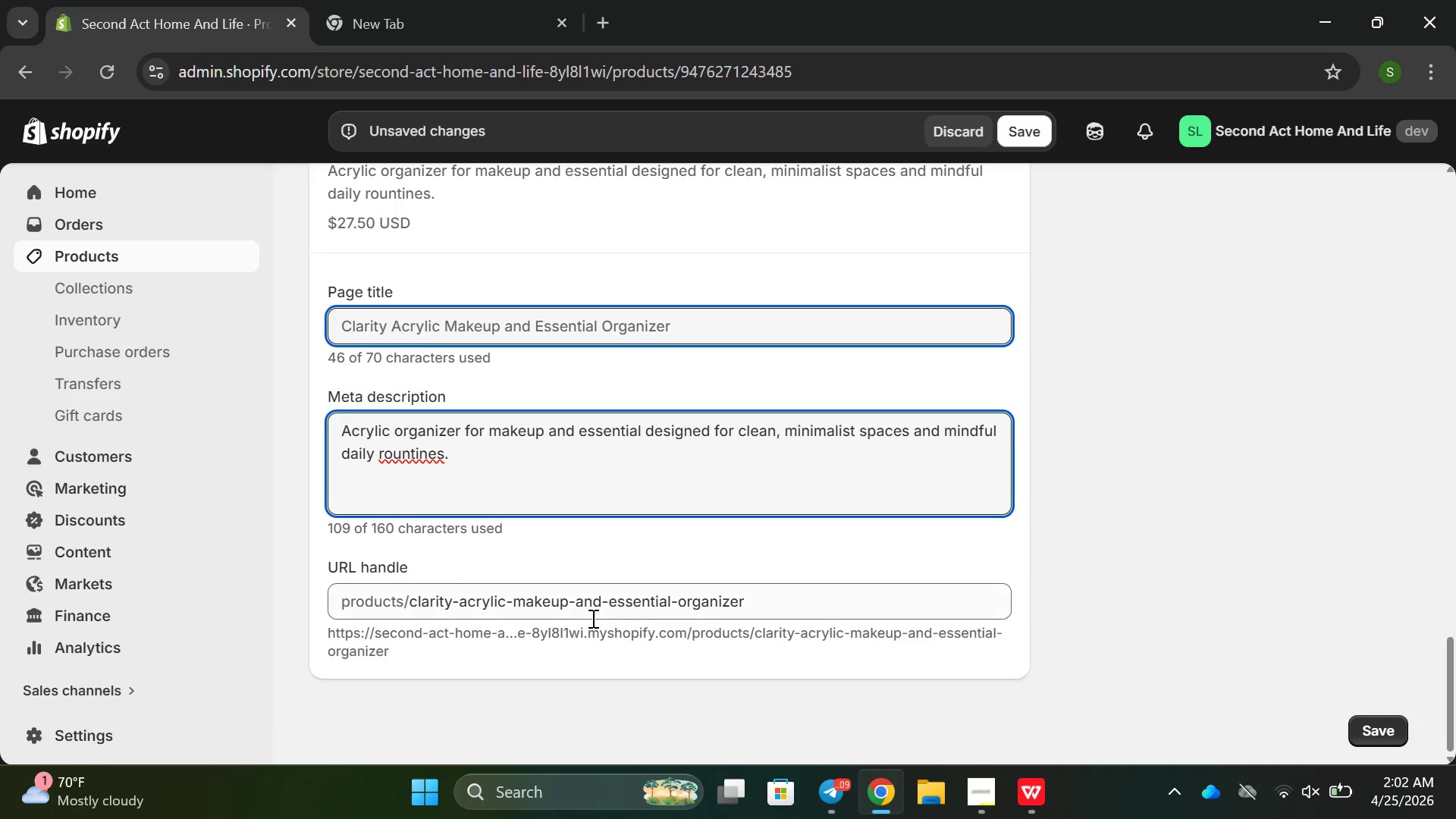 
key(Backspace)
 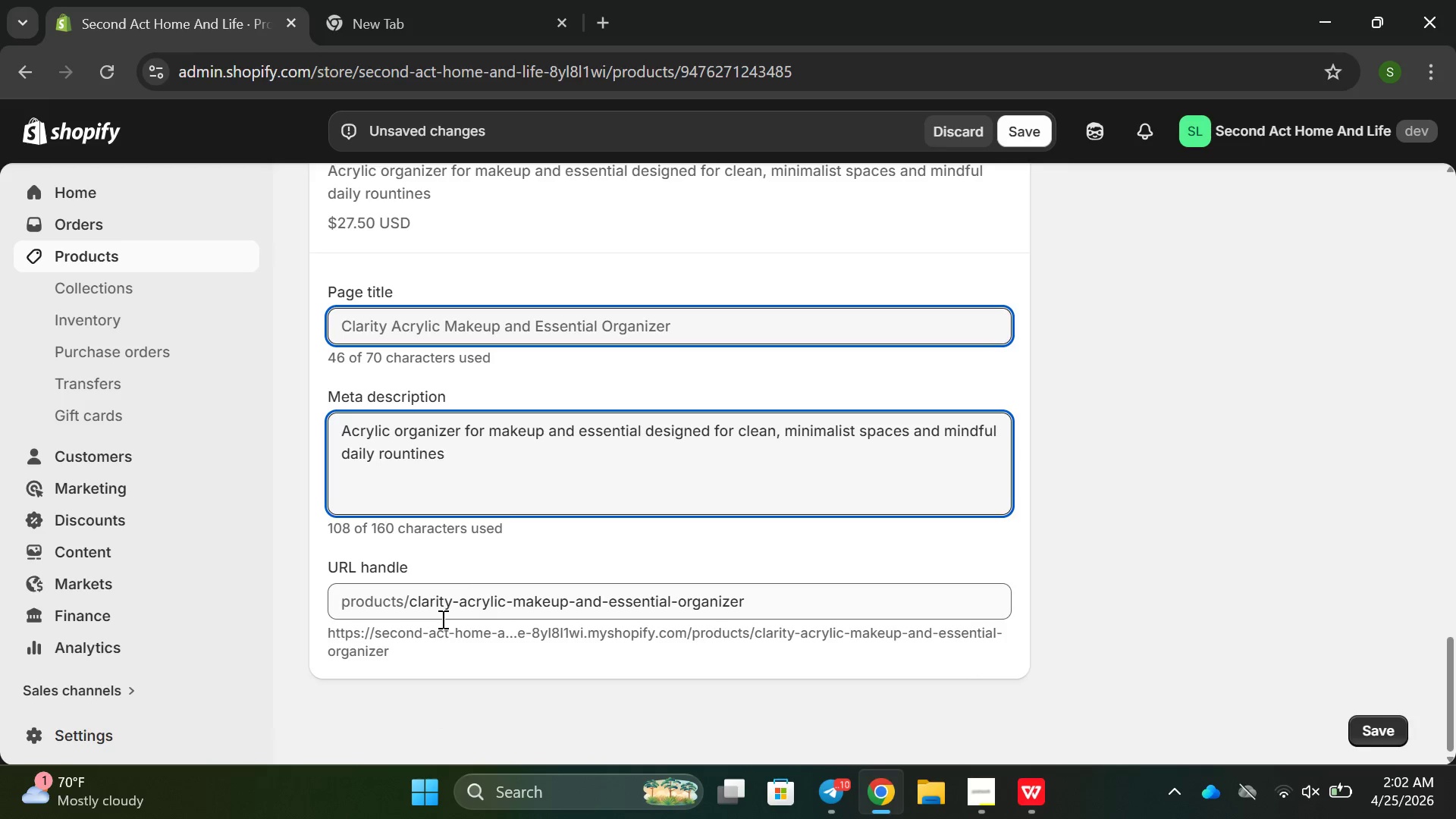 
key(Backspace)
 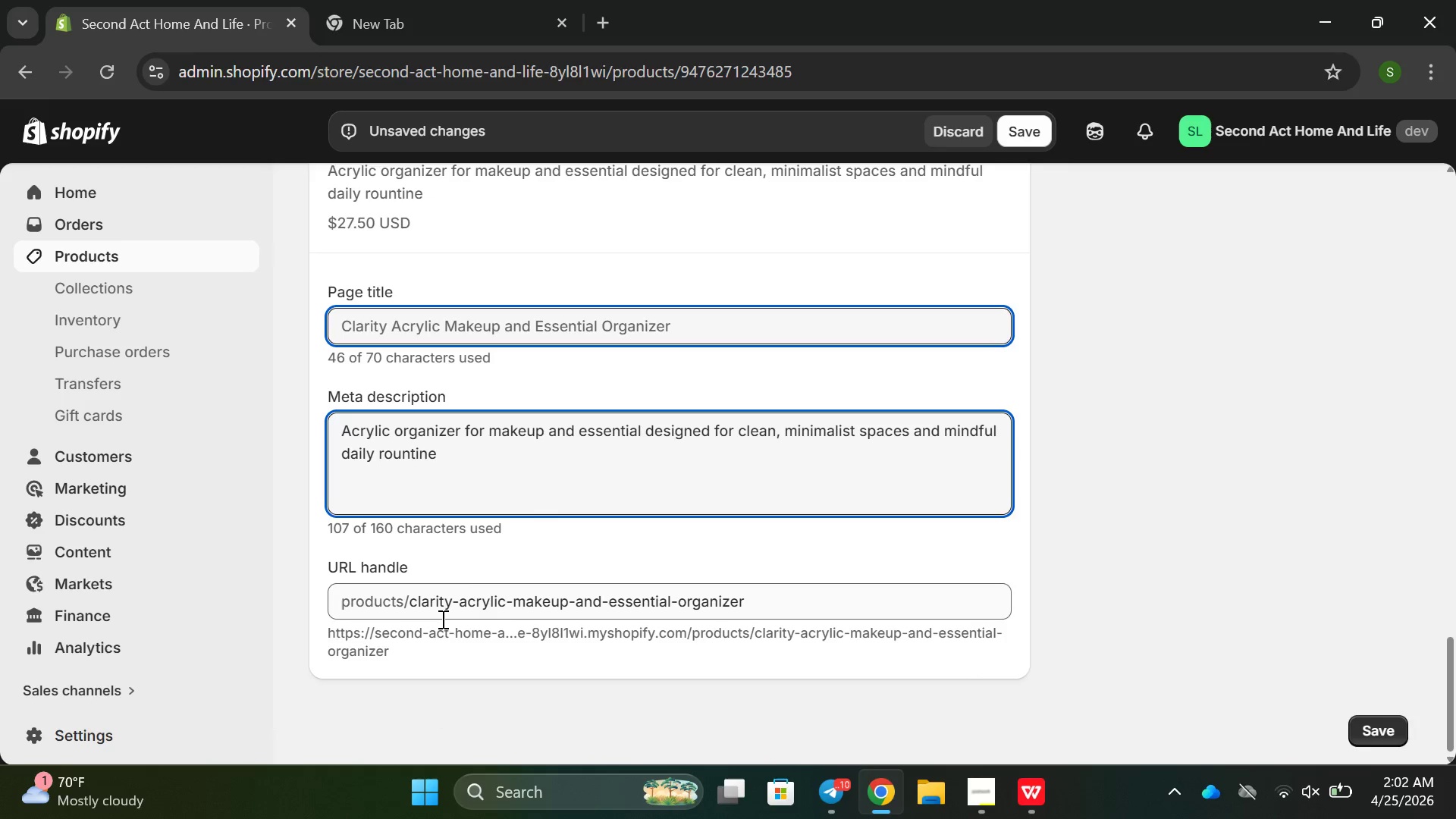 
key(Backspace)
 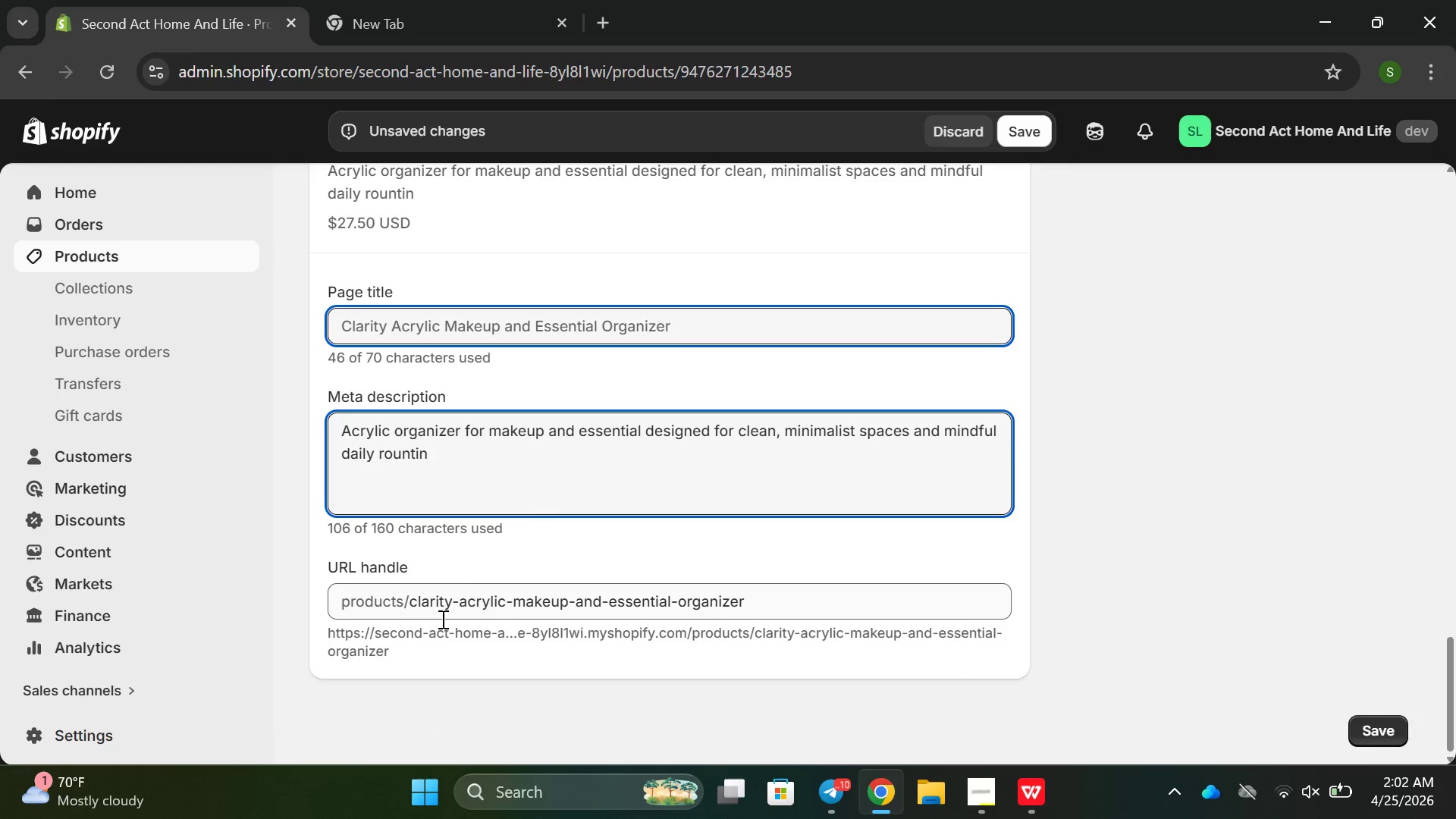 
key(Backspace)
 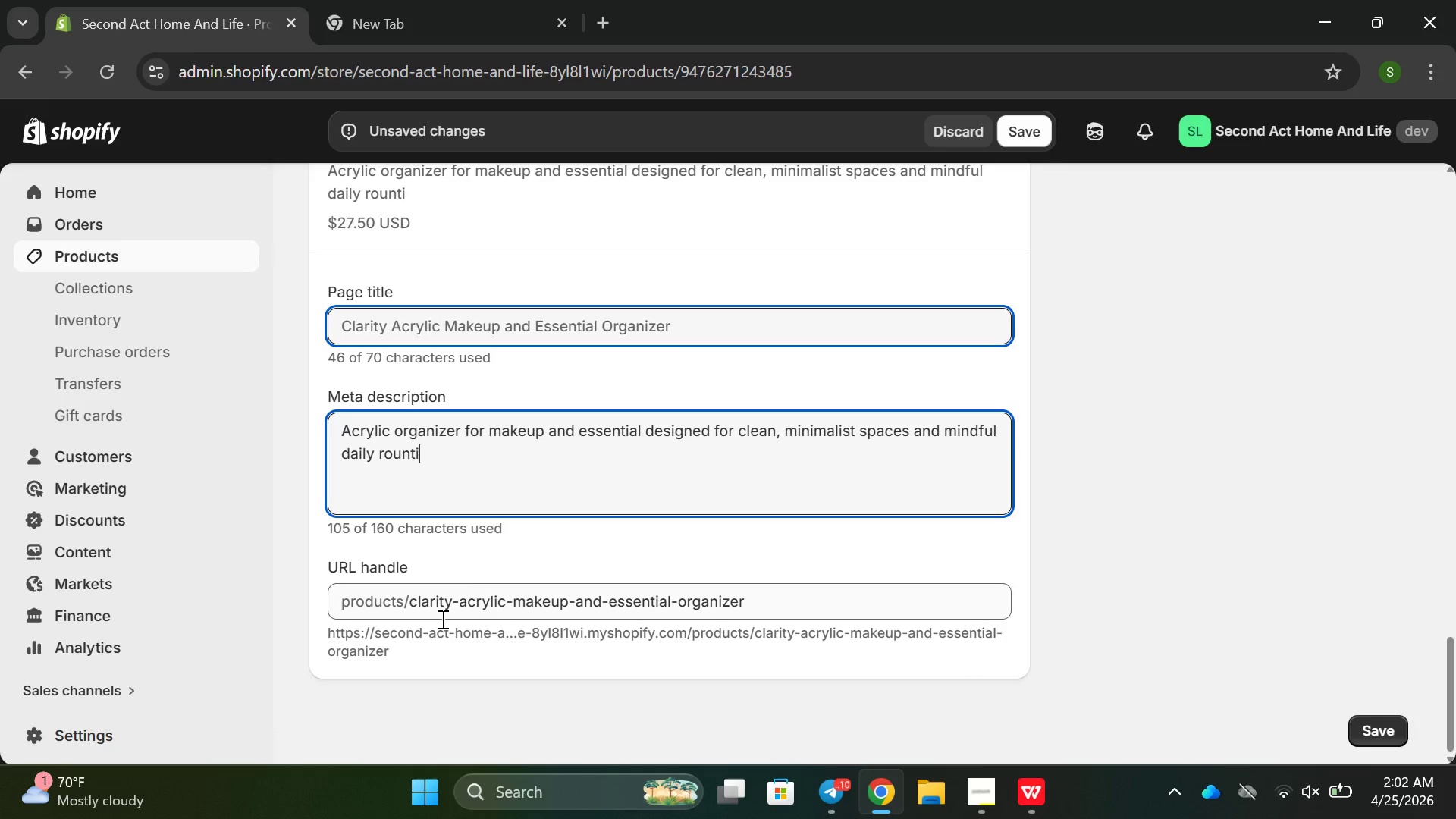 
key(Backspace)
 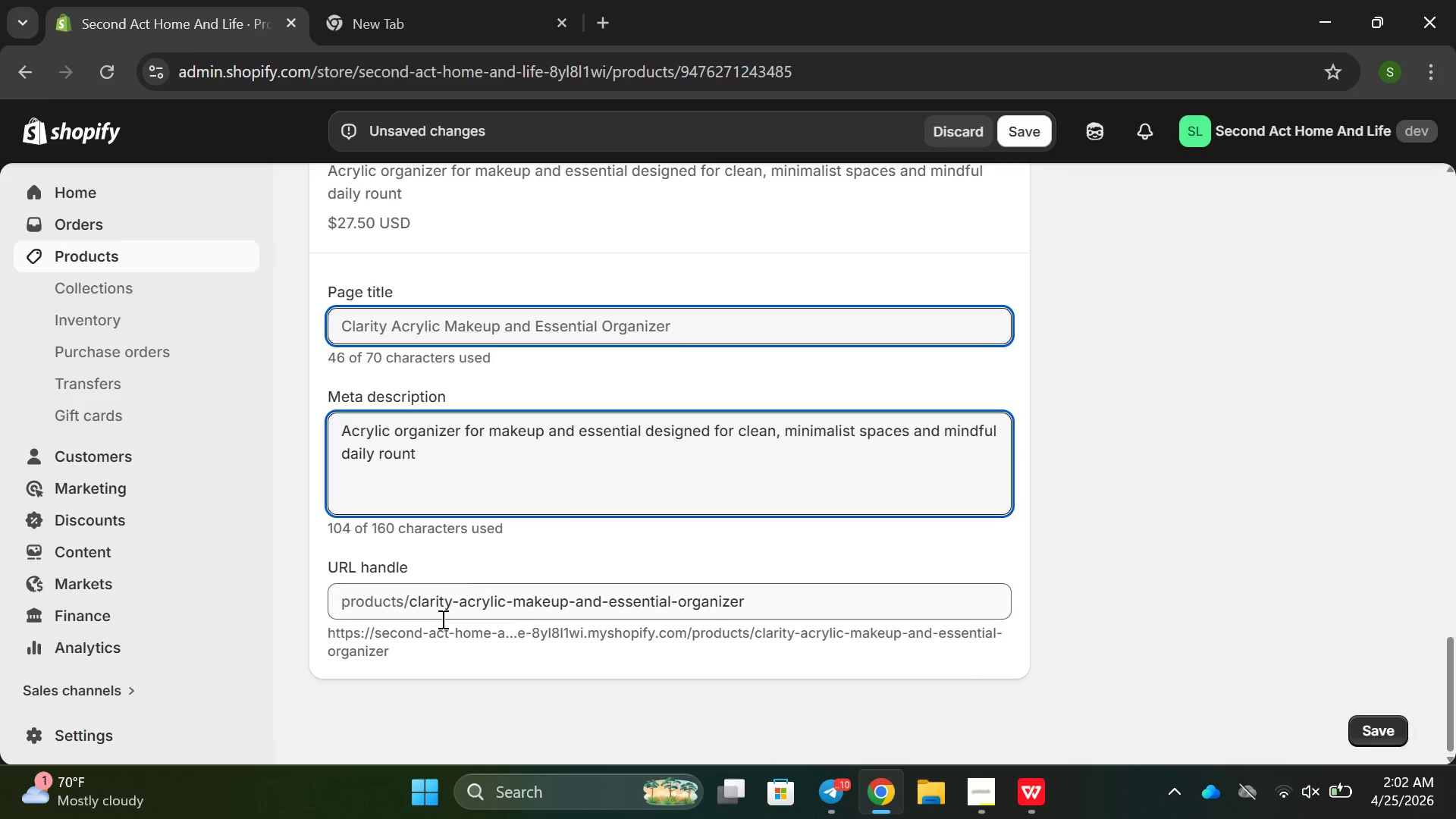 
key(Backspace)
 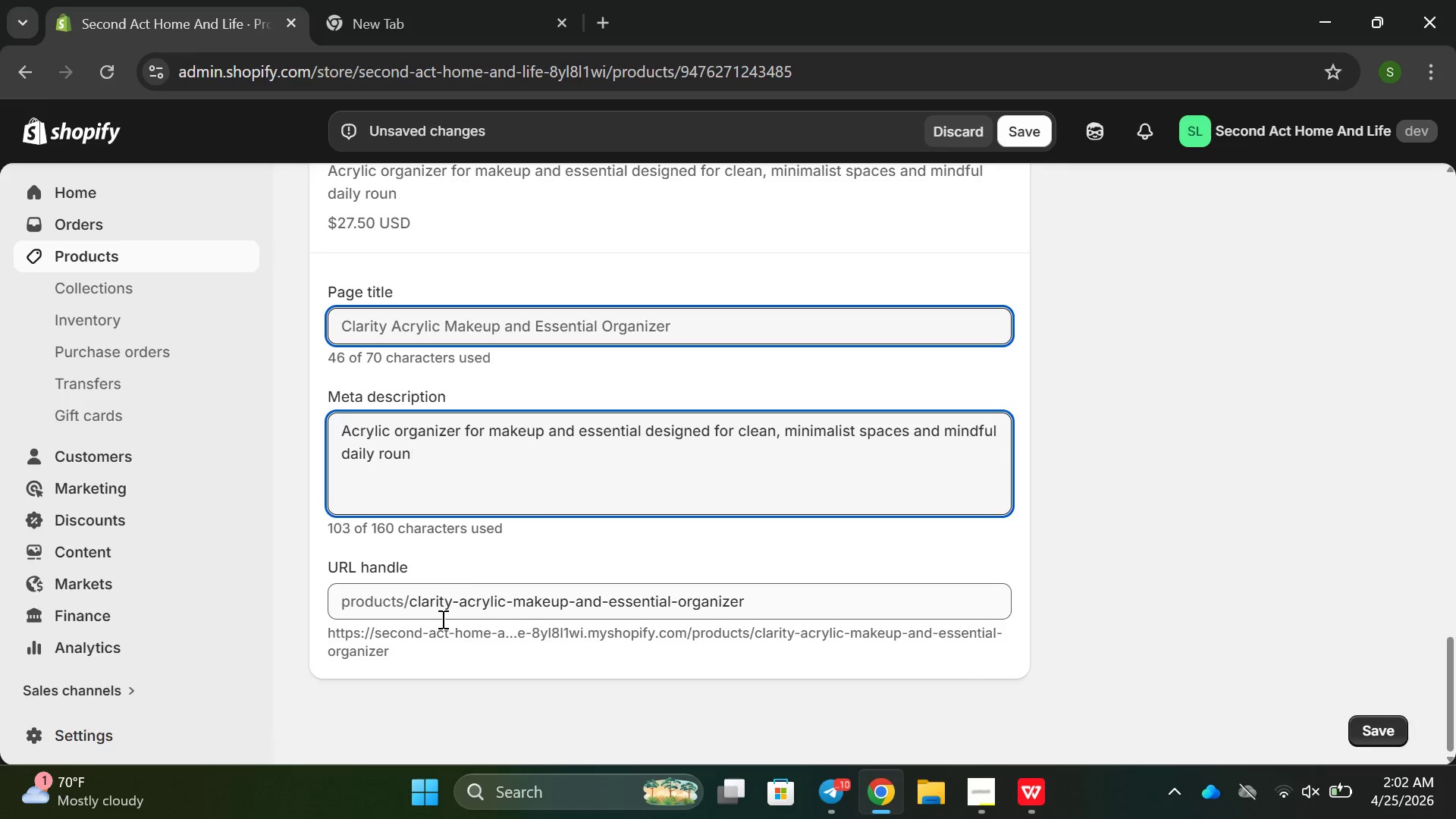 
key(Backspace)
 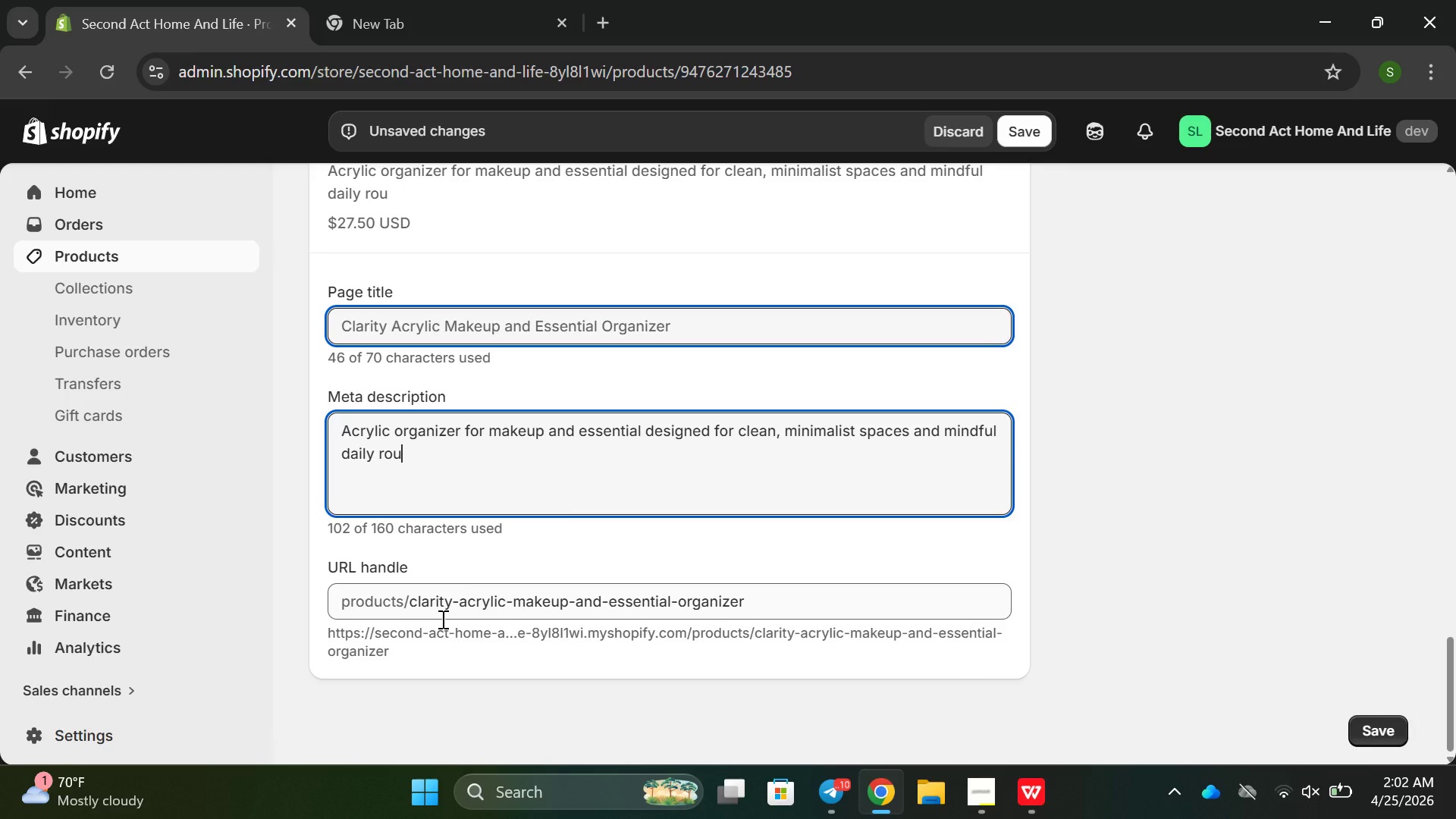 
key(Backspace)
type(utines.)
 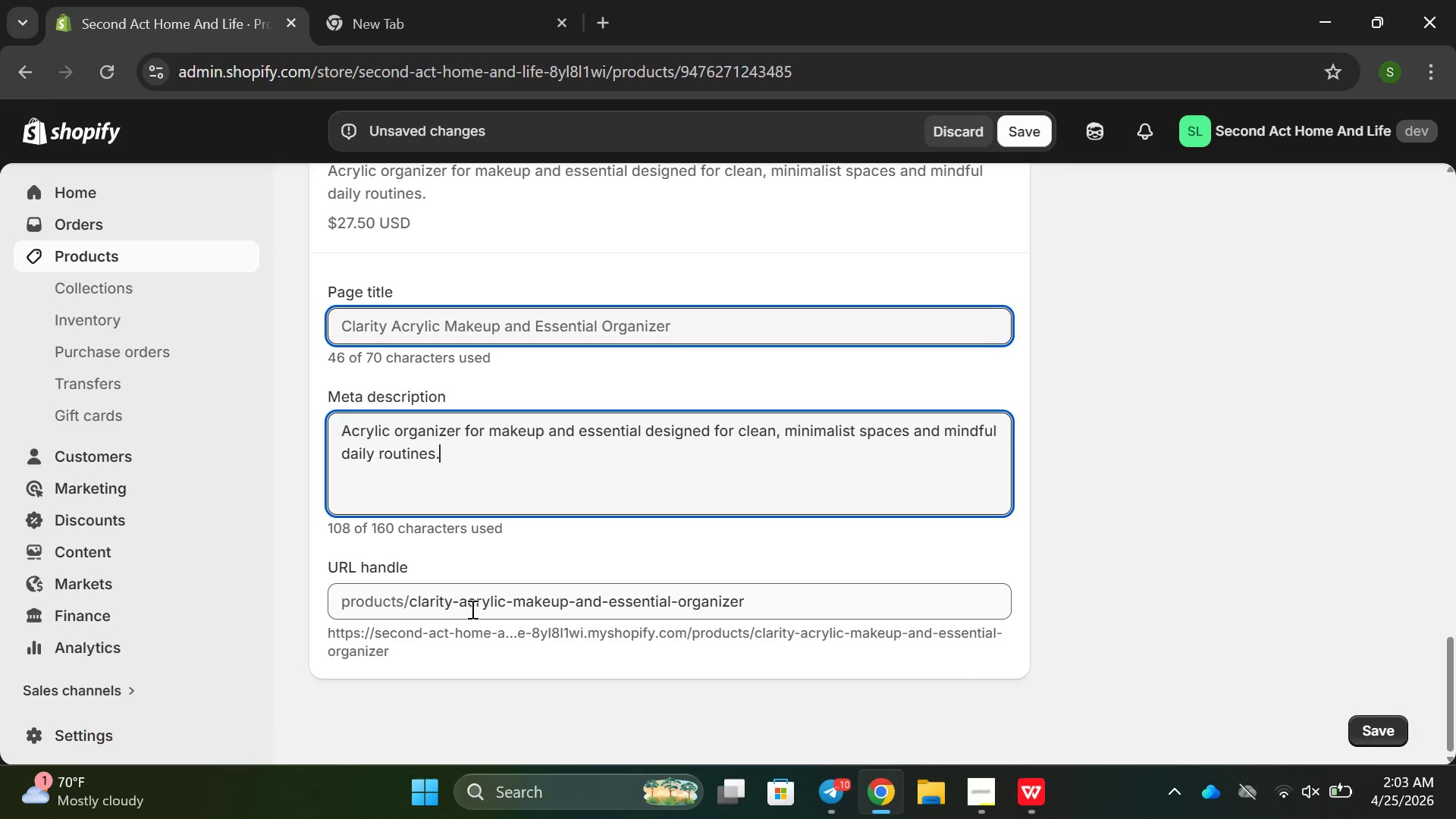 
scroll: coordinate [691, 498], scroll_direction: up, amount: 16.0
 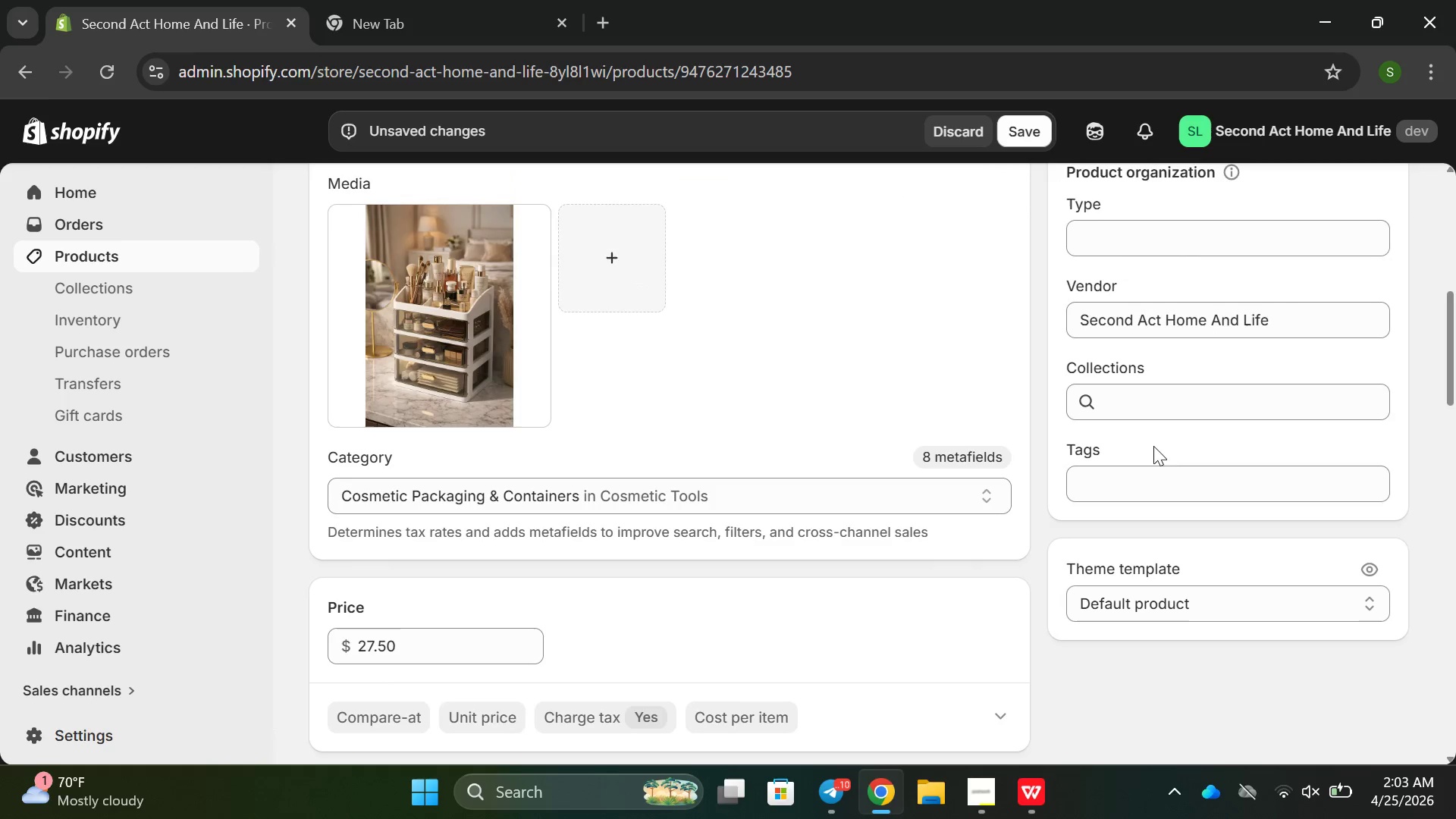 
left_click([1107, 497])
 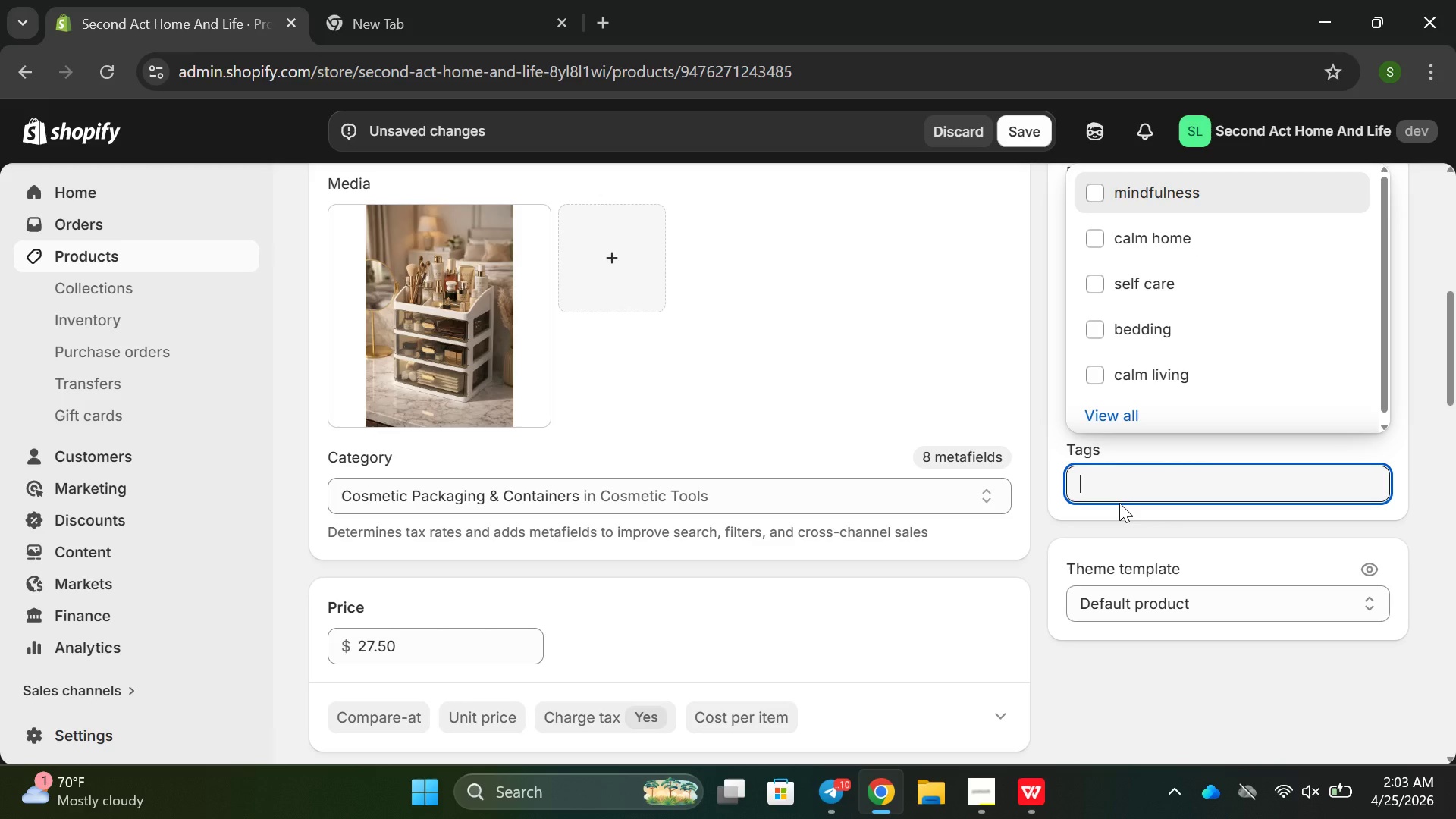 
wait(6.36)
 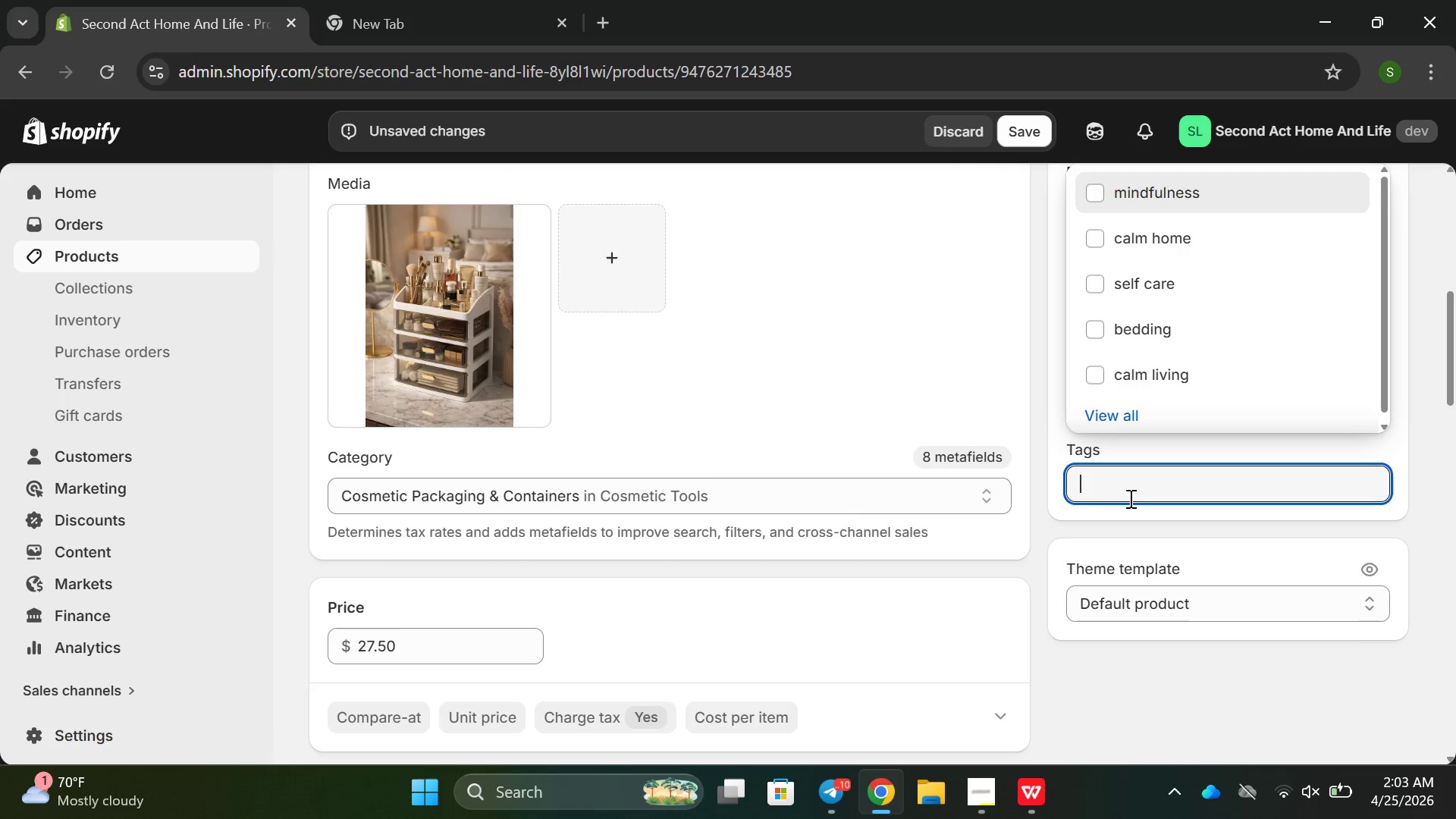 
type(organis)
key(Backspace)
type(zer, minimal h)
key(Backspace)
key(Backspace)
type( home ,)
key(Backspace)
type( ,)
key(Backspace)
key(Backspace)
type(, decultter.)
key(Backspace)
type(, beauti)
 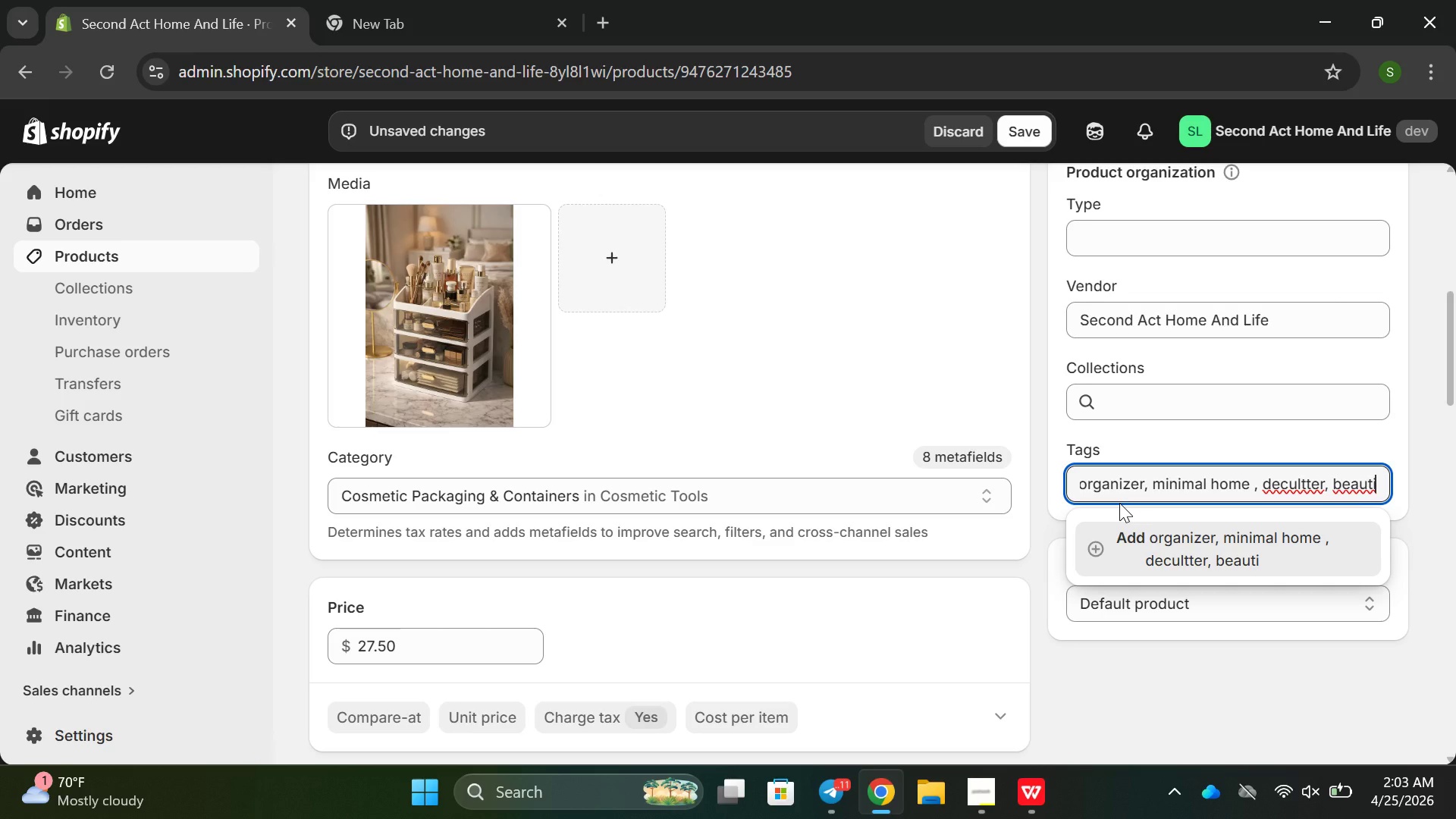 
key(Backspace)
 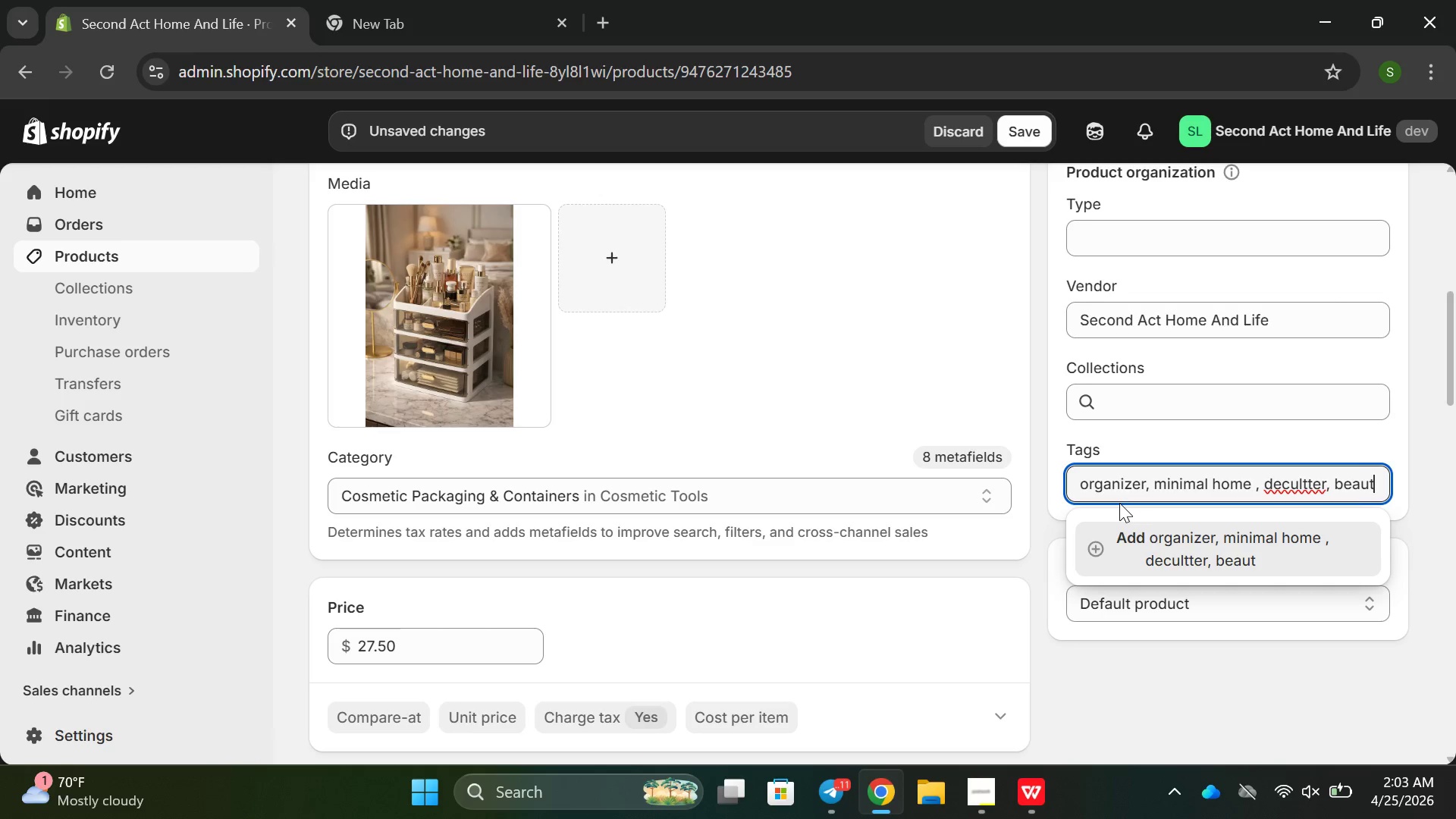 
key(Backspace)
 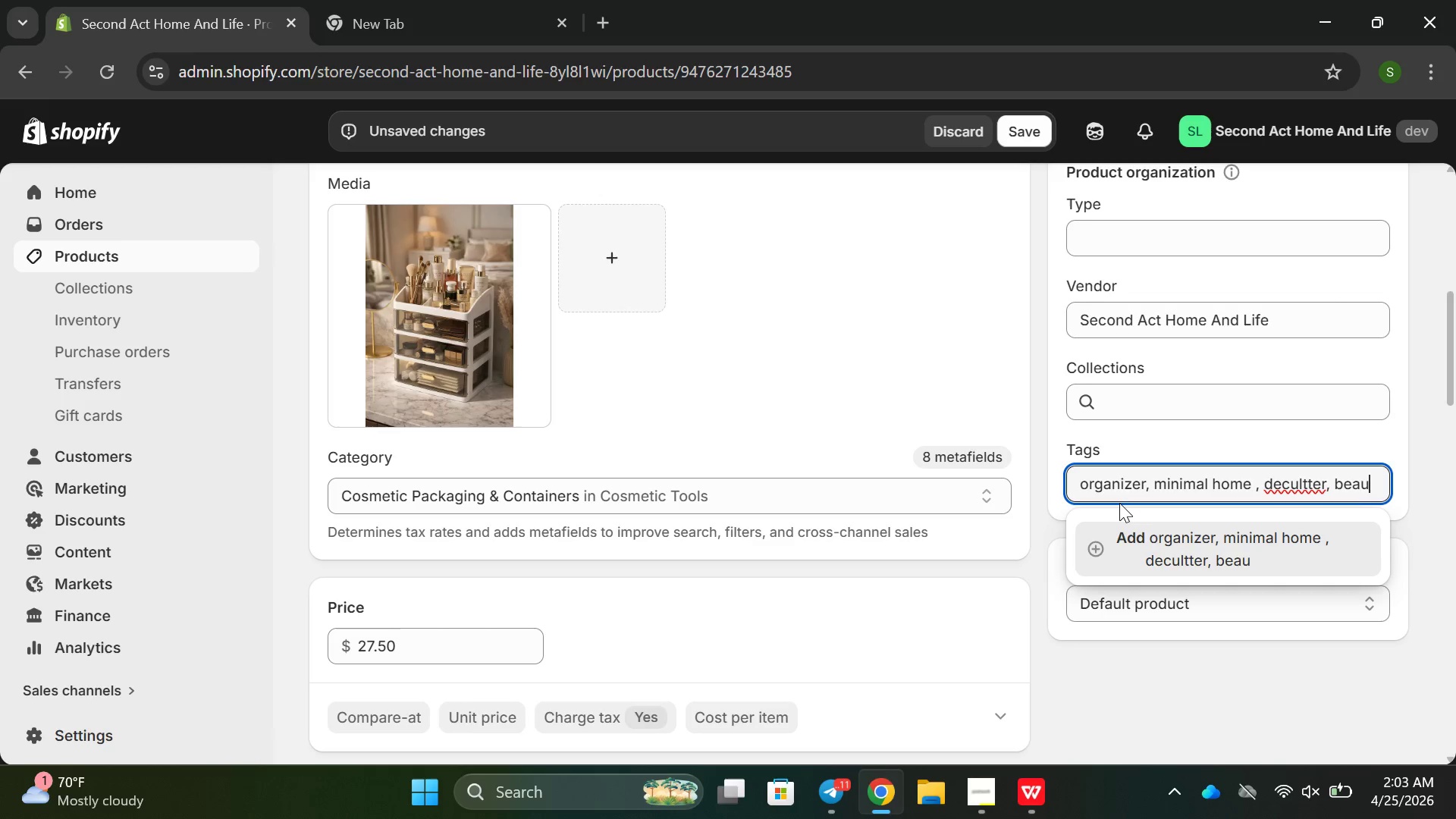 
hold_key(key=Backspace, duration=0.7)
 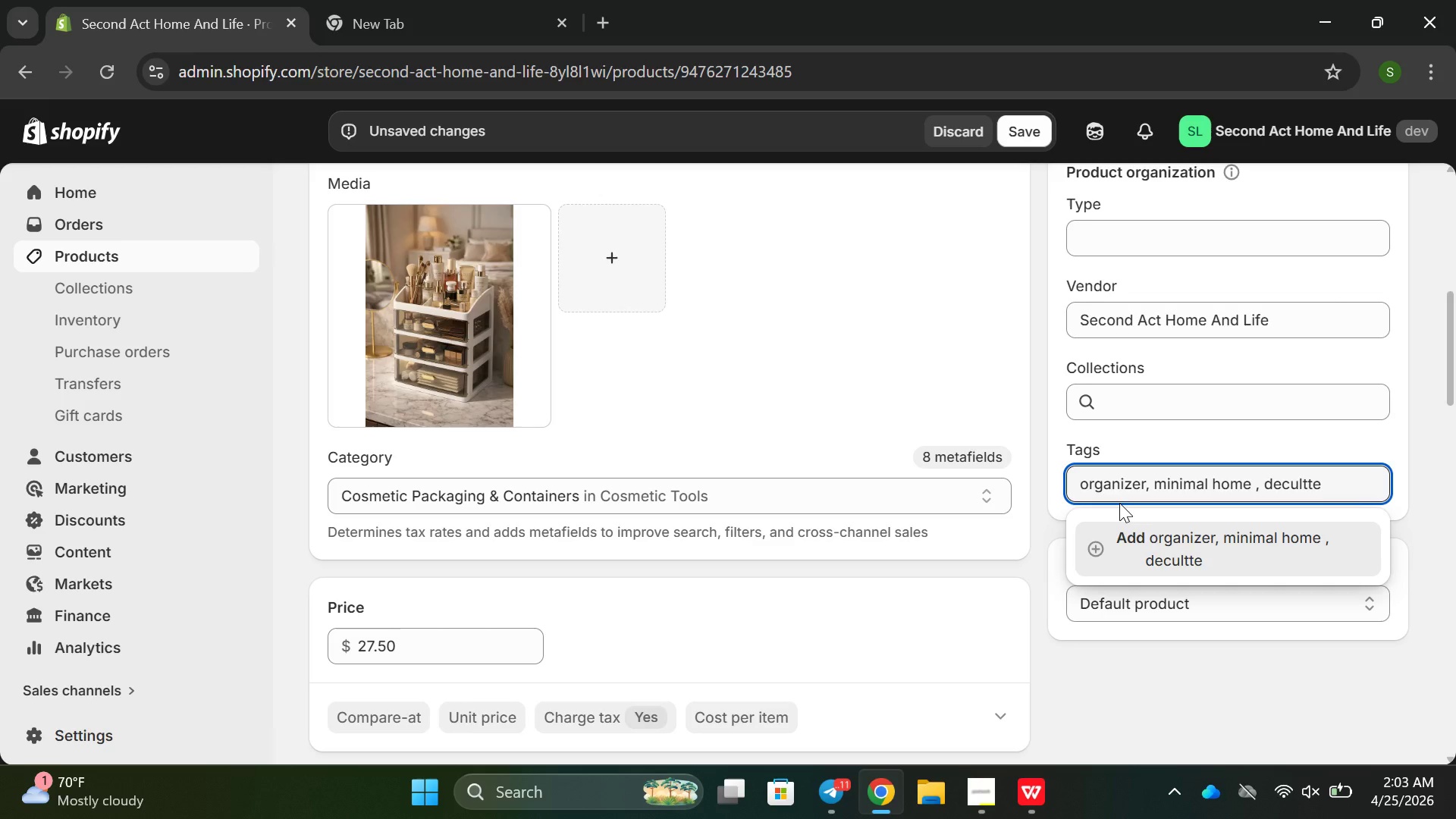 
key(Backspace)
key(Backspace)
key(Backspace)
key(Backspace)
key(Backspace)
type(lutter, beauty si)
key(Backspace)
type(torage, min fu)
key(Backspace)
key(Backspace)
key(Backspace)
type(d fulliving)
 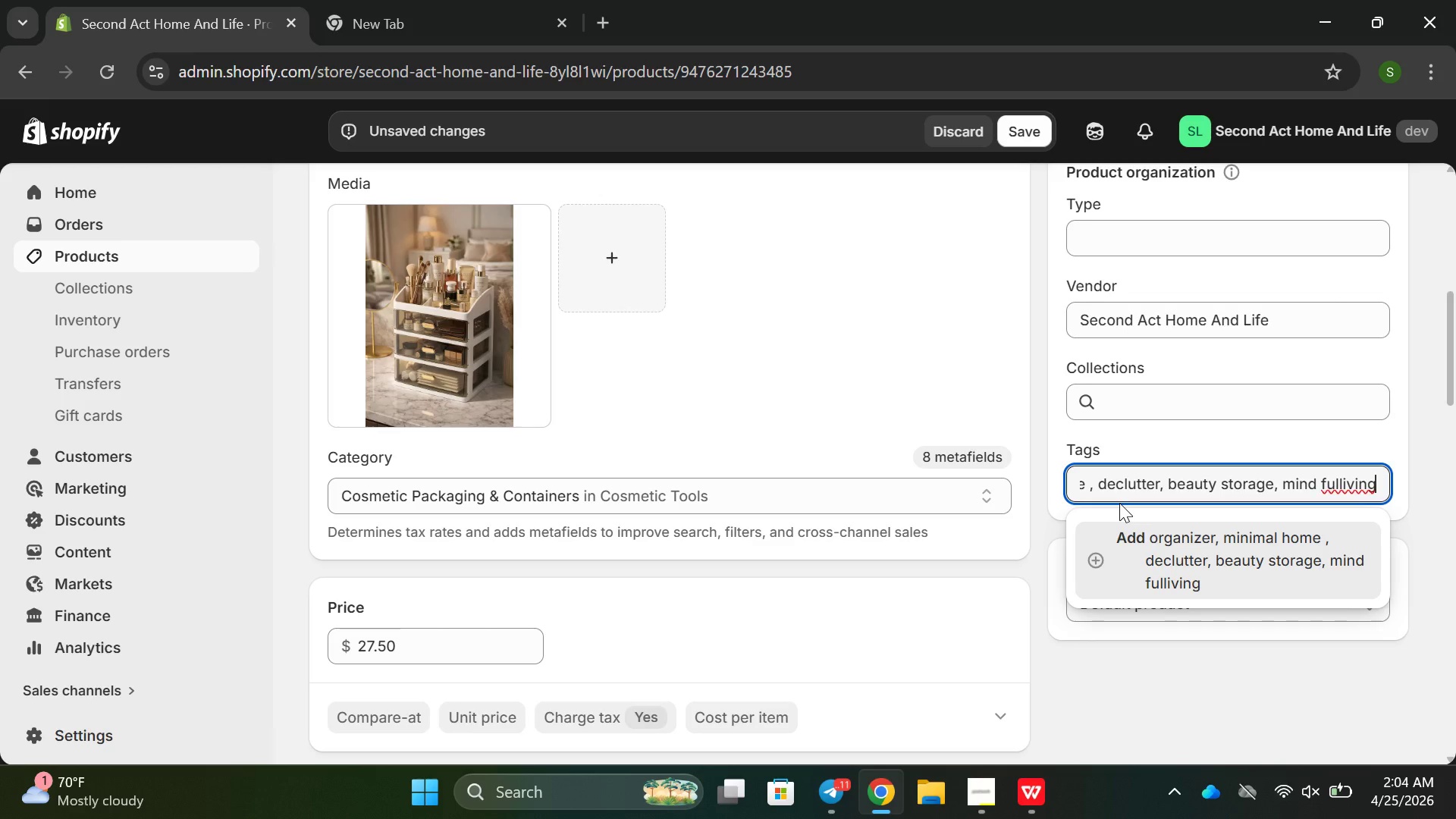 
key(Enter)
 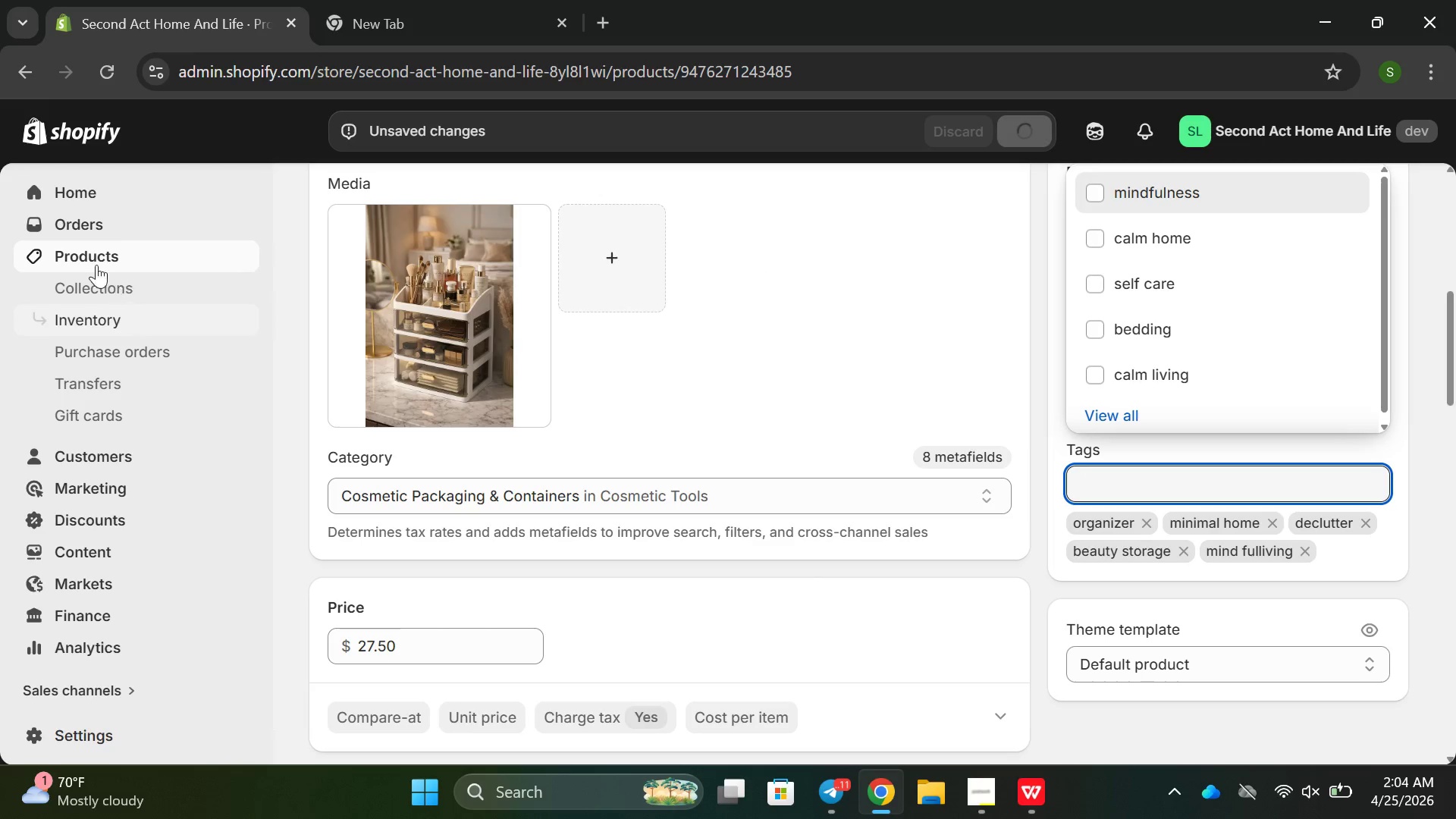 
wait(11.23)
 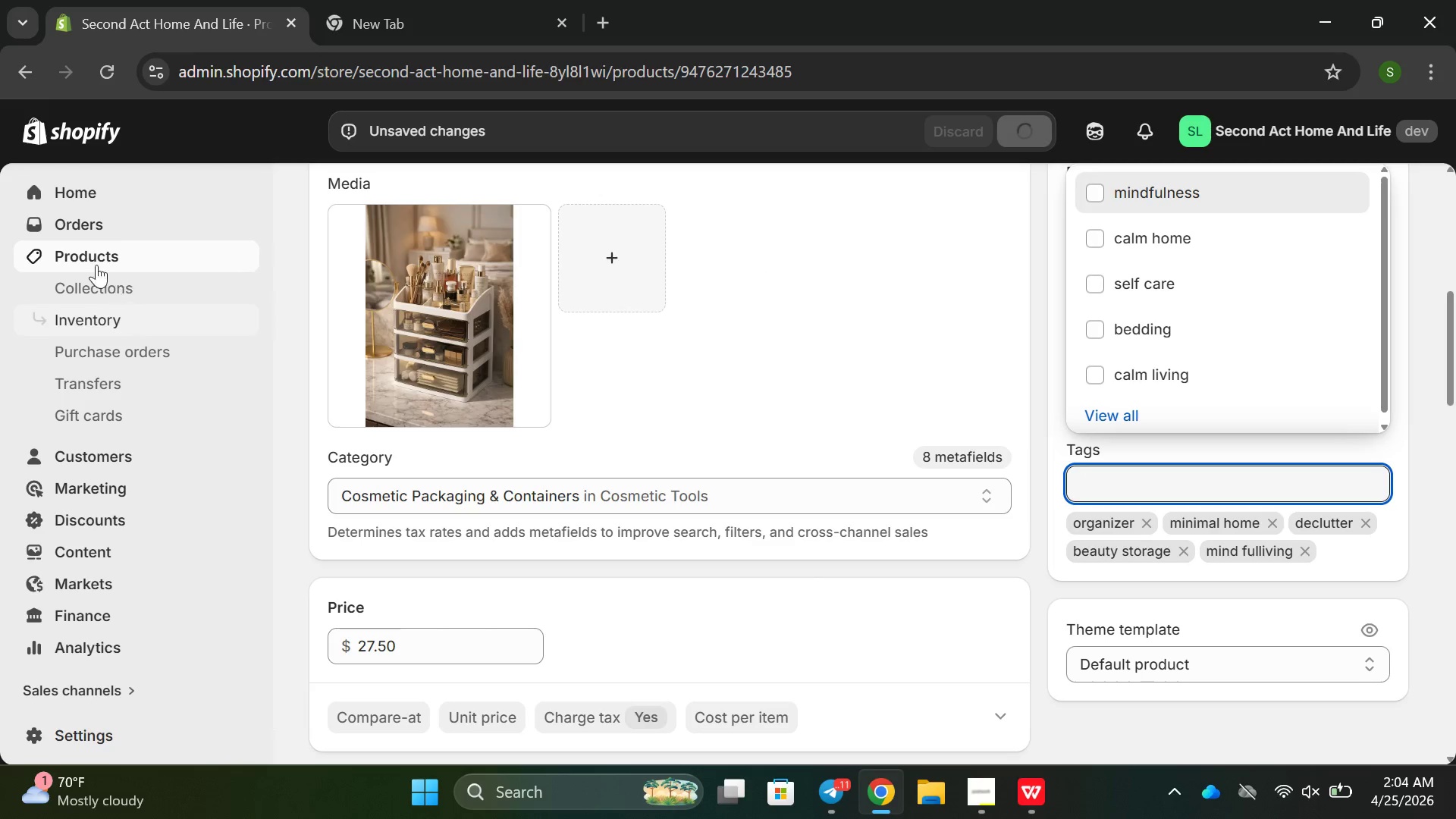 
left_click([134, 244])
 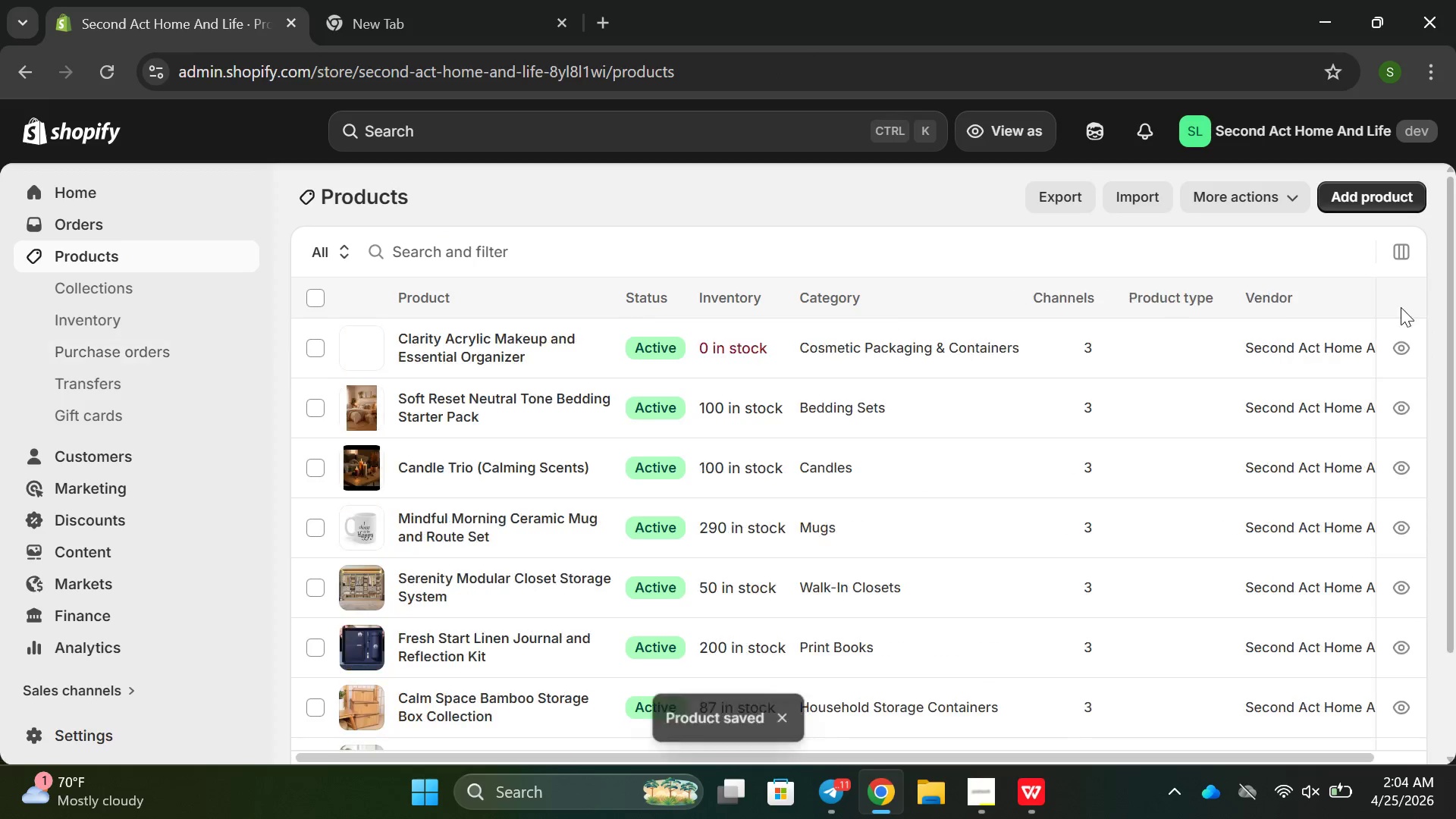 
scroll: coordinate [563, 384], scroll_direction: none, amount: 0.0
 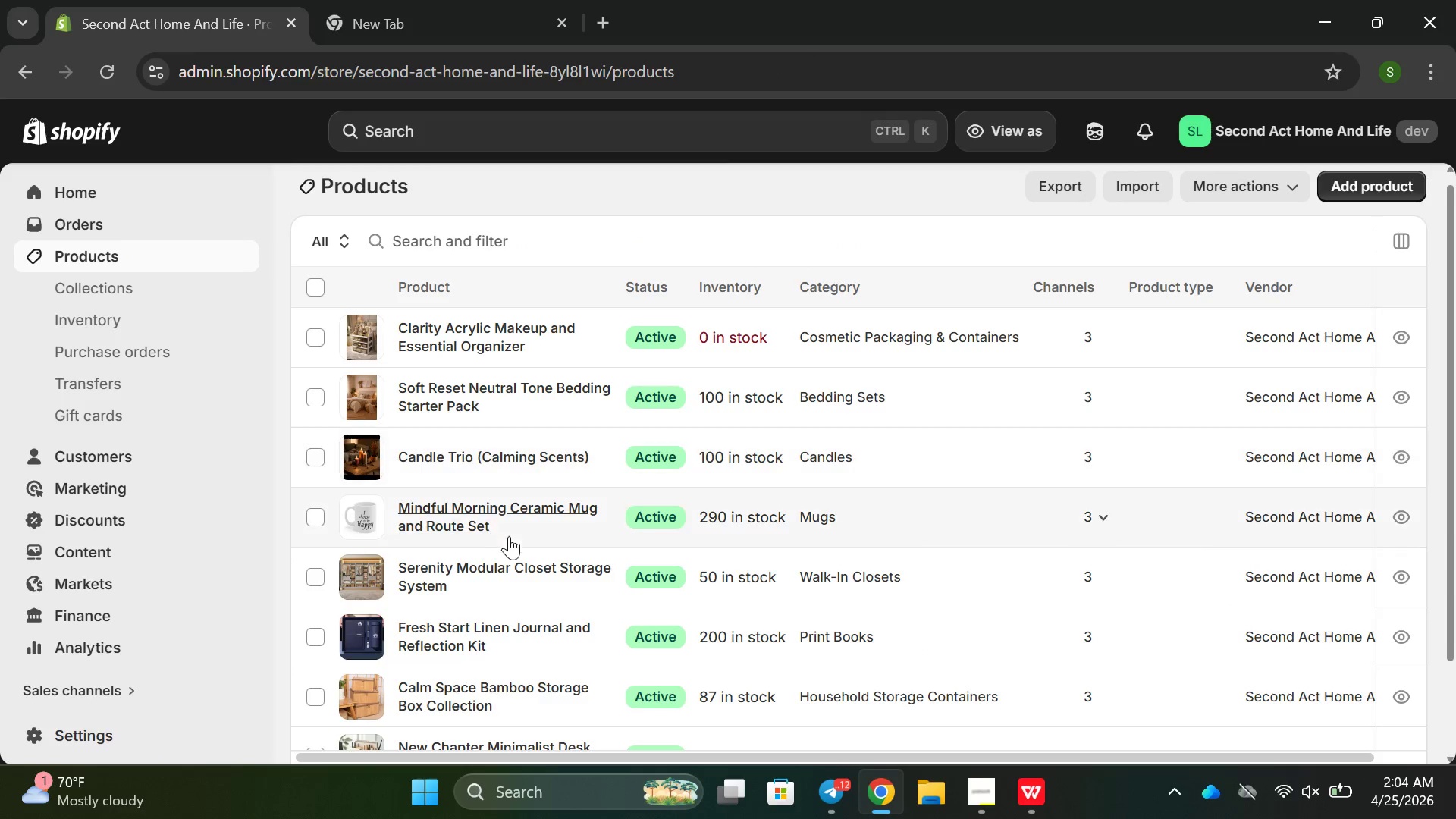 
scroll: coordinate [510, 519], scroll_direction: down, amount: 1.0
 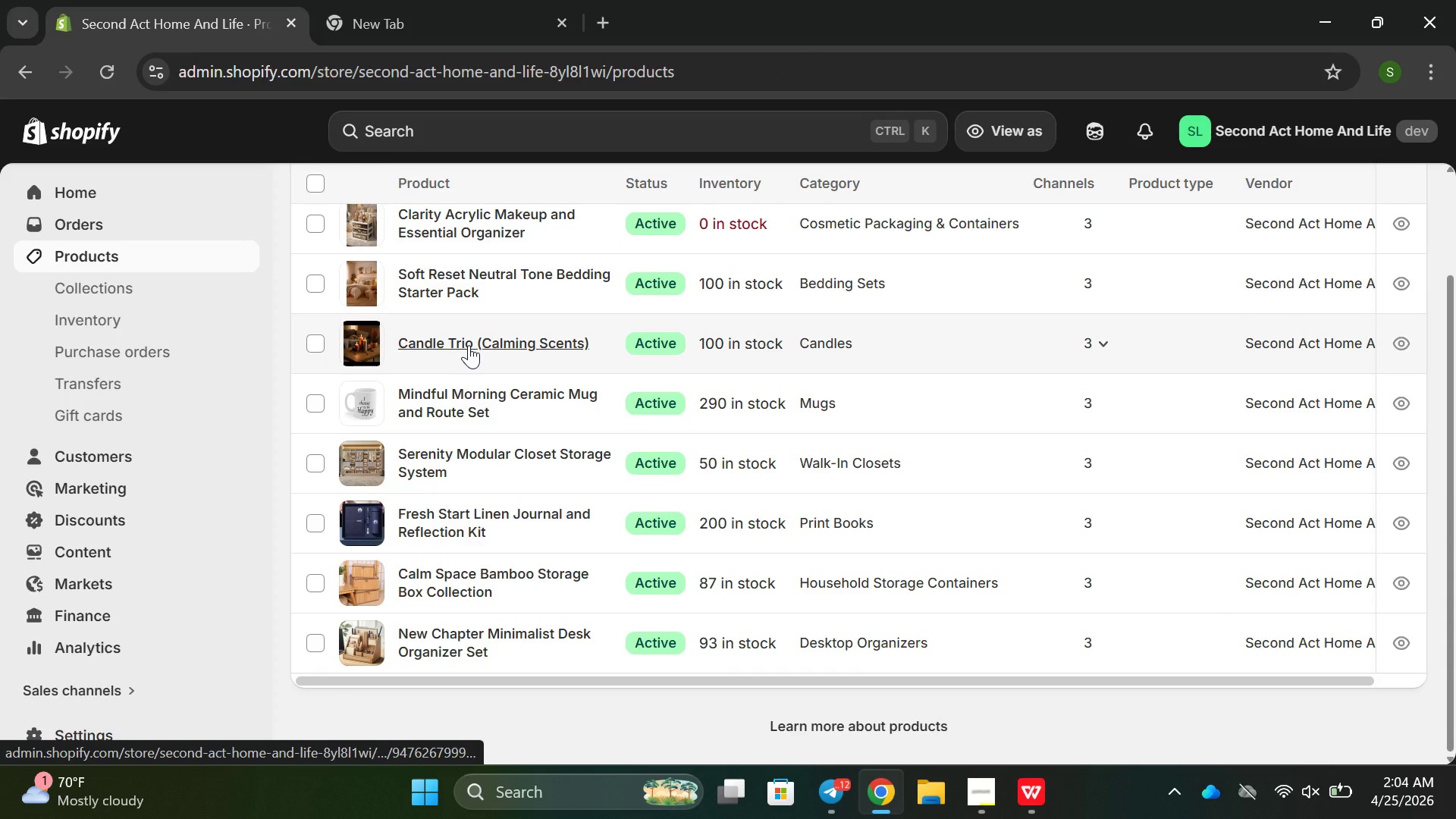 
scroll: coordinate [469, 345], scroll_direction: up, amount: 1.0
 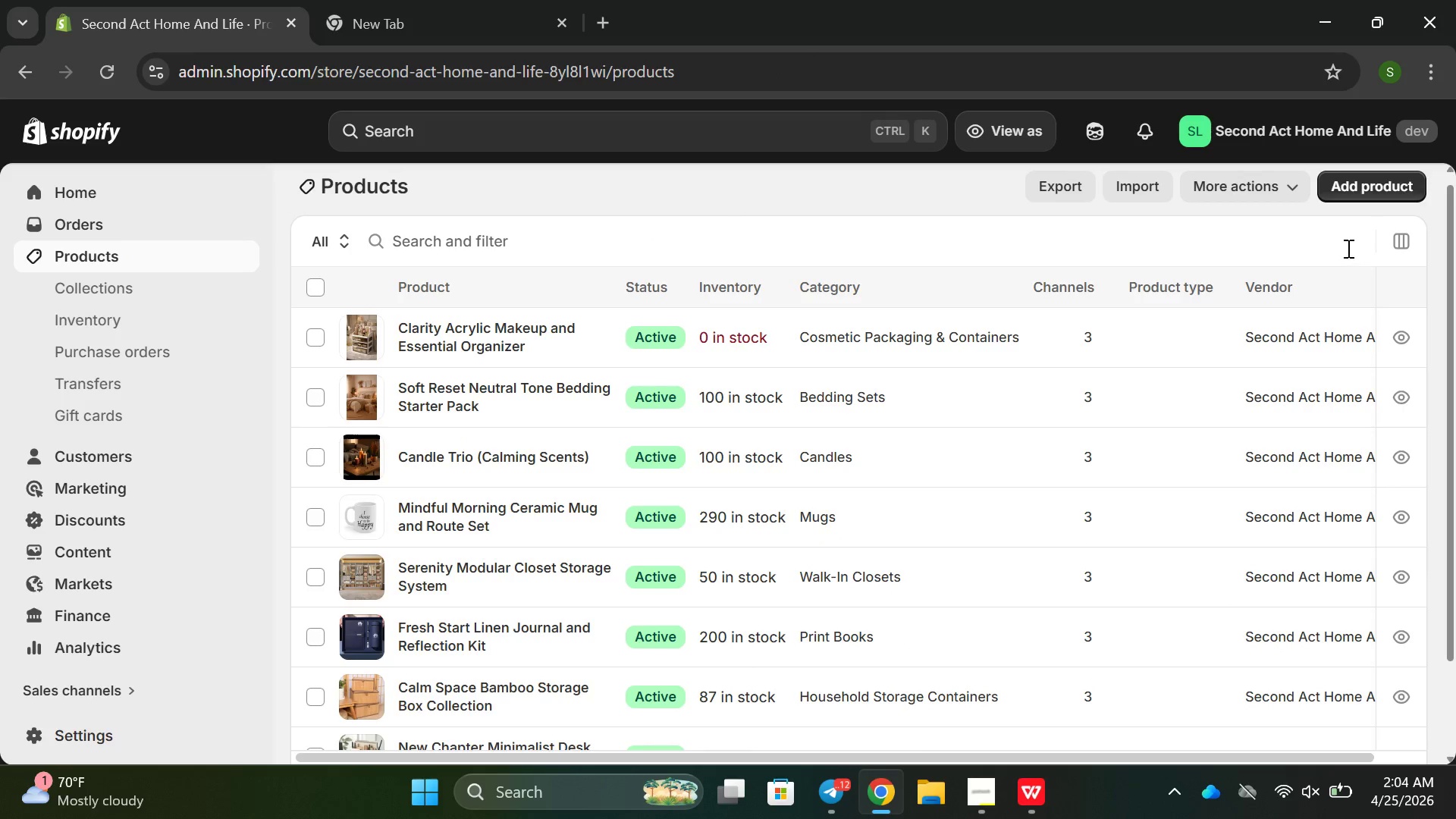 
left_click([1367, 176])
 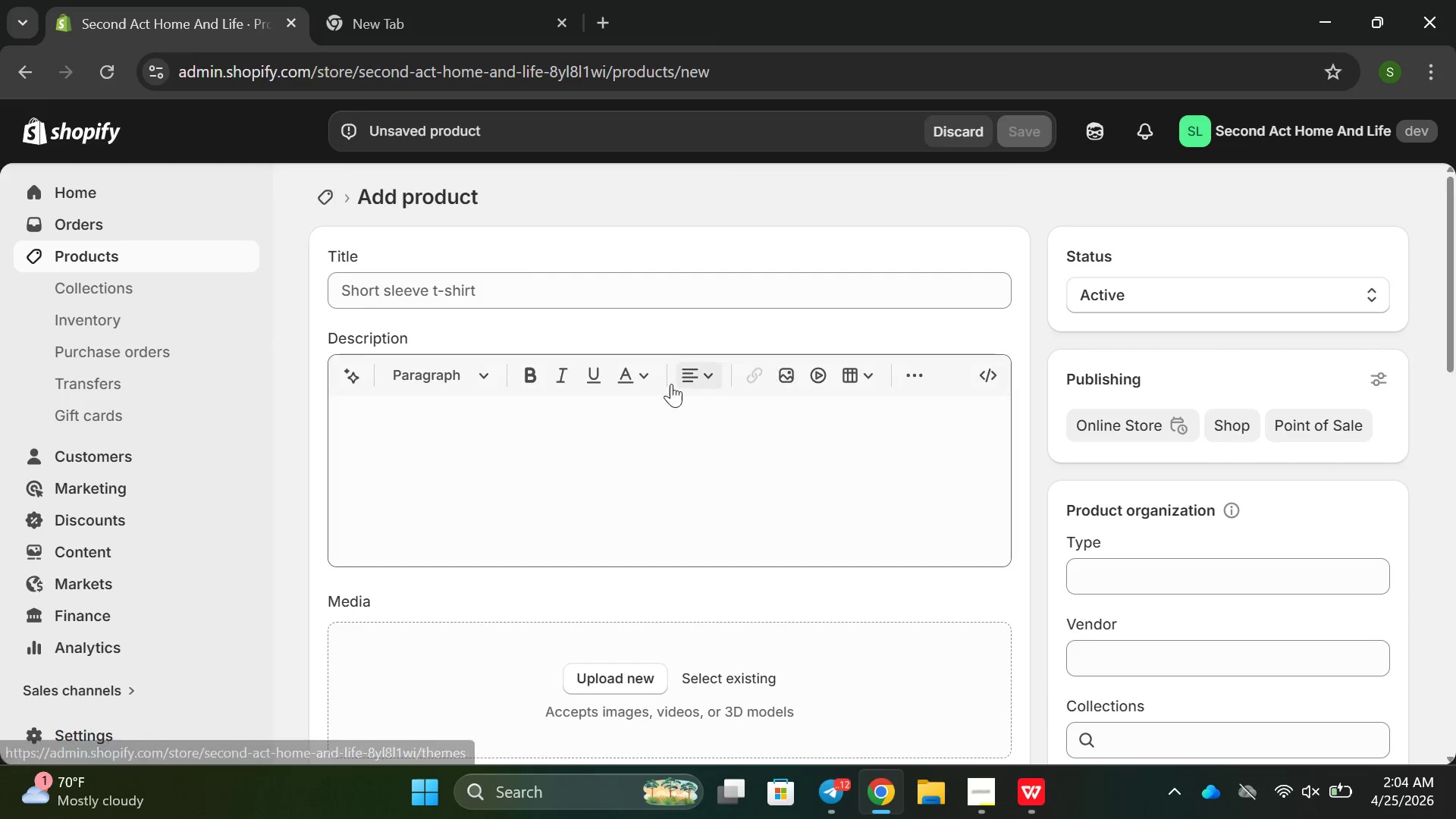 
left_click([489, 308])
 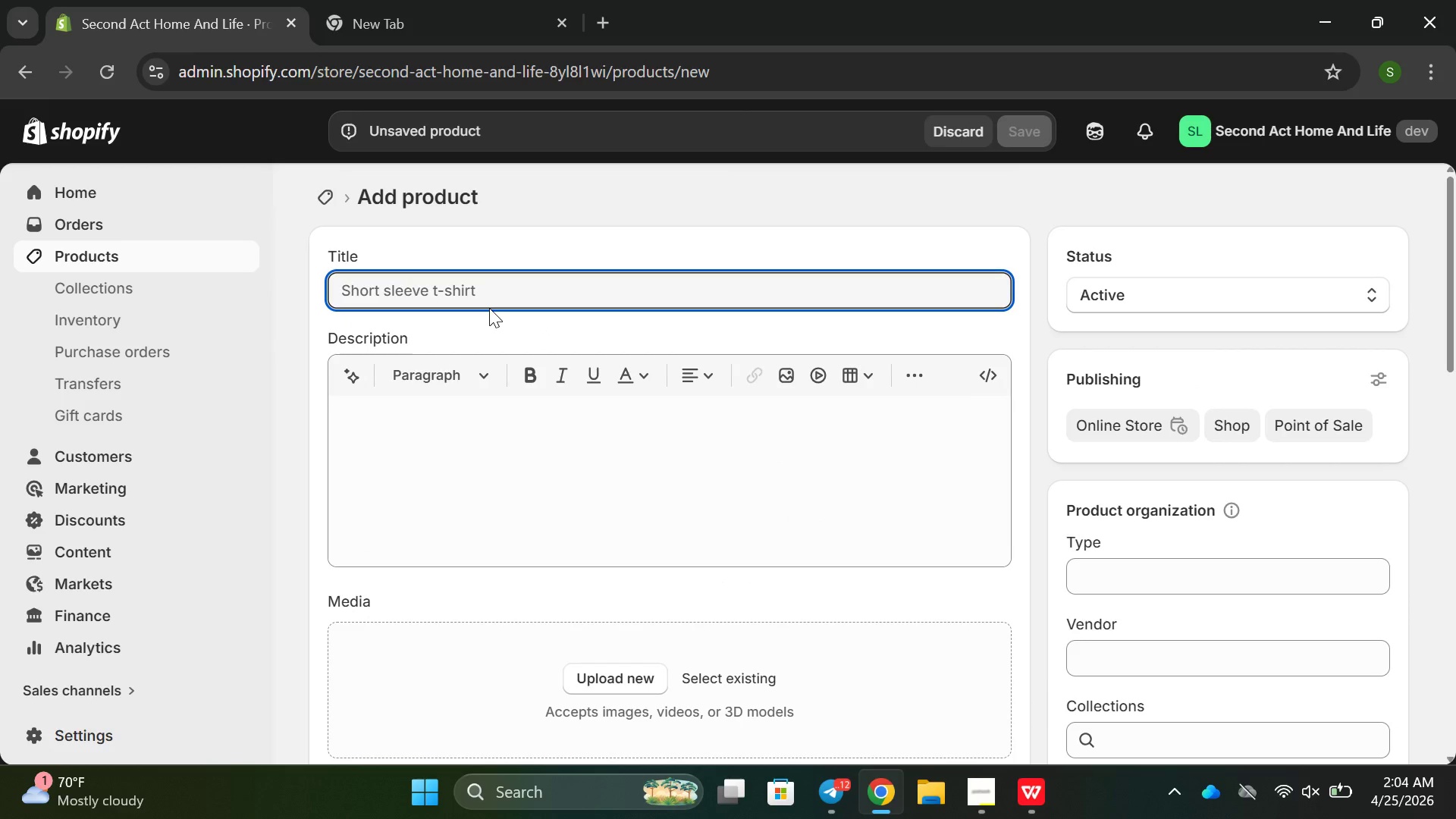 
type(K)
key(Backspace)
type(Jea)
key(Backspace)
key(Backspace)
key(Backspace)
type(?)
key(Backspace)
type(Ha)
key(Backspace)
type(eak)
key(Backspace)
type(ling Space E)
key(Backspace)
type(Wall Art Quote Set )
 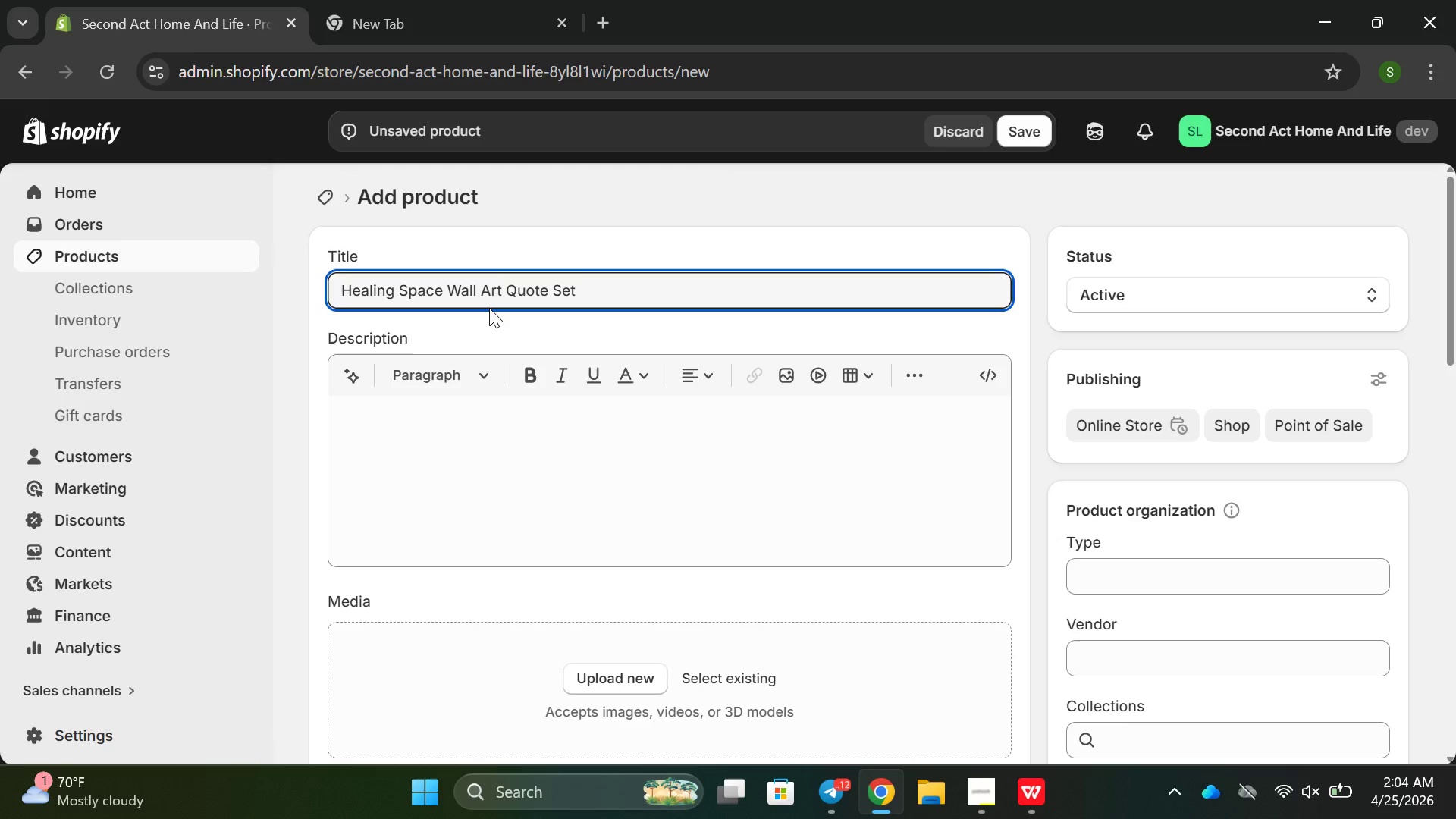 
 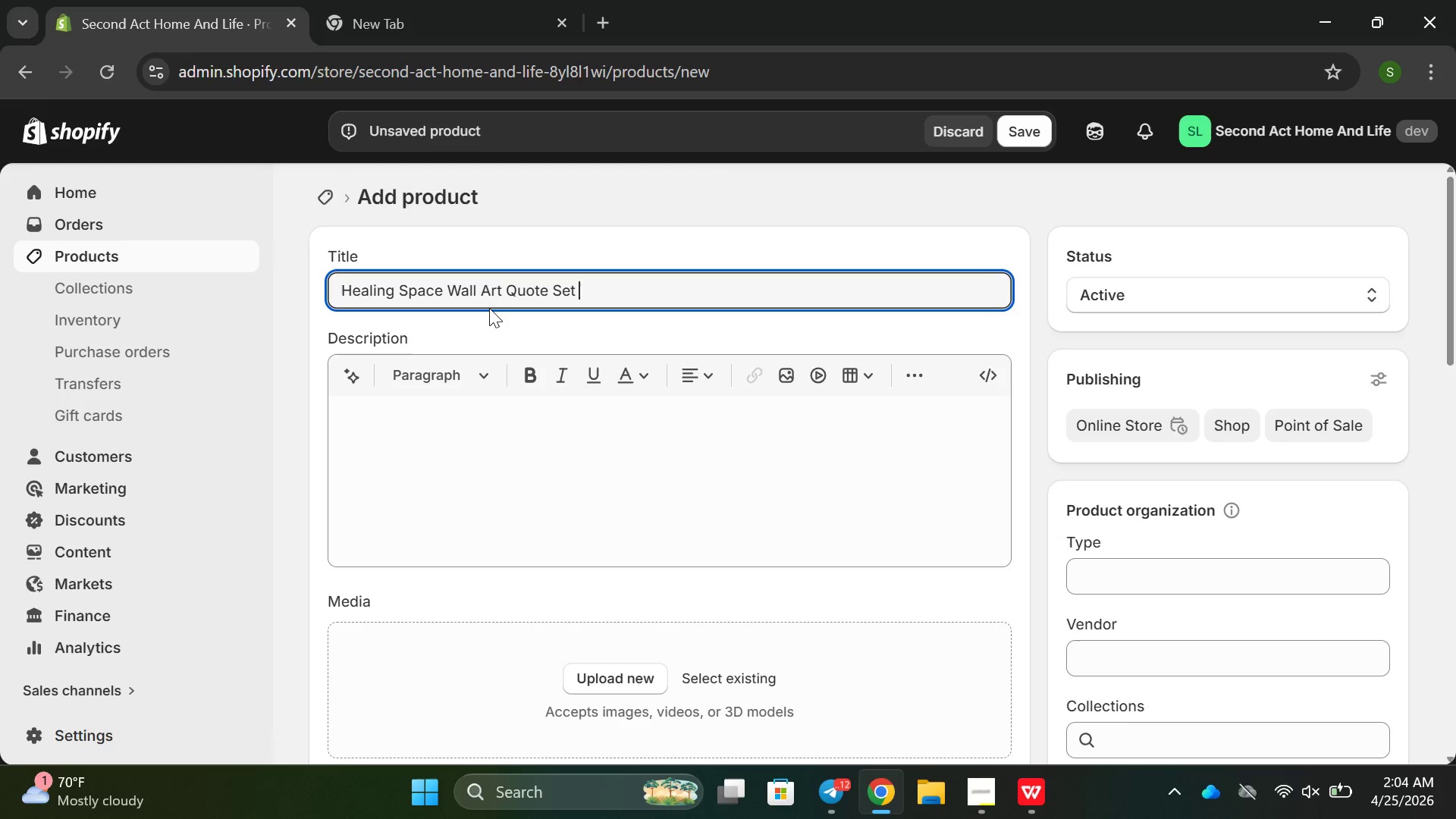 
key(Enter)
 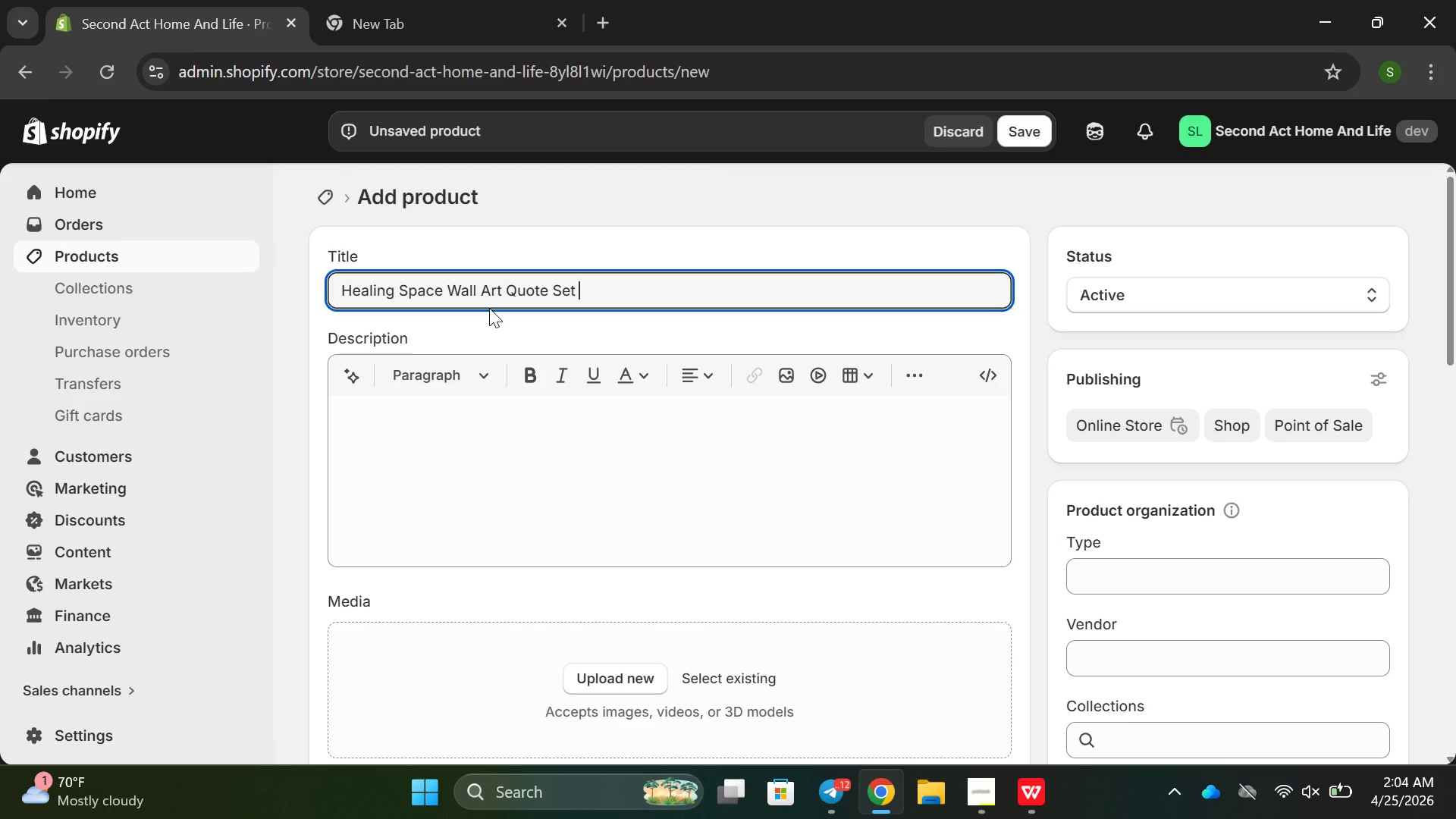 
key(Backspace)
 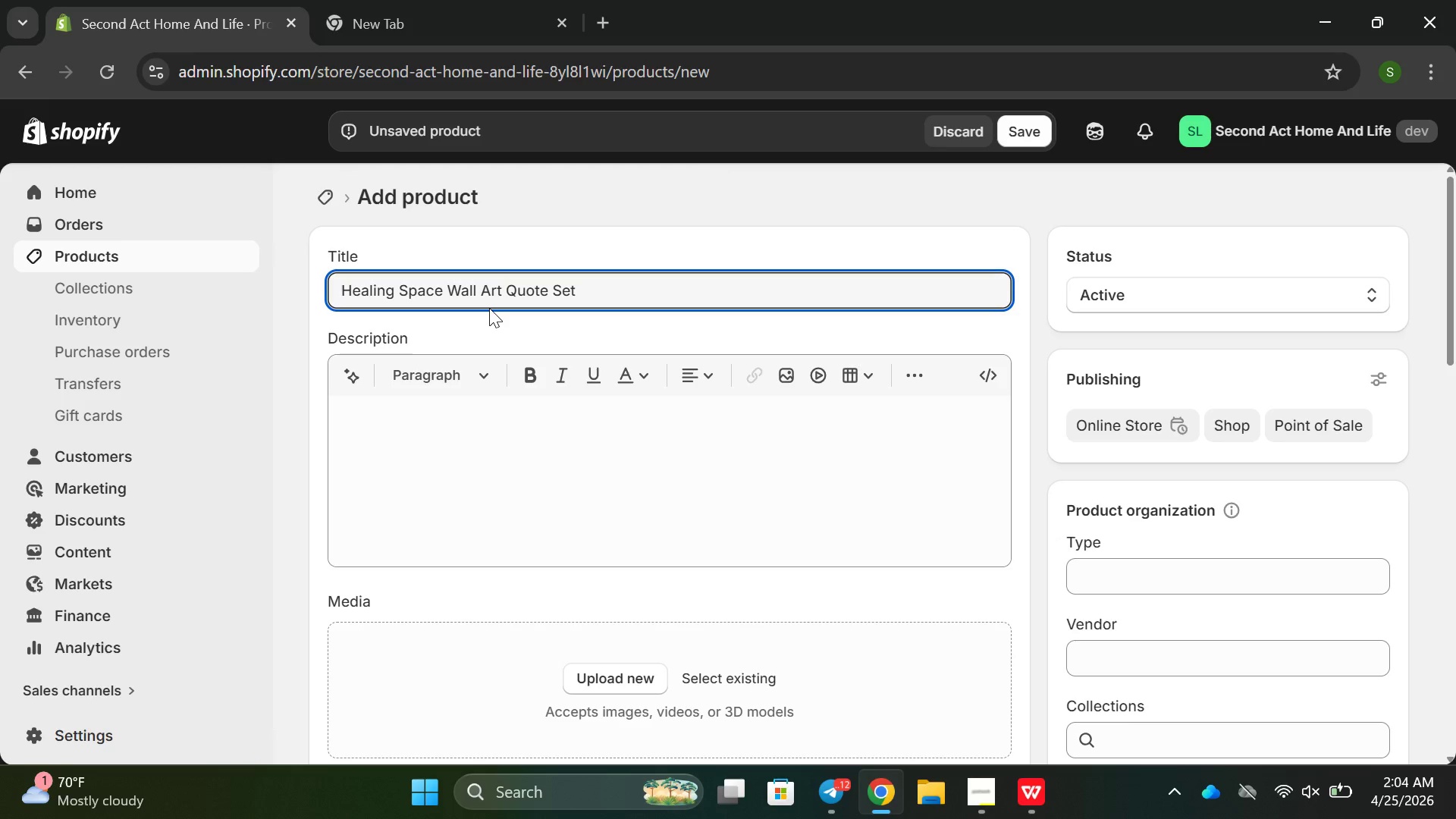 
type((Framed Minimalist Prints))
 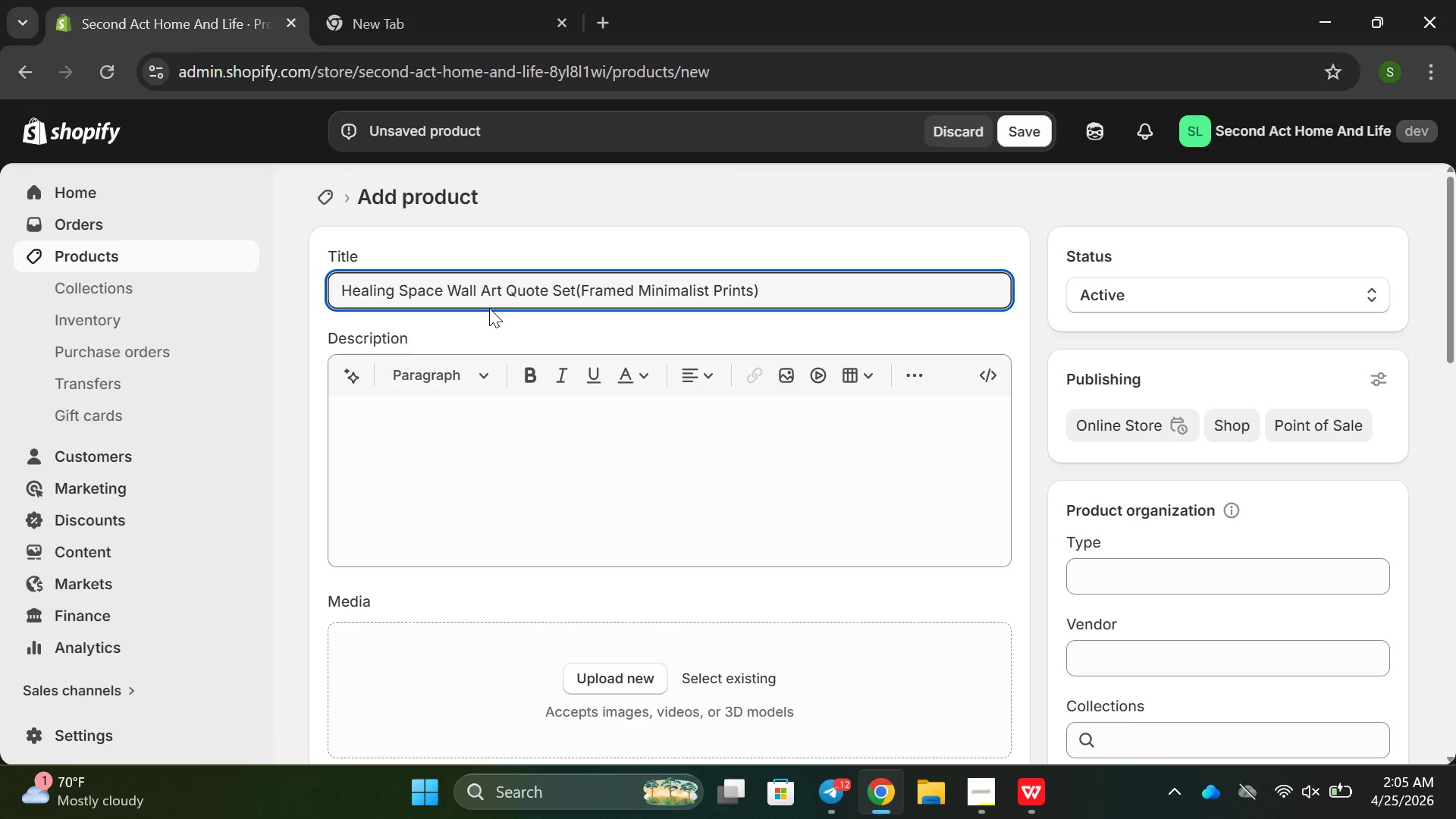 
left_click([475, 449])
 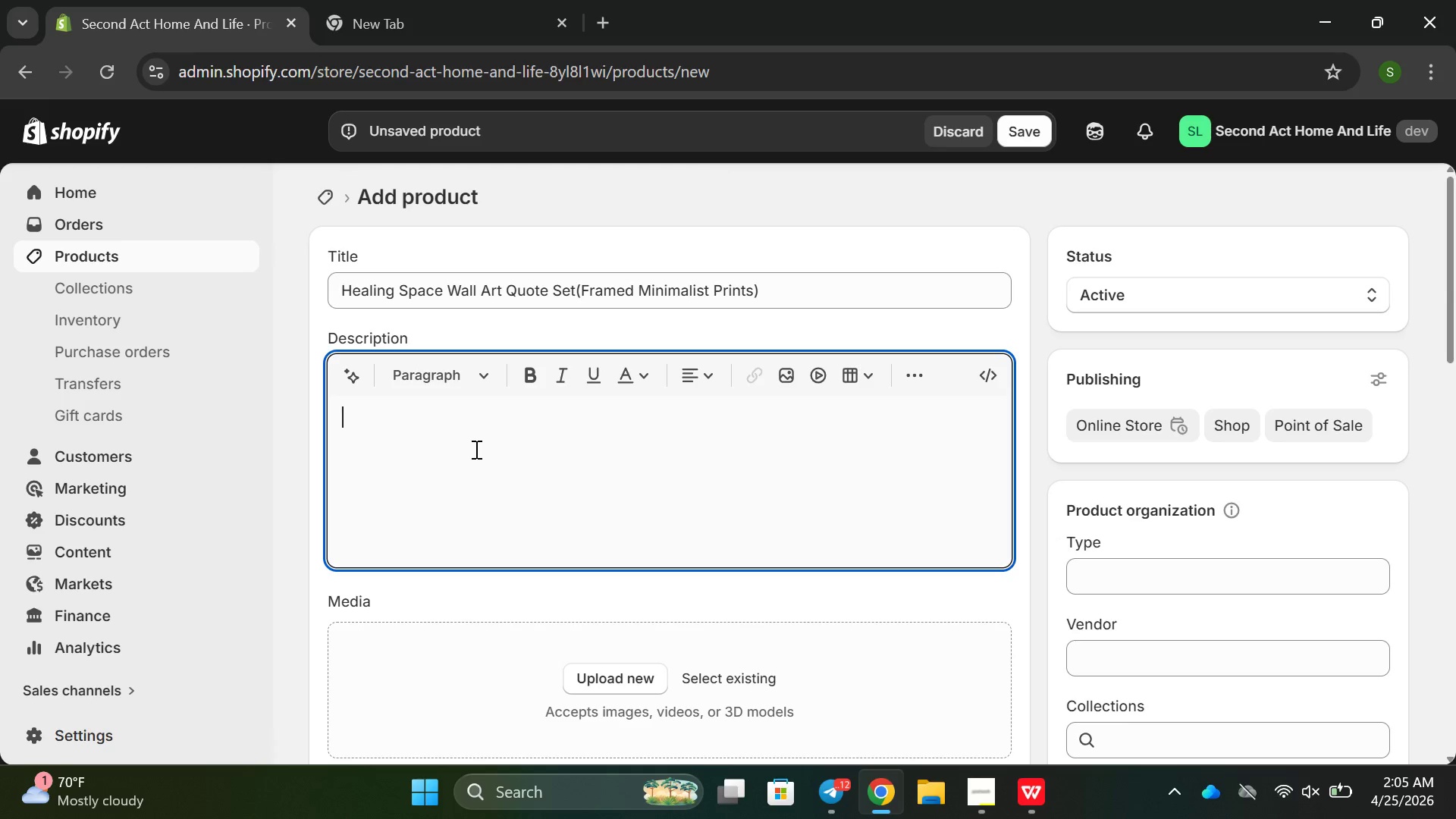 
type(A set a )
 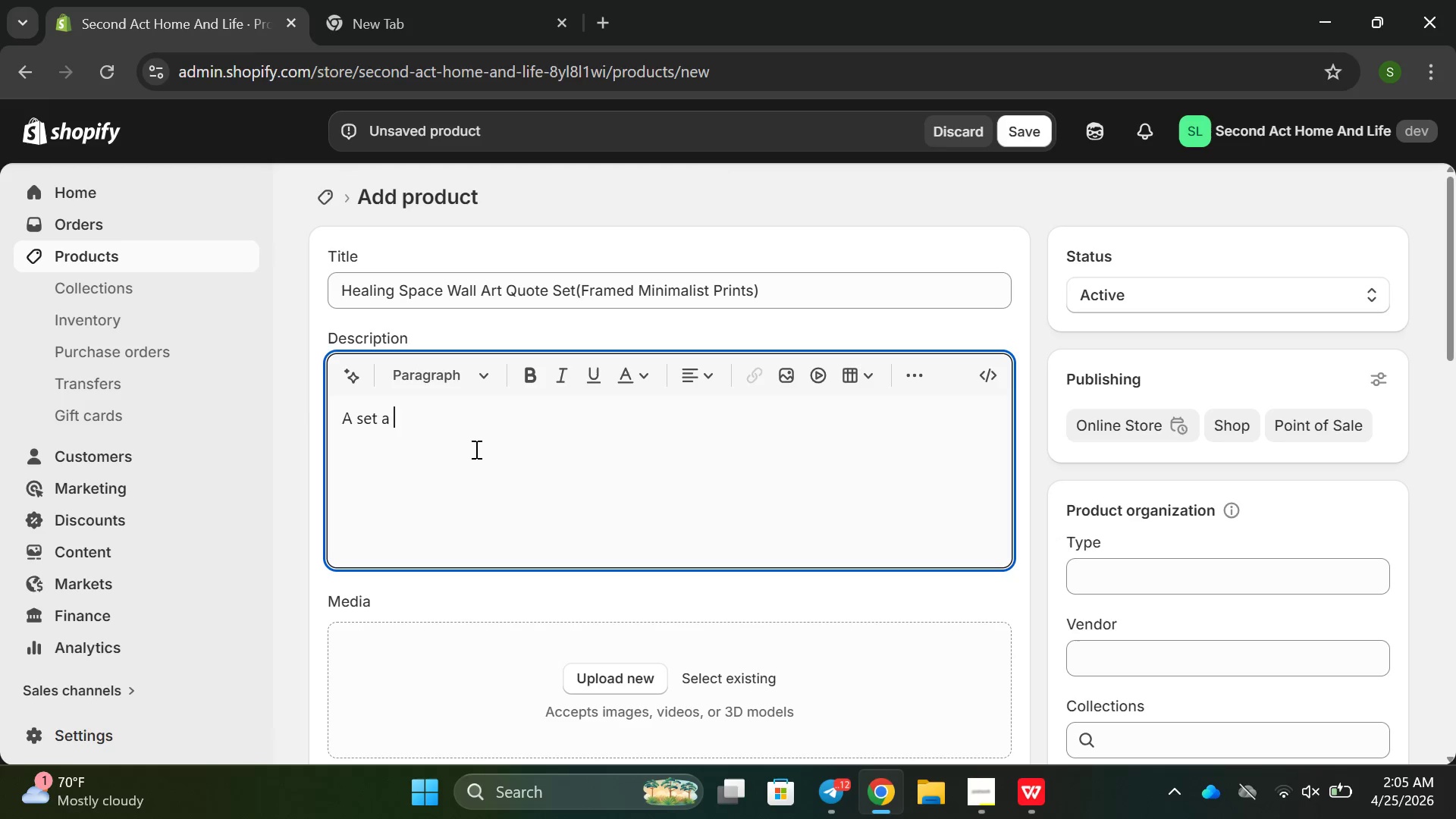 
type(minimal)
key(Backspace)
type(lit fream)
key(Backspace)
key(Backspace)
key(Backspace)
type(amed pro)
key(Backspace)
type(i)
key(Backspace)
type(ints )
key(Backspace)
key(Backspace)
key(Backspace)
type(s fear)
key(Backspace)
type(tures a)
key(Backspace)
type(calming an d)
key(Backspace)
key(Backspace)
type(demp)
key(Backspace)
key(Backspace)
key(Backspace)
type( empowering q)
 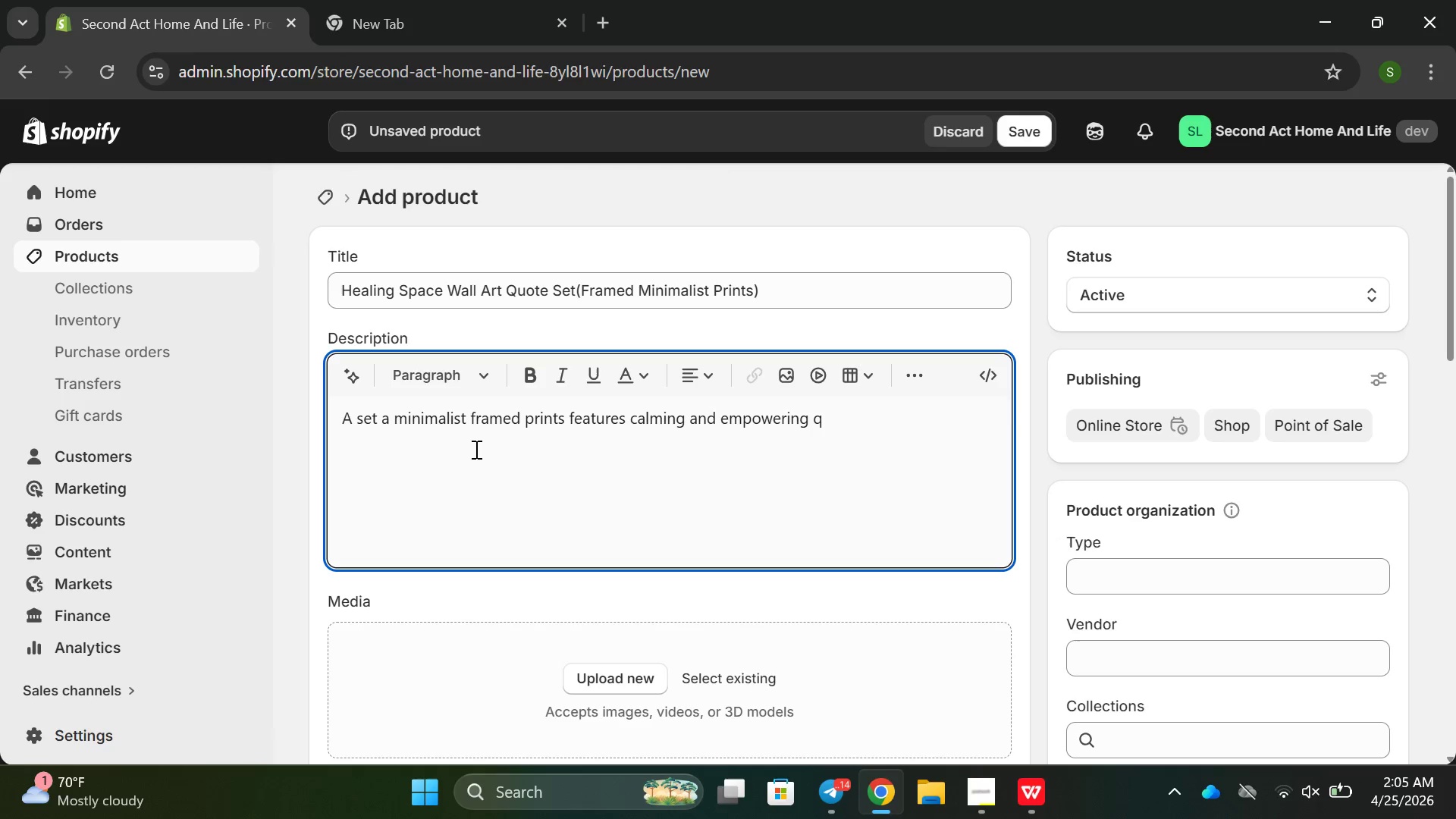 
type(uotes, DEsig)
key(Backspace)
key(Backspace)
key(Backspace)
key(Backspace)
type(esgine)
key(Backspace)
key(Backspace)
key(Backspace)
key(Backspace)
type(igned to uplift your space and support emotion healing a)
key(Backspace)
type(during new bef)
key(Backspace)
type(ginnings)
 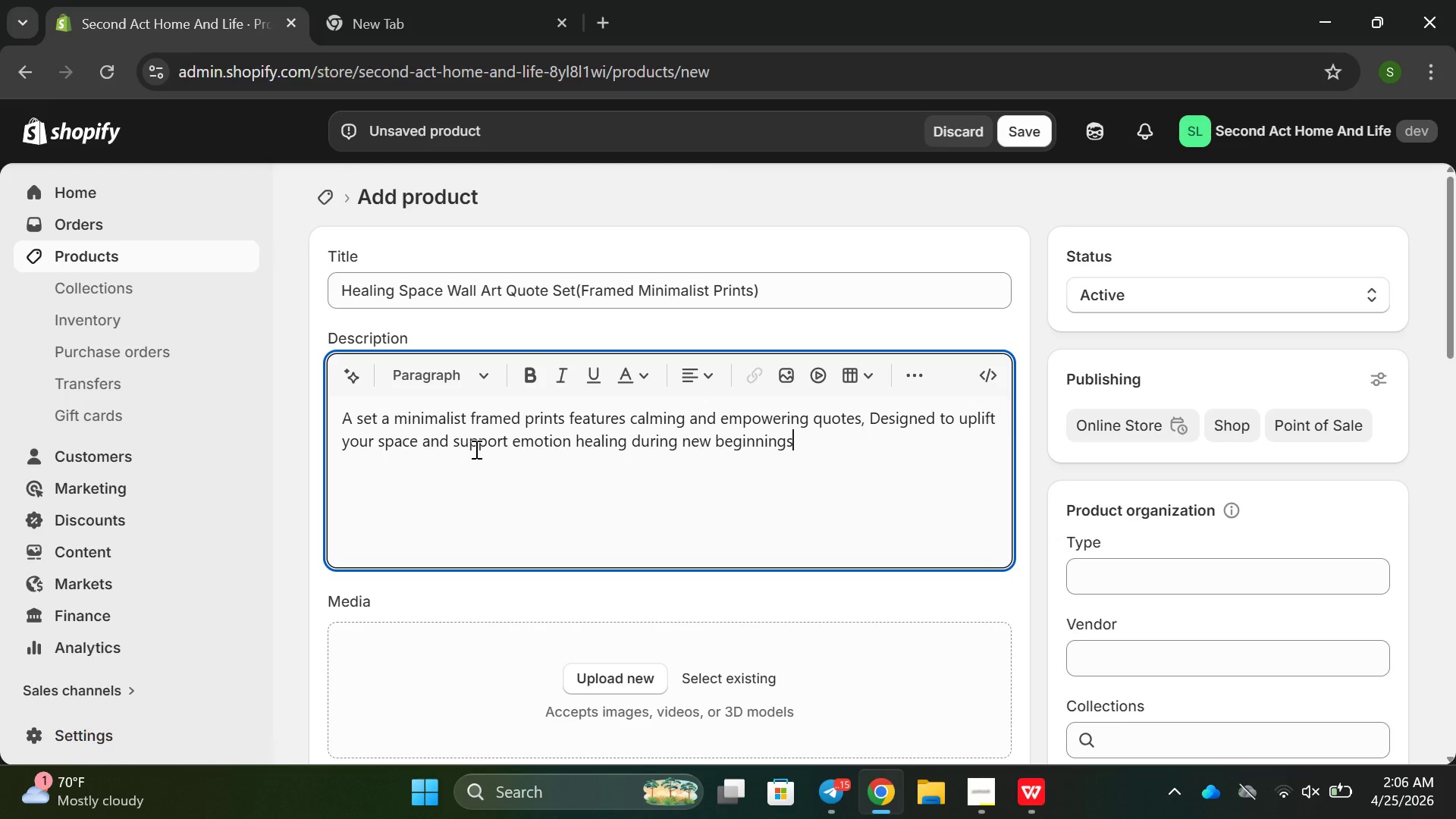 
key(Enter)
 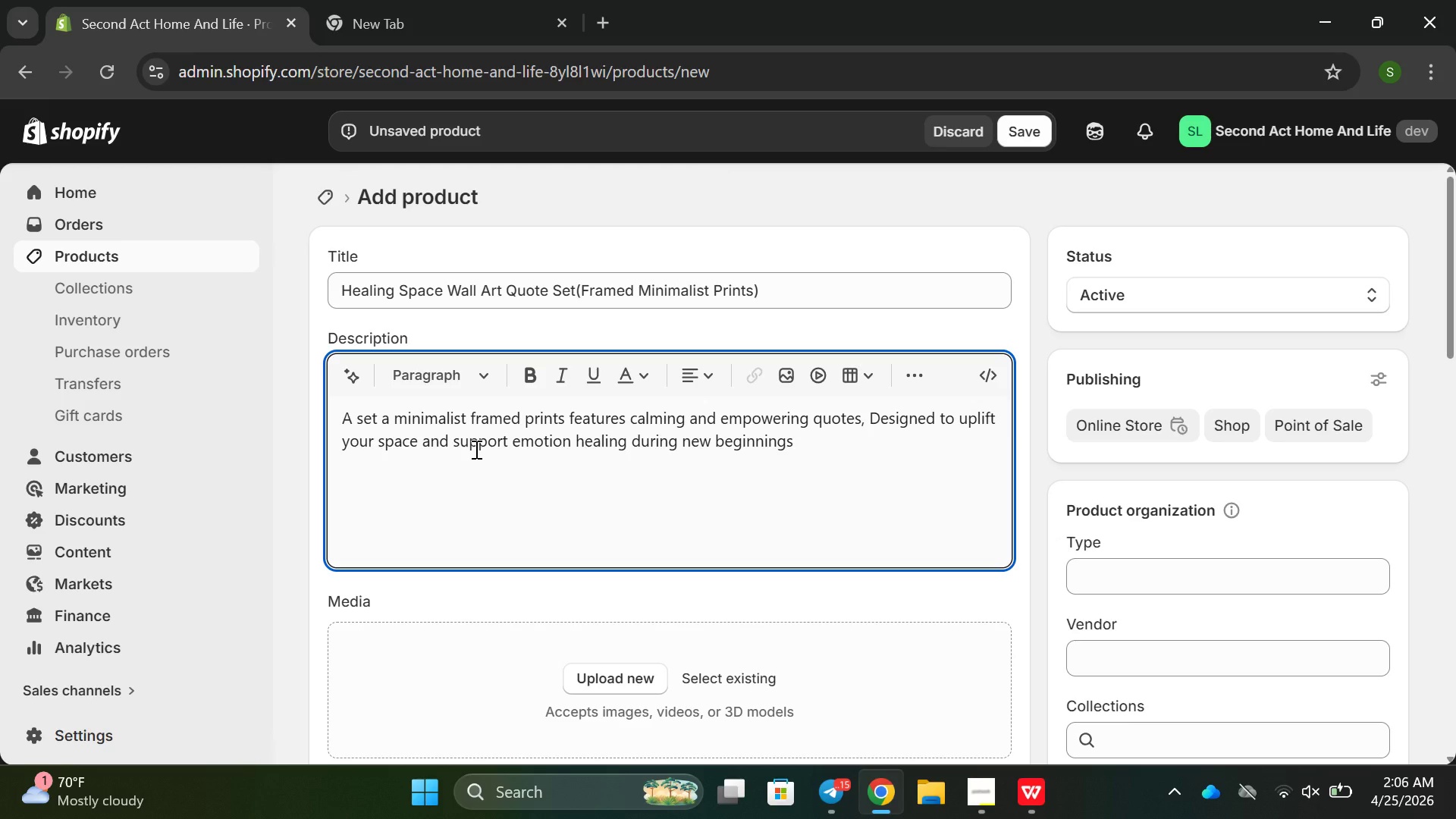 
type(Matrials)
 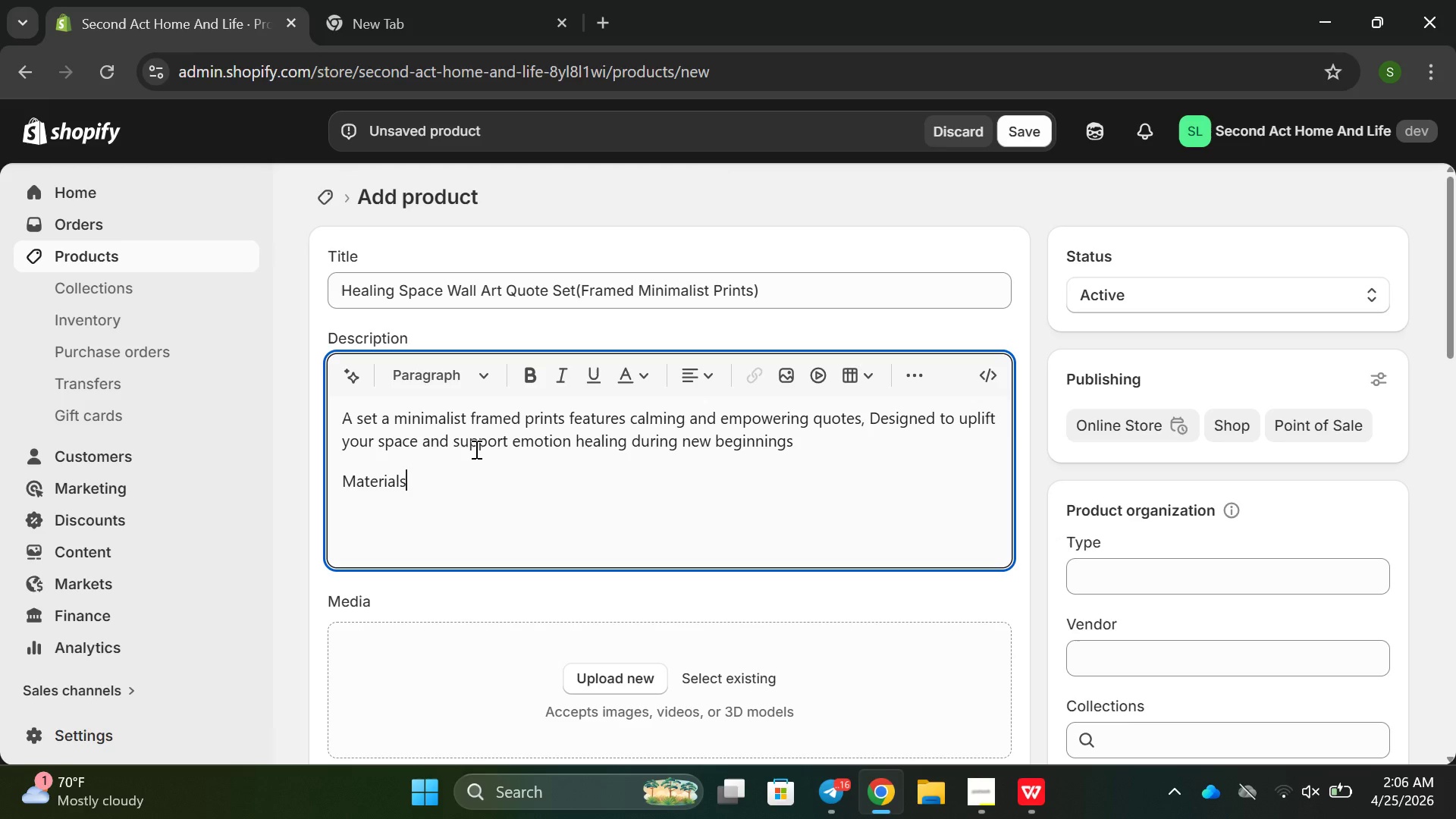 
key(Enter)
 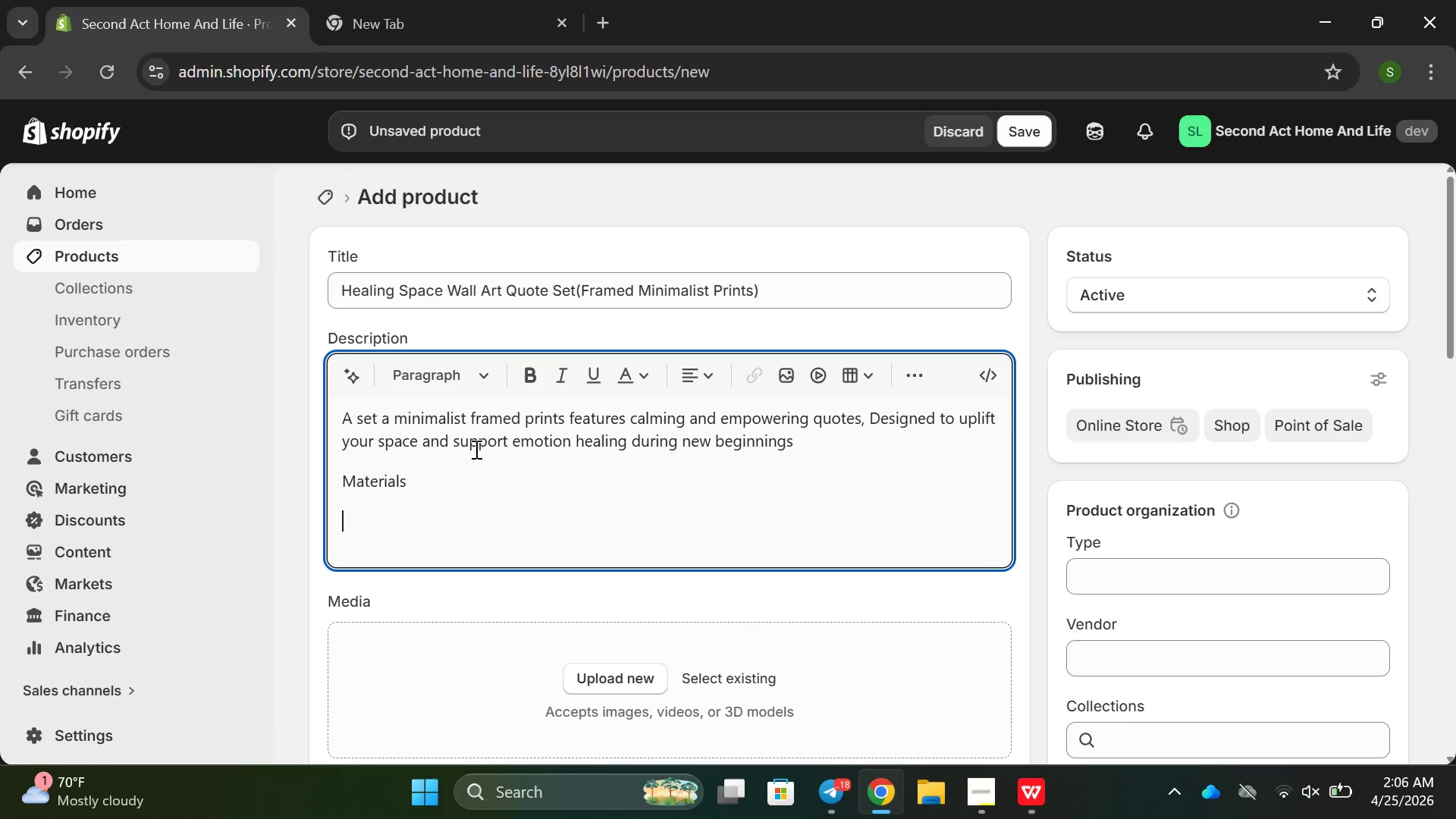 
wait(16.16)
 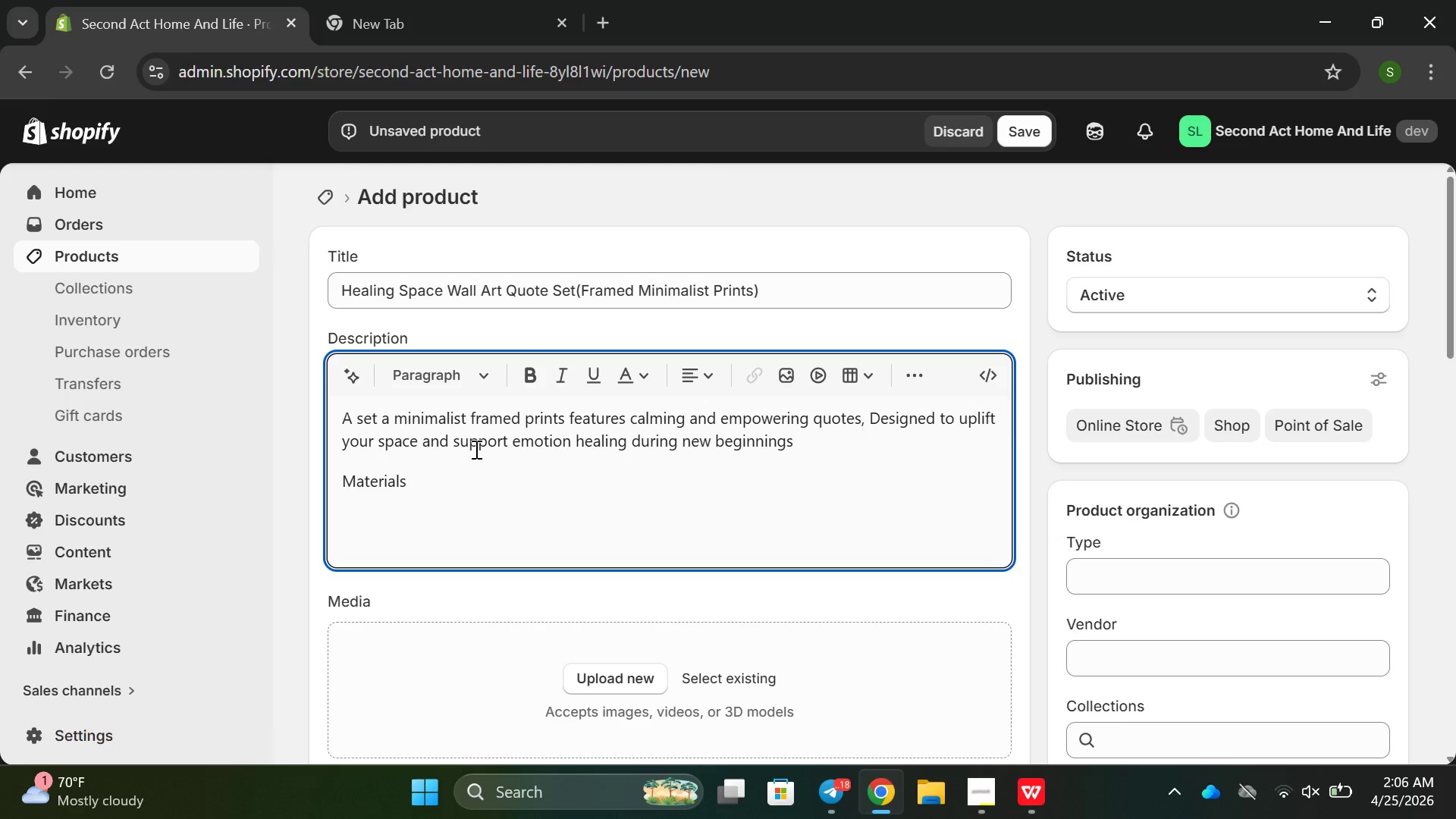 
type(Premium Matter art oaoe)
key(Backspace)
key(Backspace)
key(Backspace)
key(Backspace)
key(Backspace)
type( paper)
 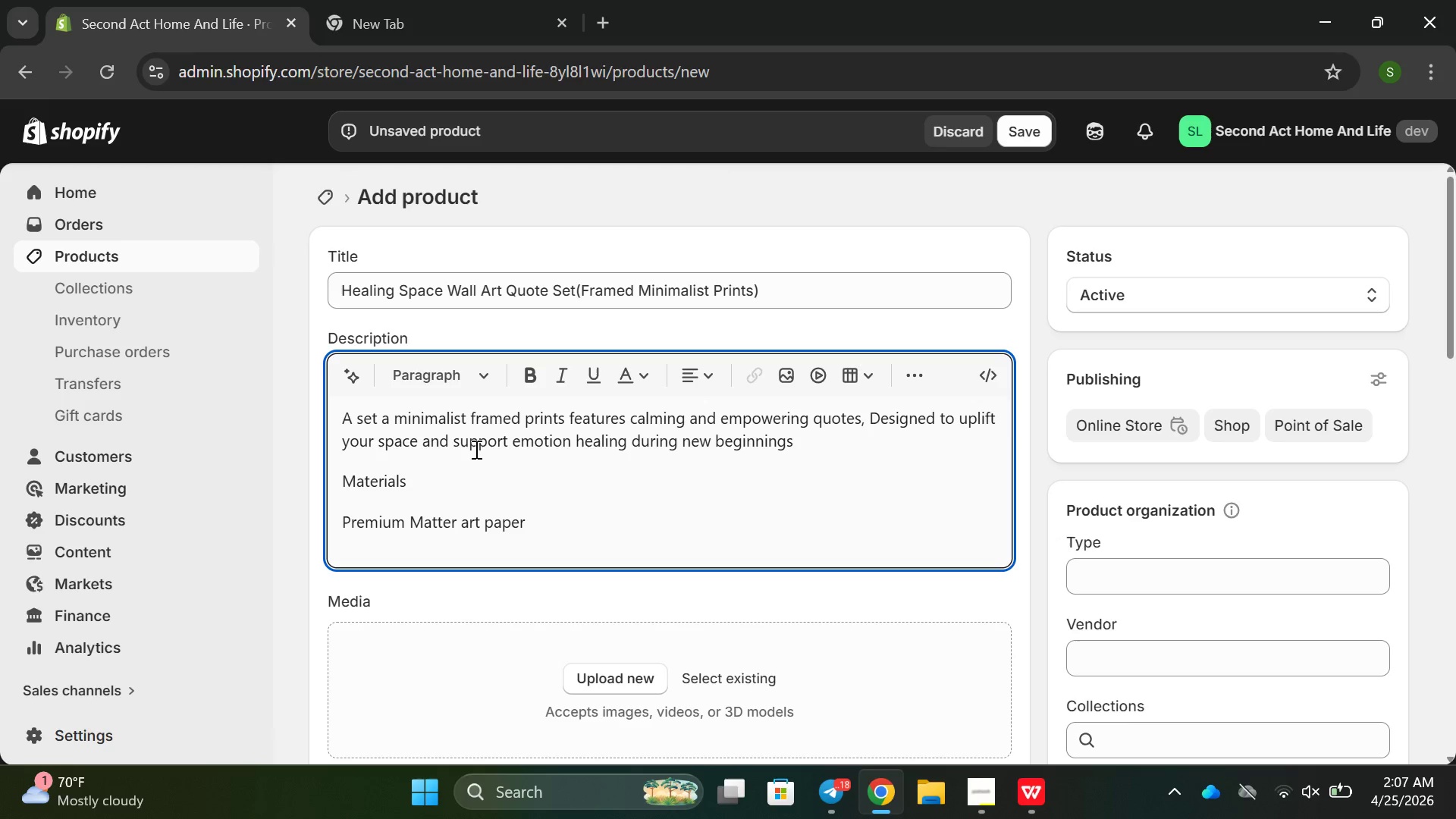 
key(Enter)
 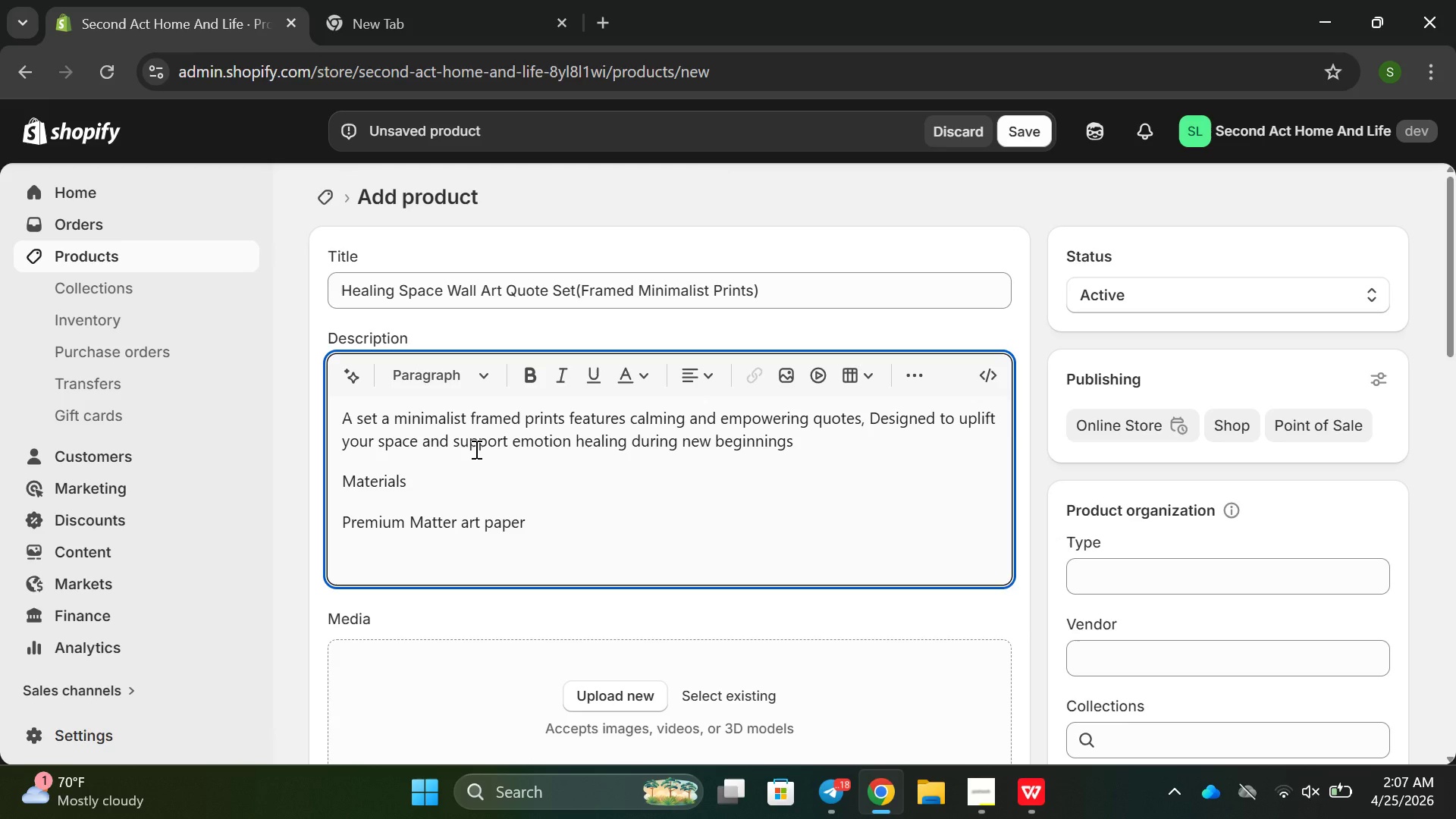 
type(light wr)
key(Backspace)
type(eight Woo)
key(Backspace)
key(Backspace)
key(Backspace)
type(wooden frea)
key(Backspace)
key(Backspace)
type(amed)
key(Backspace)
type(s)
 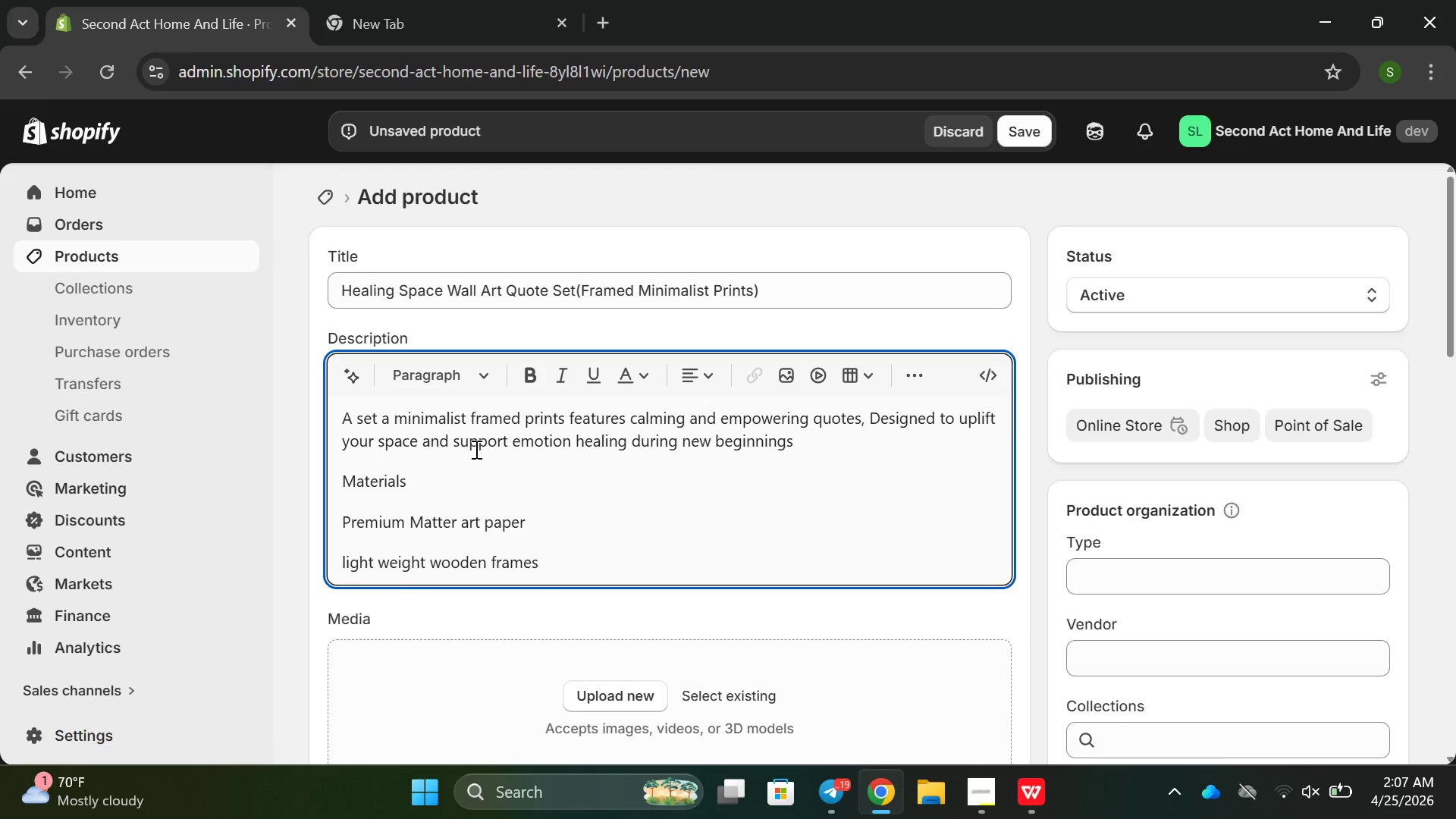 
left_click([353, 560])
 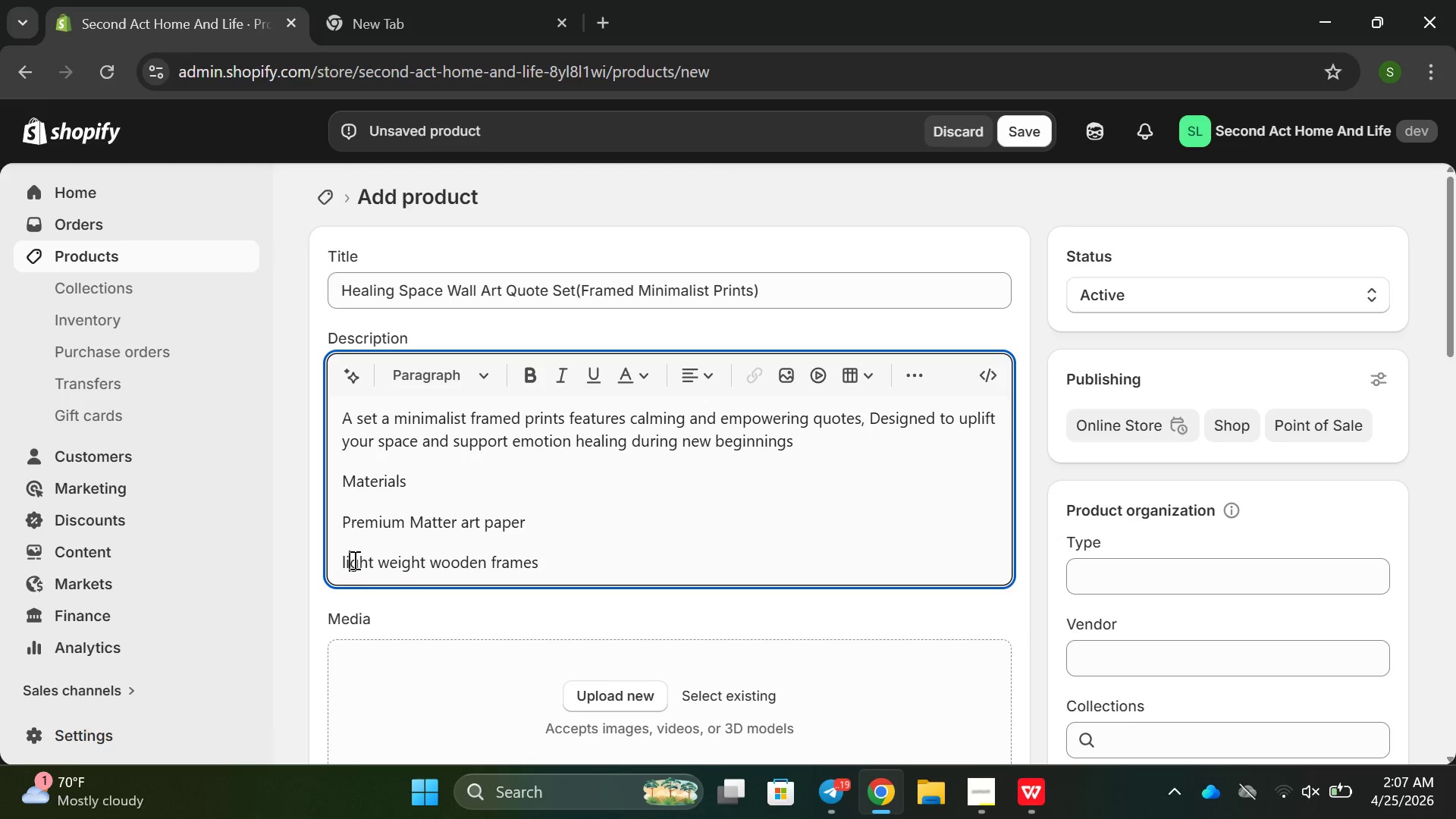 
key(ArrowLeft)
 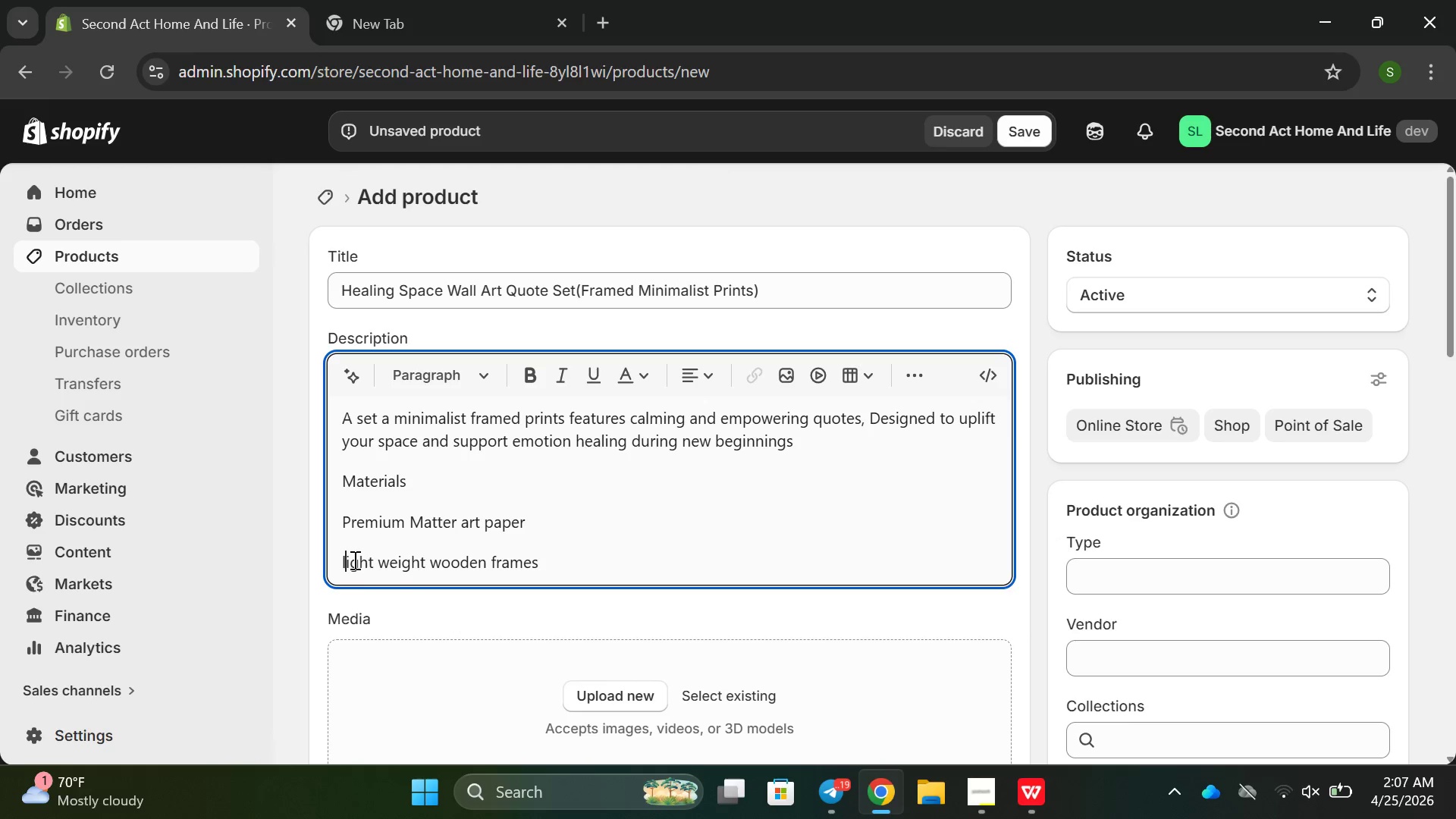 
key(Backspace)
 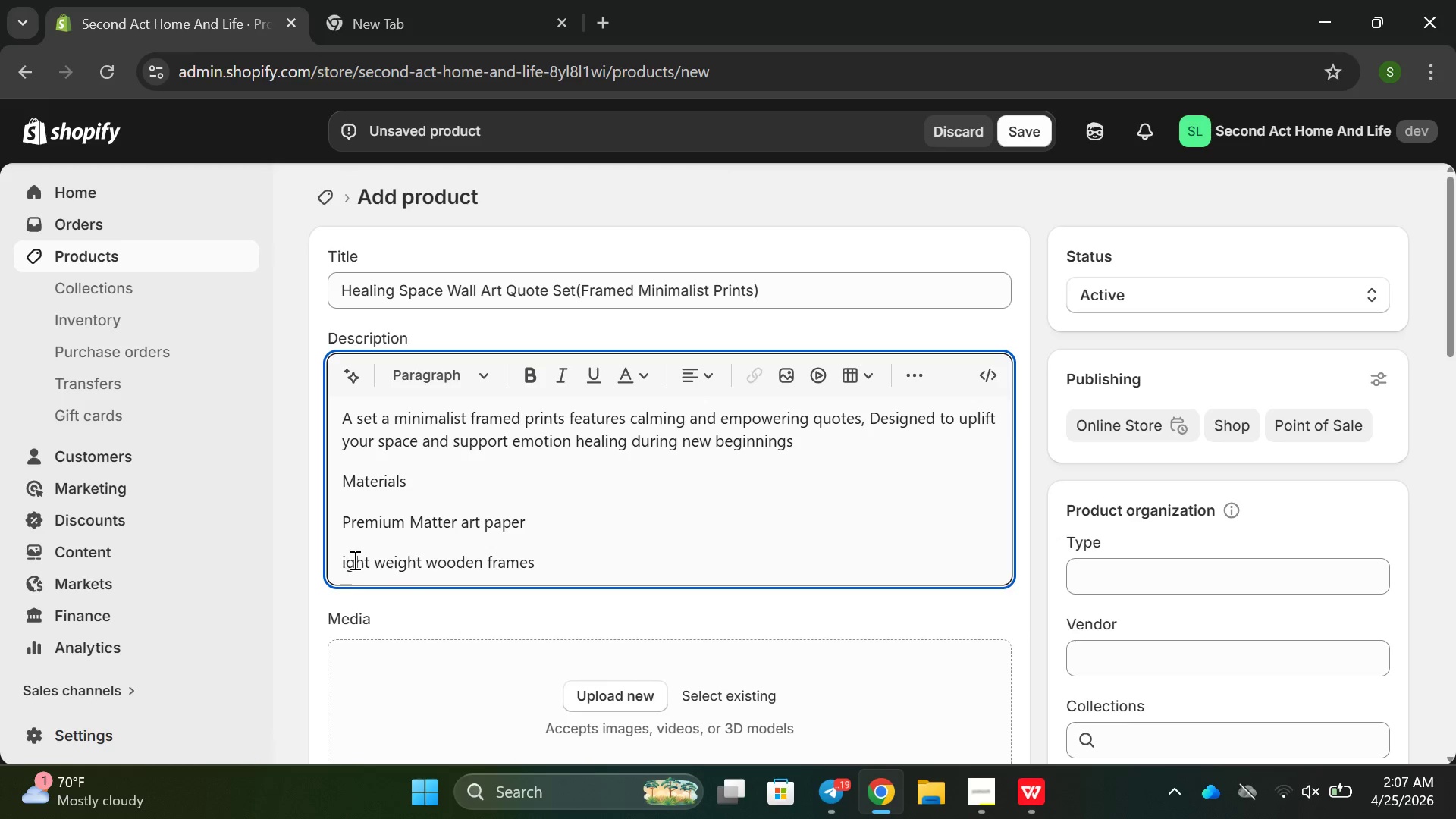 
key(Shift+L)
 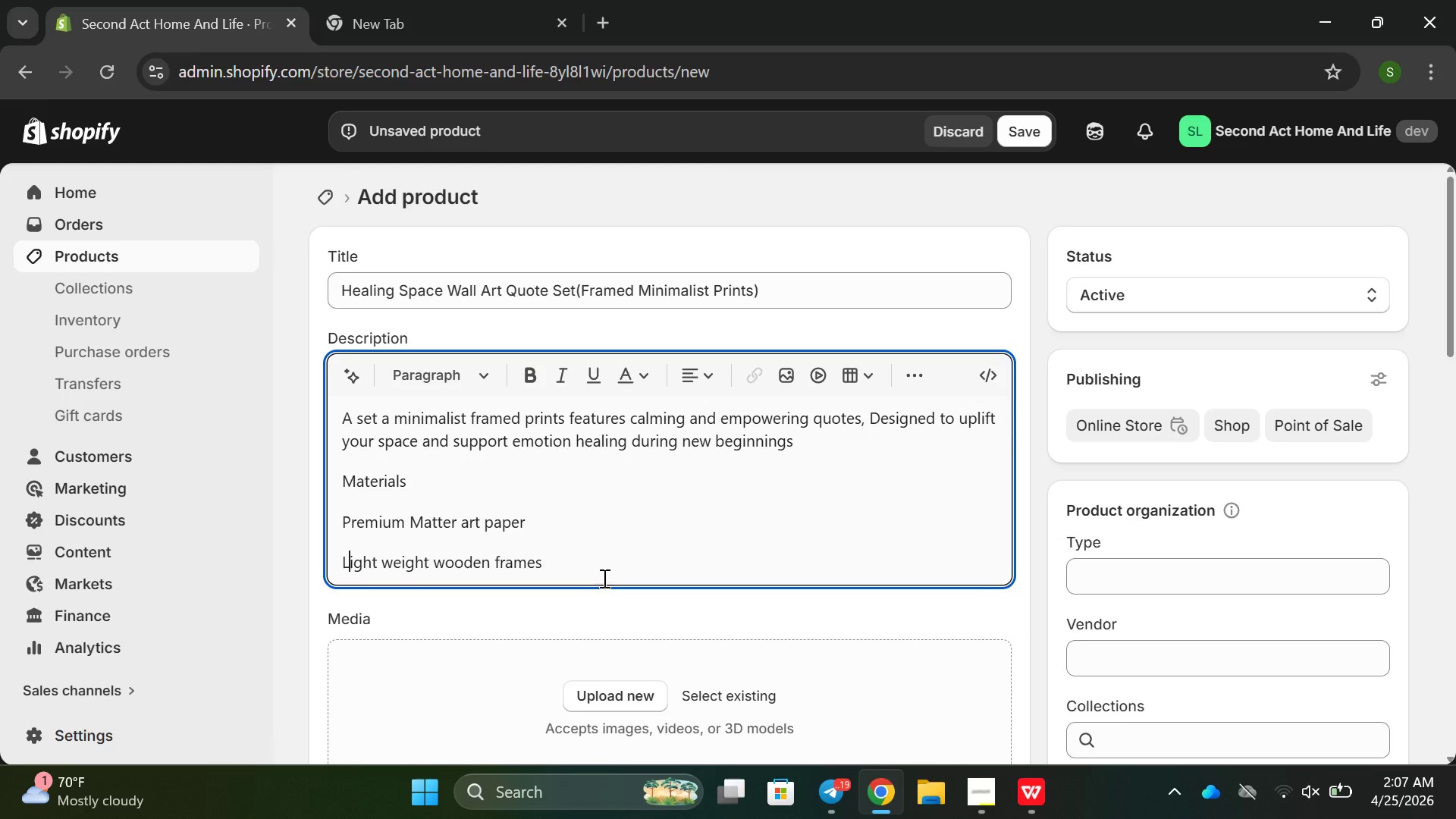 
left_click([578, 570])
 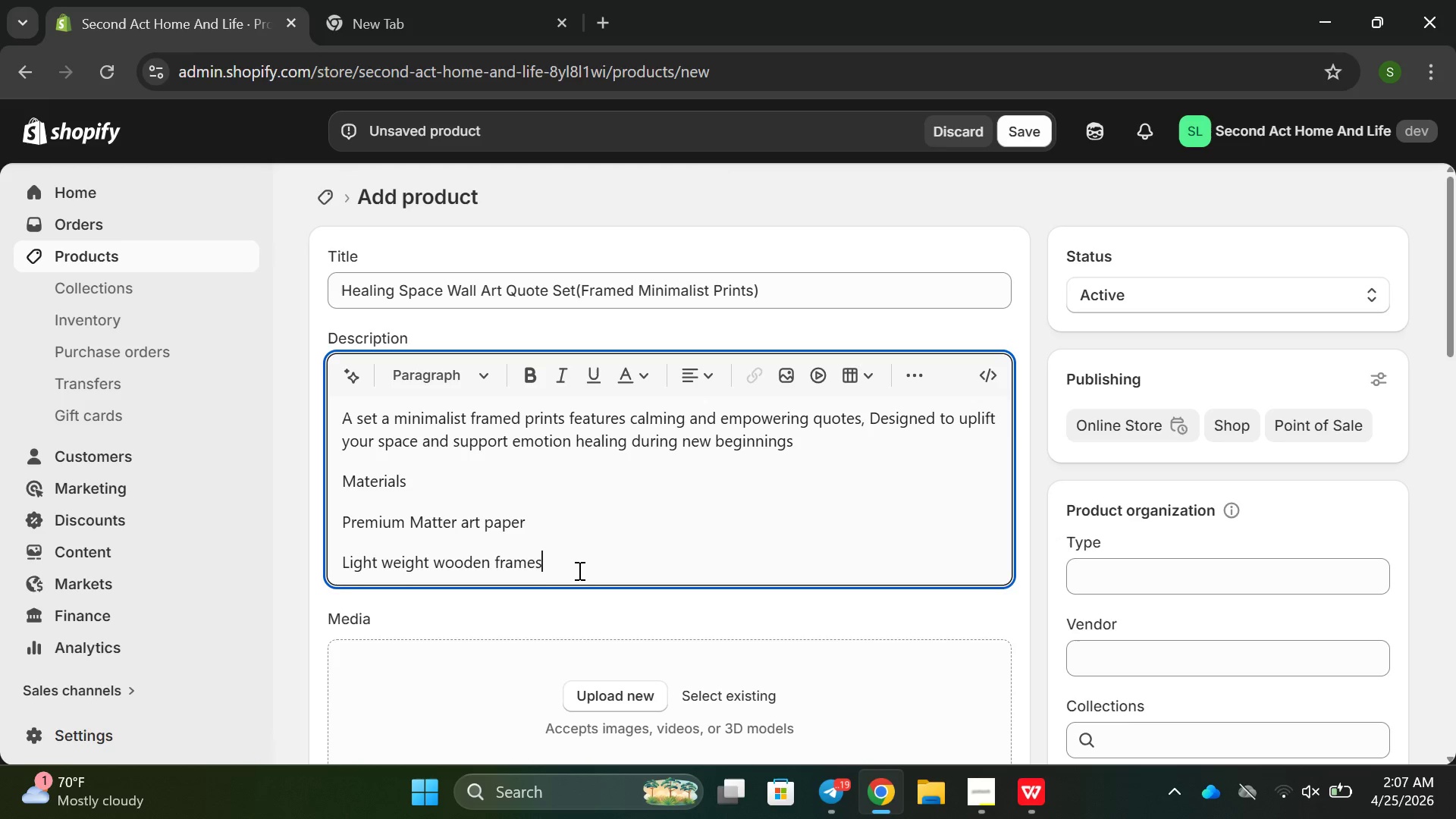 
key(Enter)
 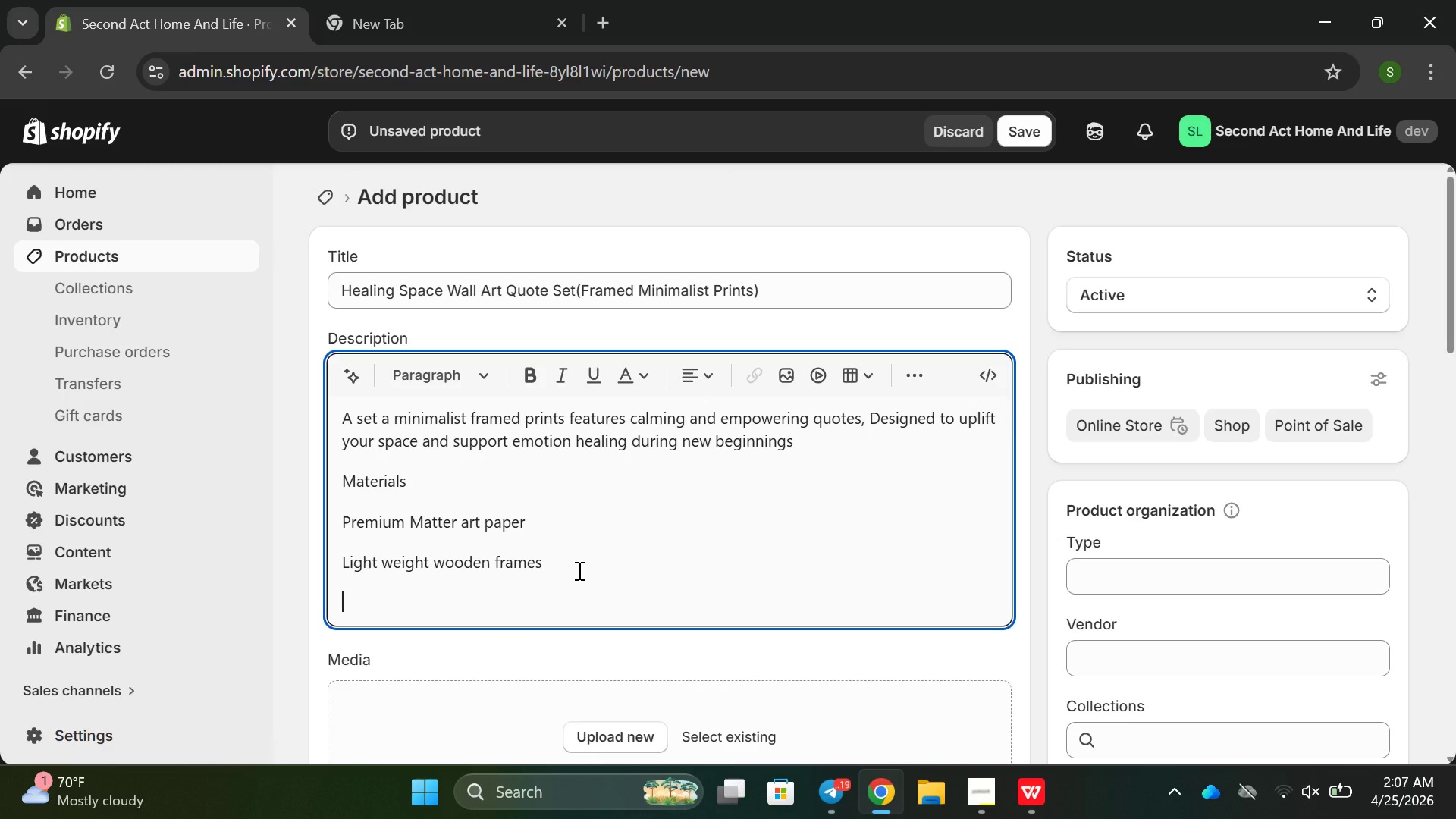 
type(Face )
key(Backspace)
type(- ra)
key(Backspace)
type(essi)
key(Backspace)
key(Backspace)
type(istant ink)
 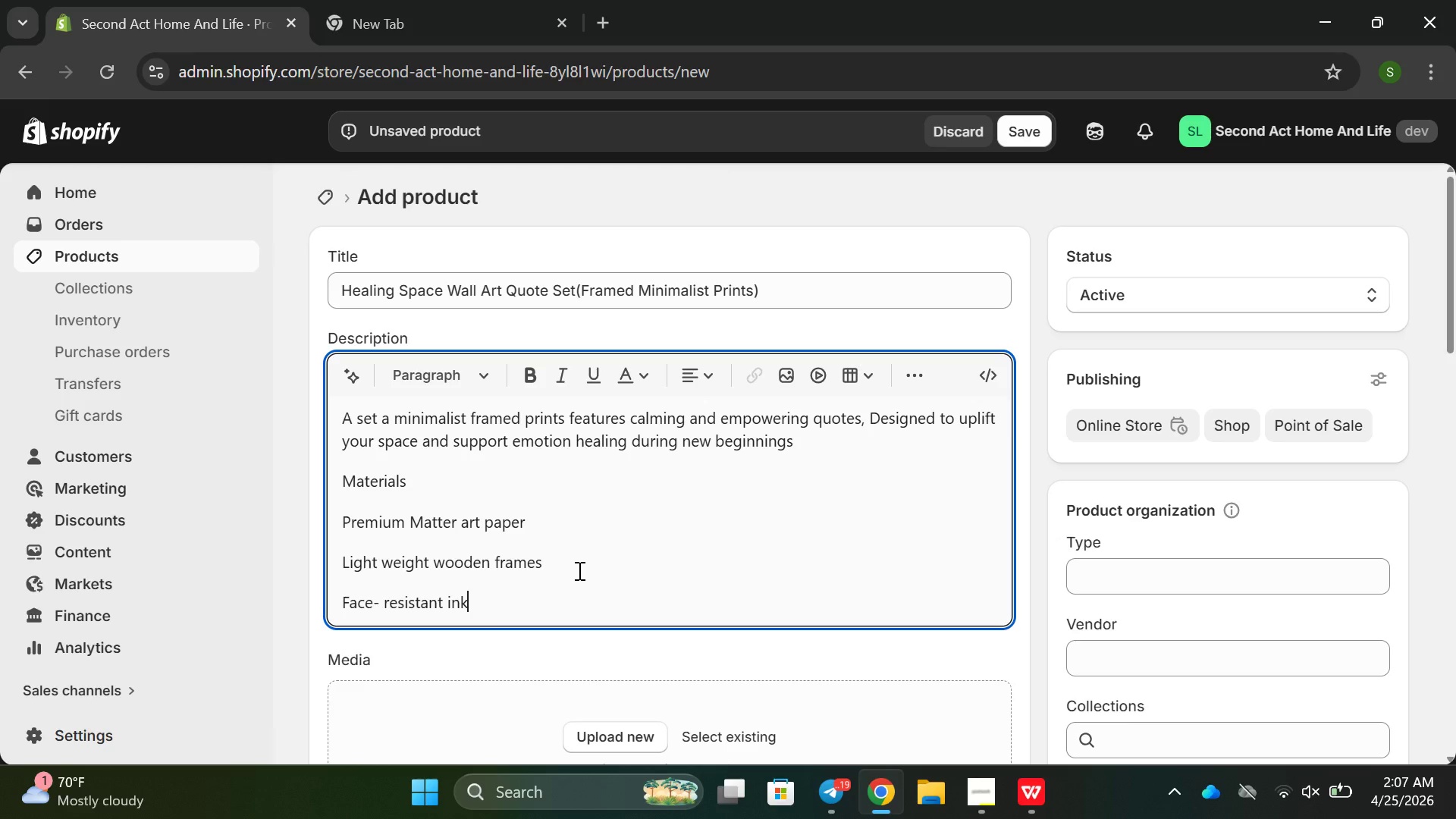 
key(Enter)
 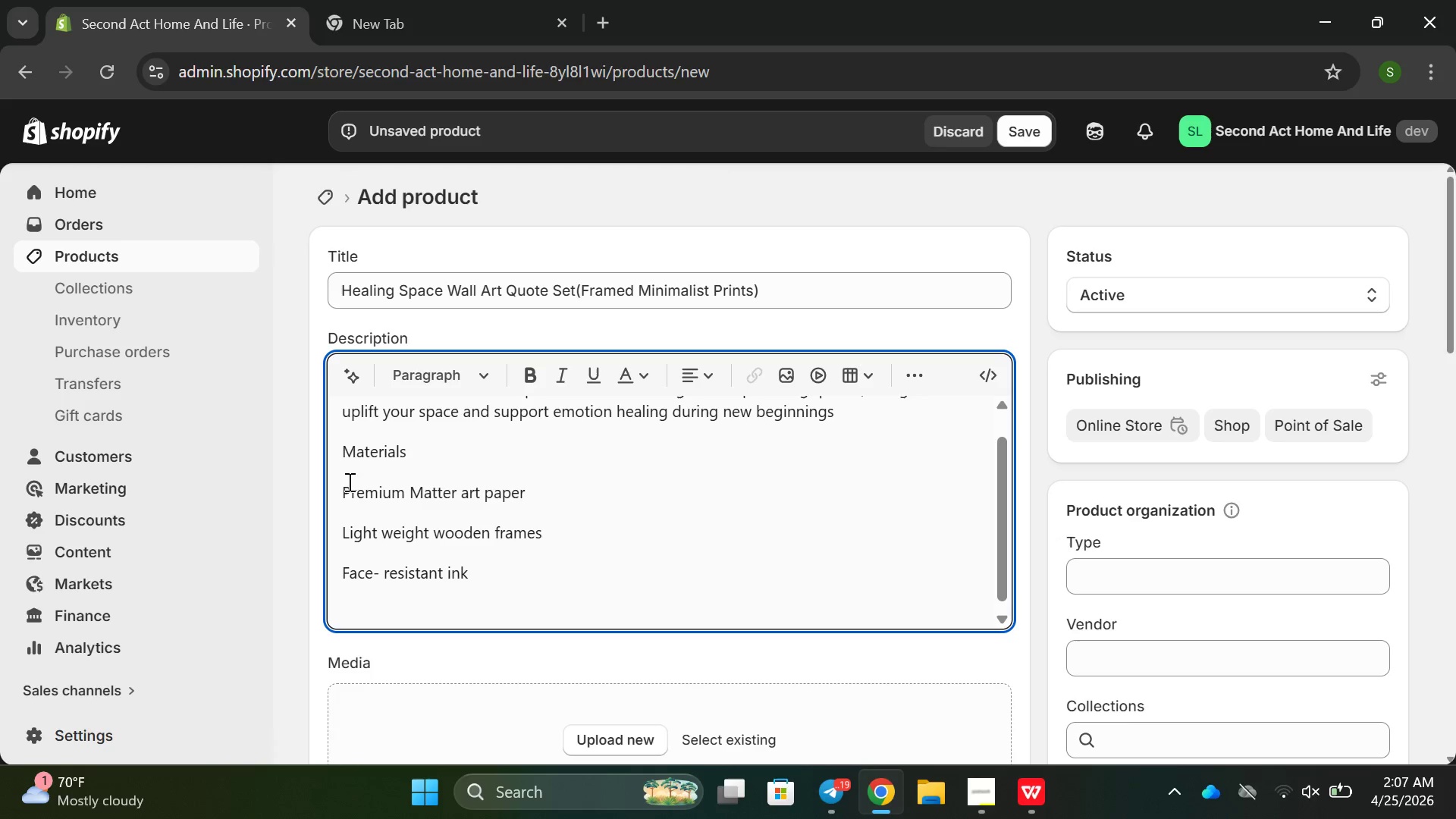 
left_click_drag(start_coordinate=[344, 487], to_coordinate=[505, 578])
 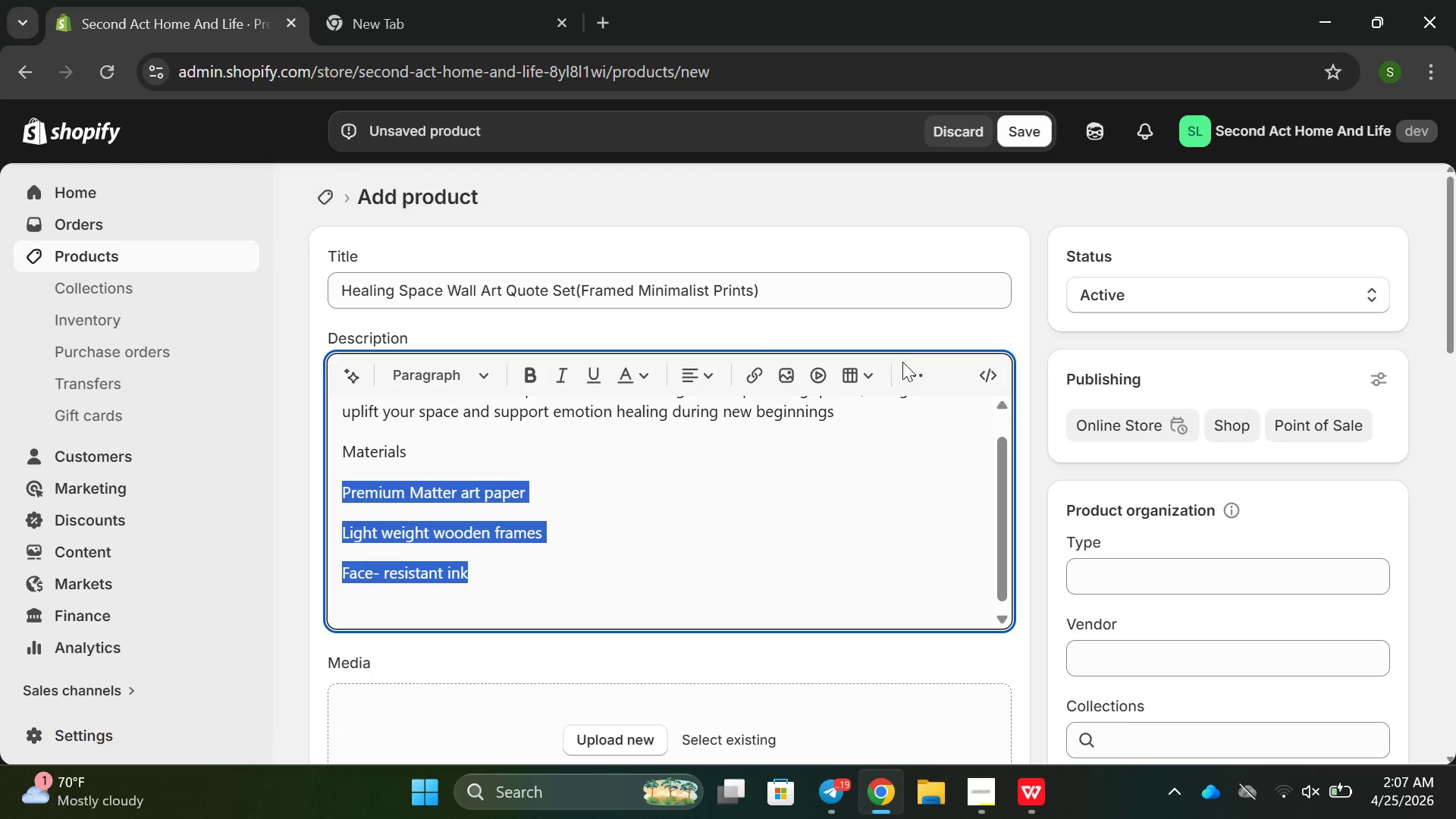 
left_click([914, 366])
 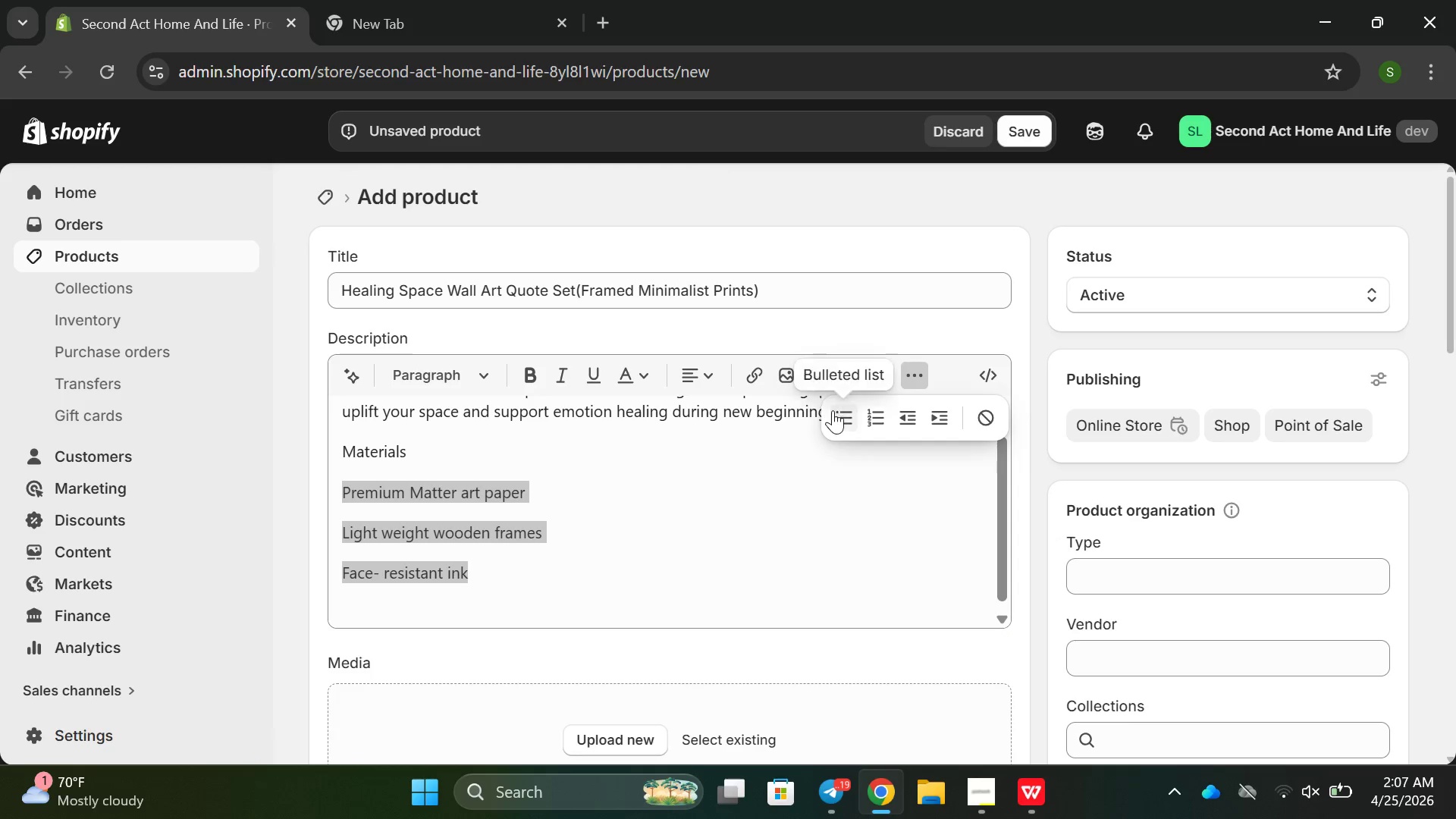 
left_click([833, 410])
 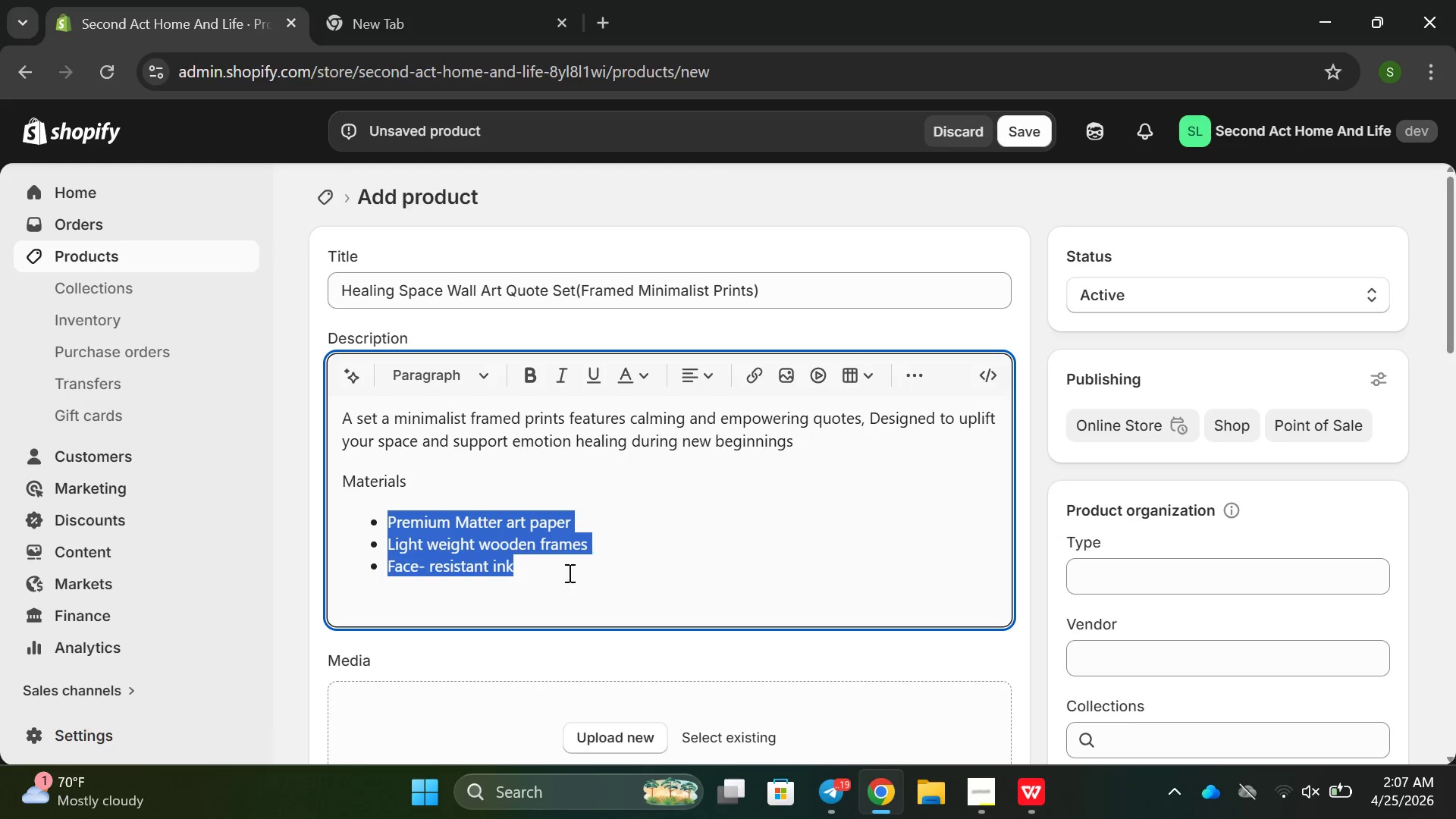 
left_click([544, 584])
 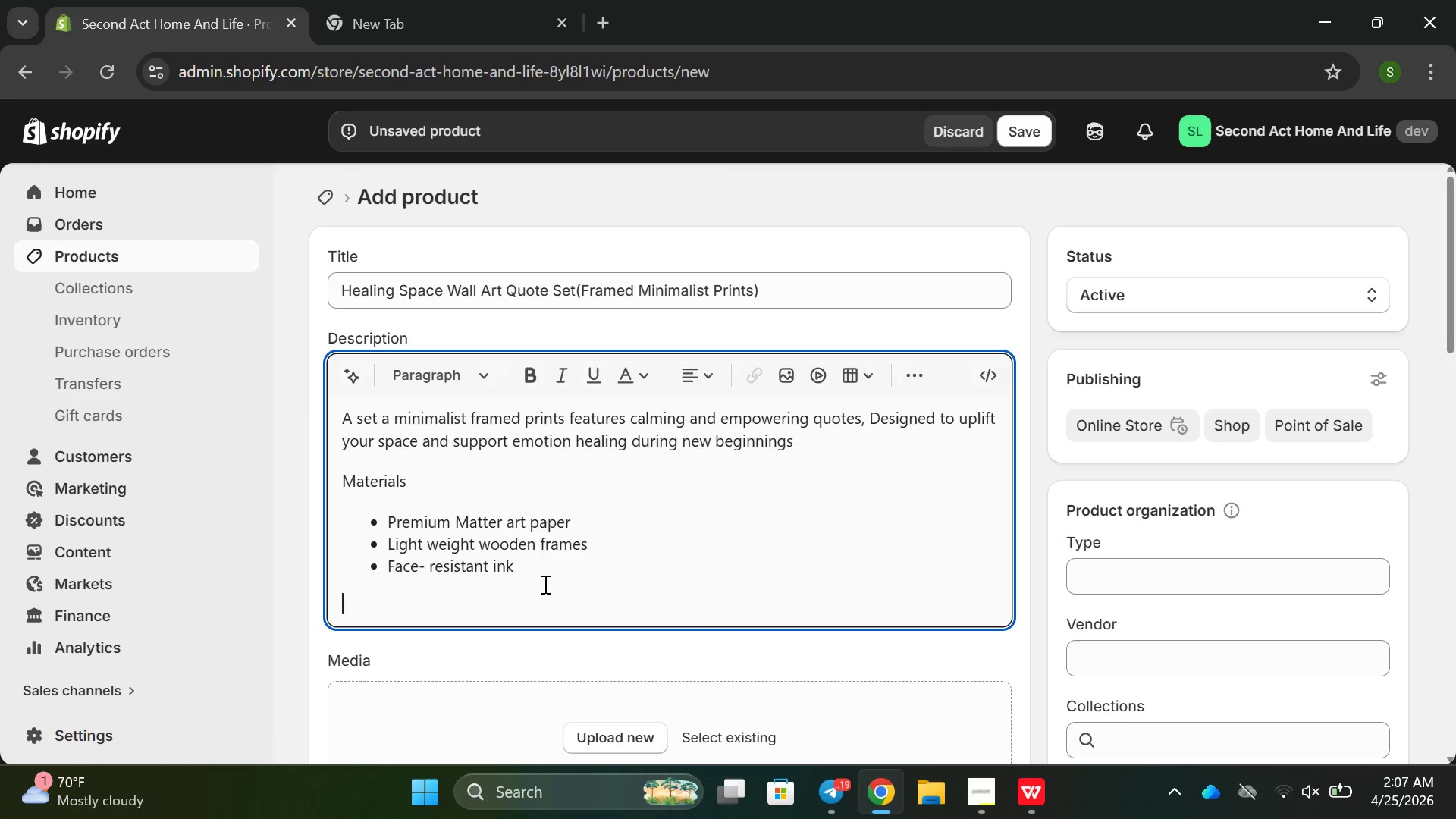 
key(Enter)
 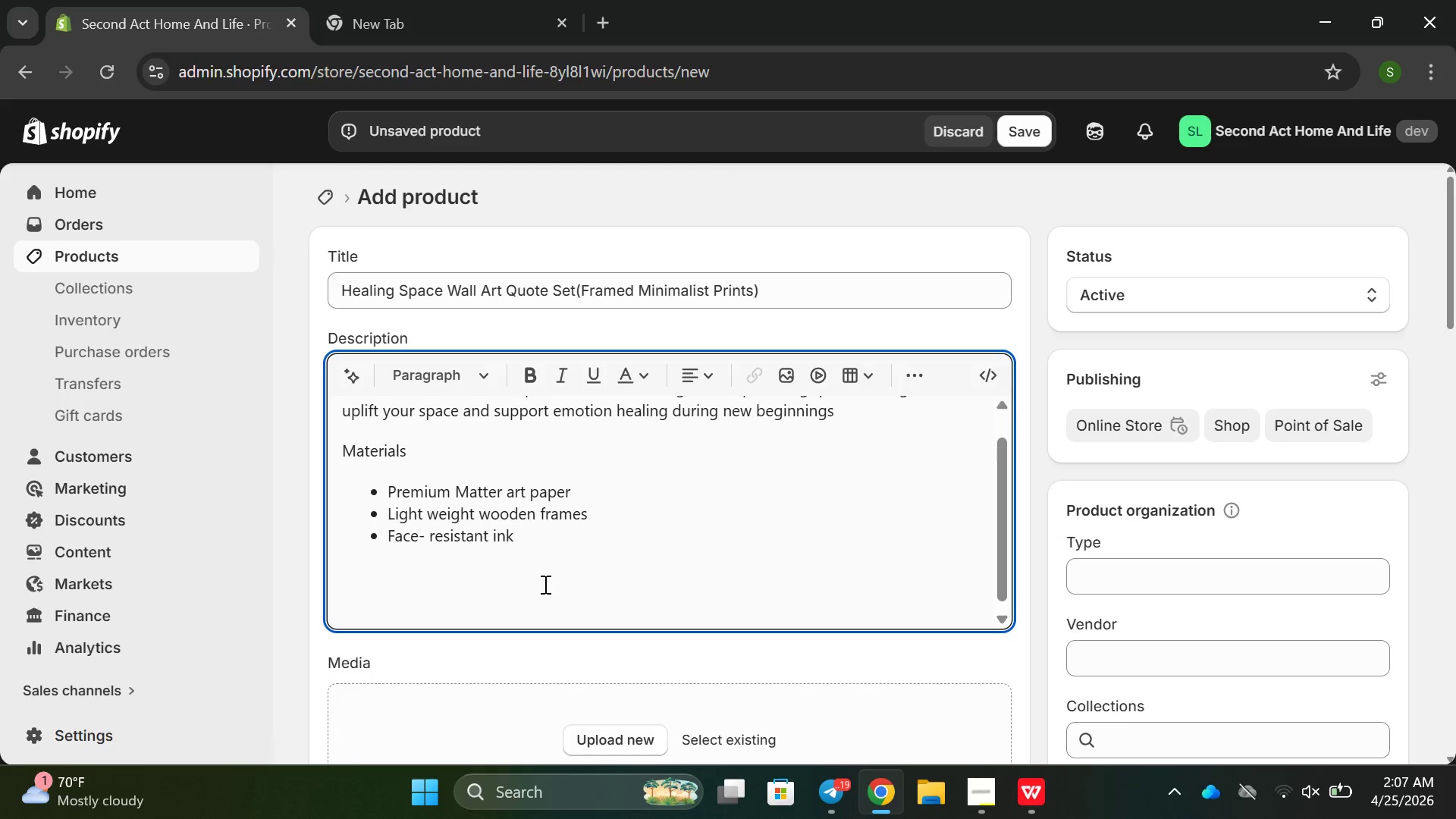 
key(Backspace)
type(Core Features)
 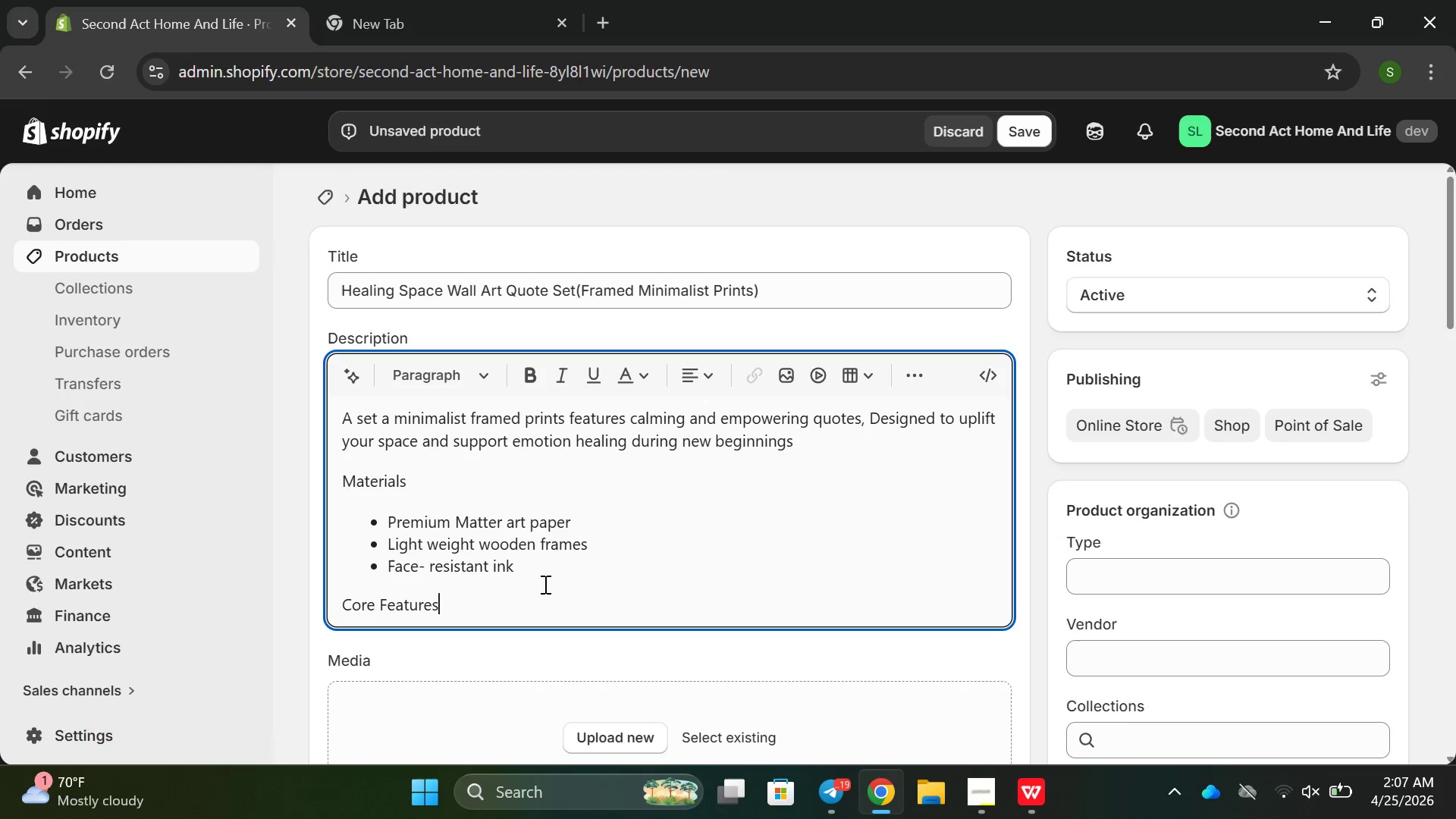 
key(Enter)
 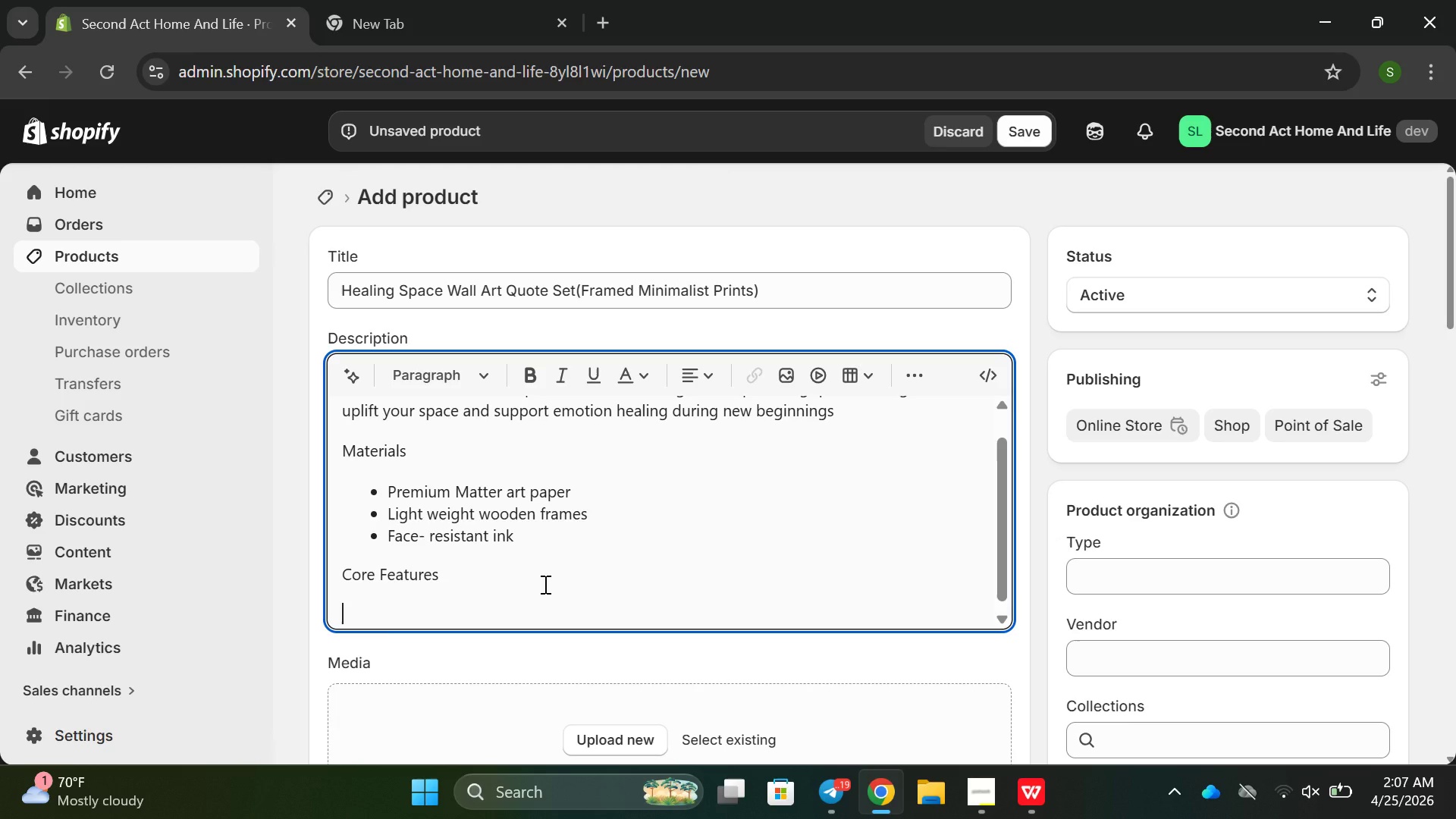 
type(Insi)
key(Backspace)
key(Backspace)
 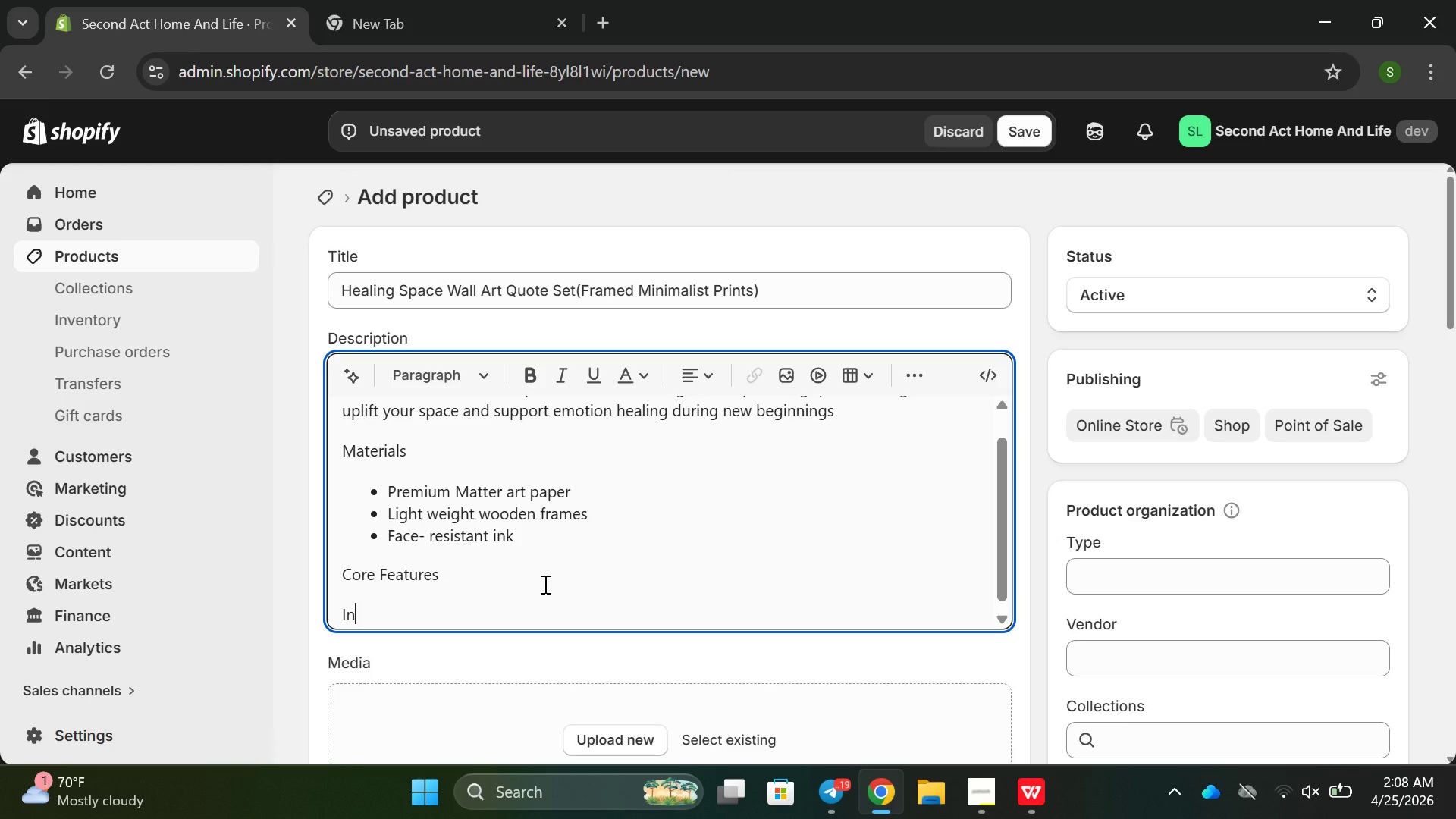 
wait(6.33)
 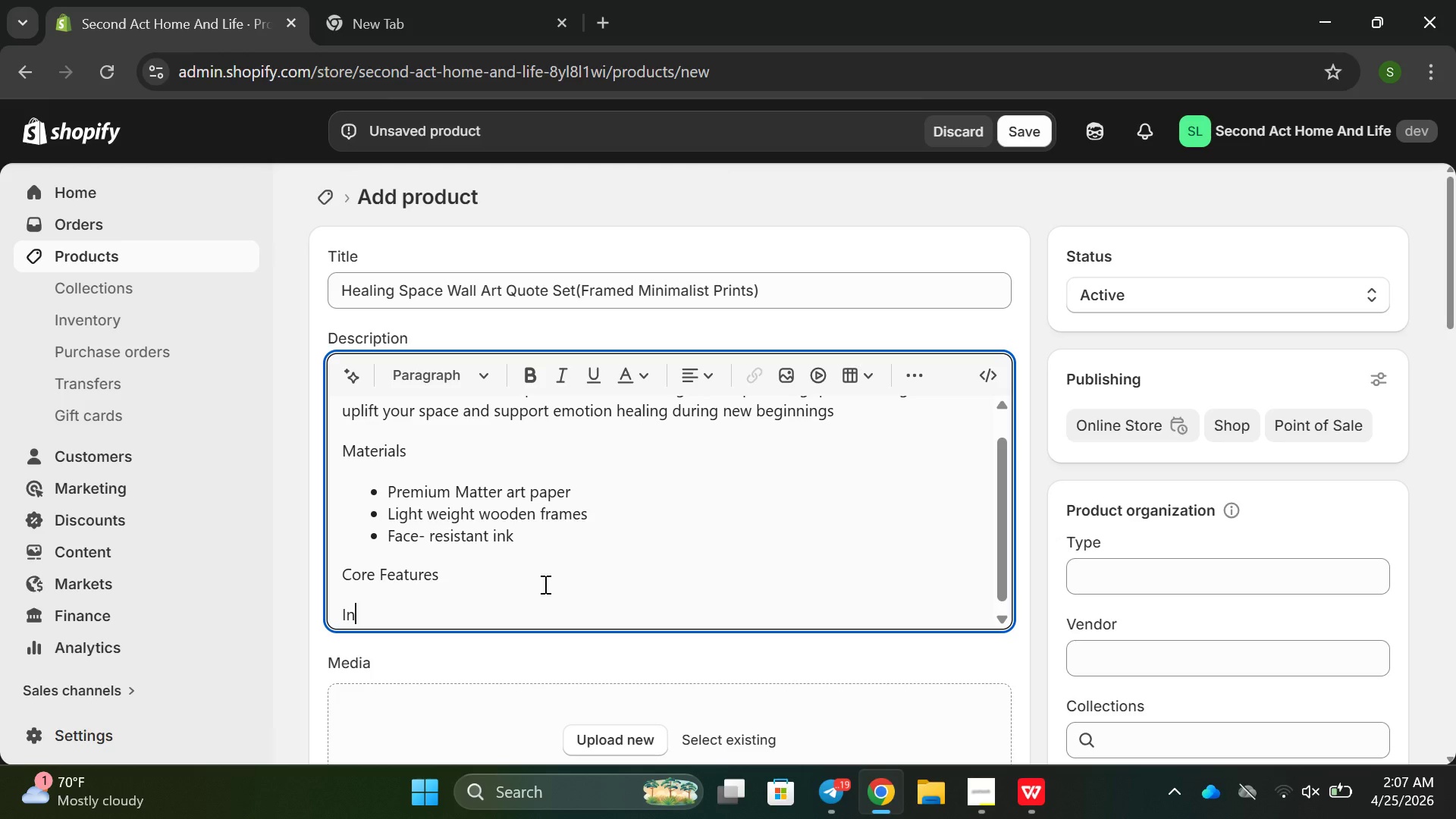 
type(spirations)
key(Backspace)
type(al u)
key(Backspace)
type(quota )
 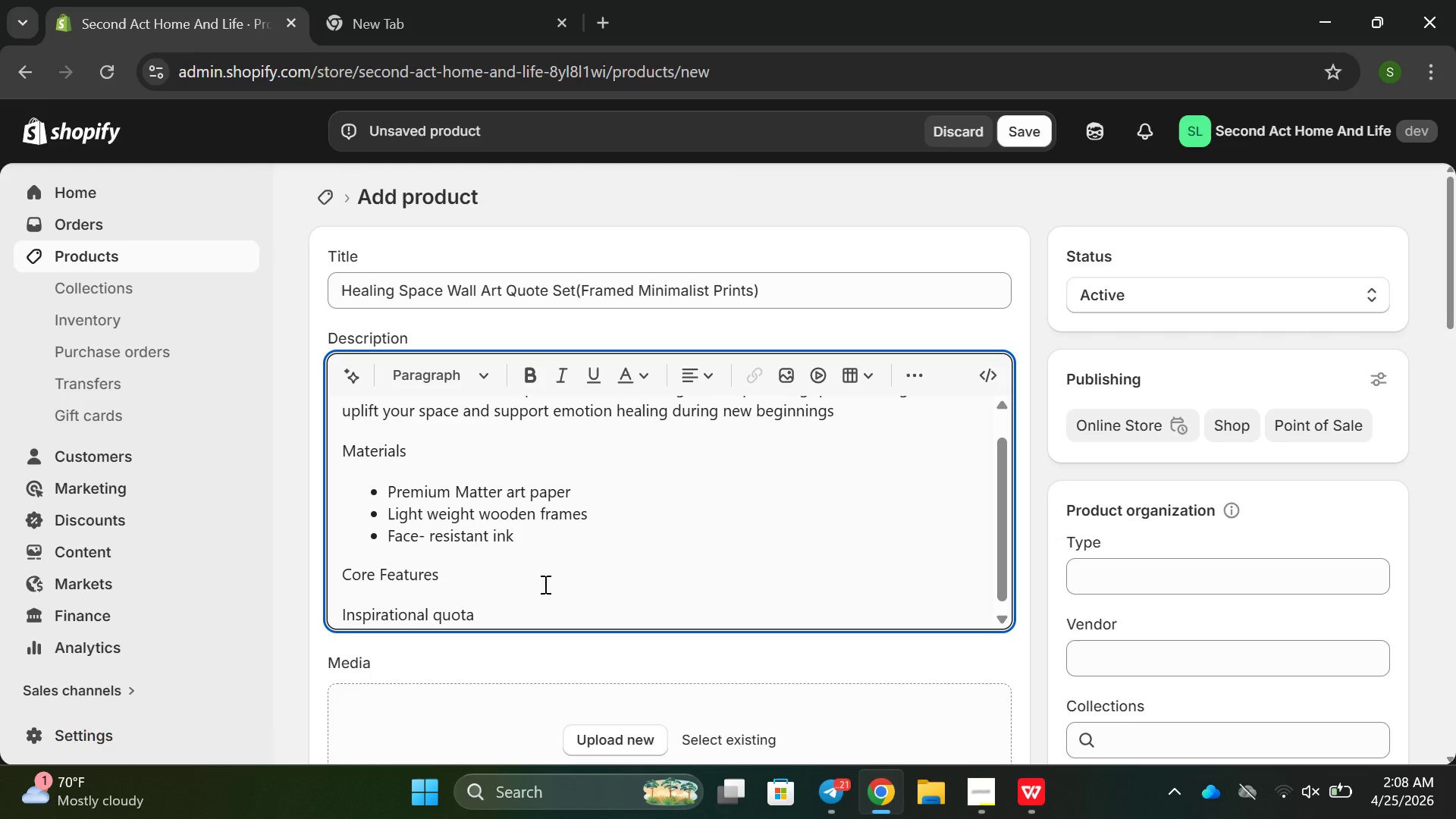 
wait(15.2)
 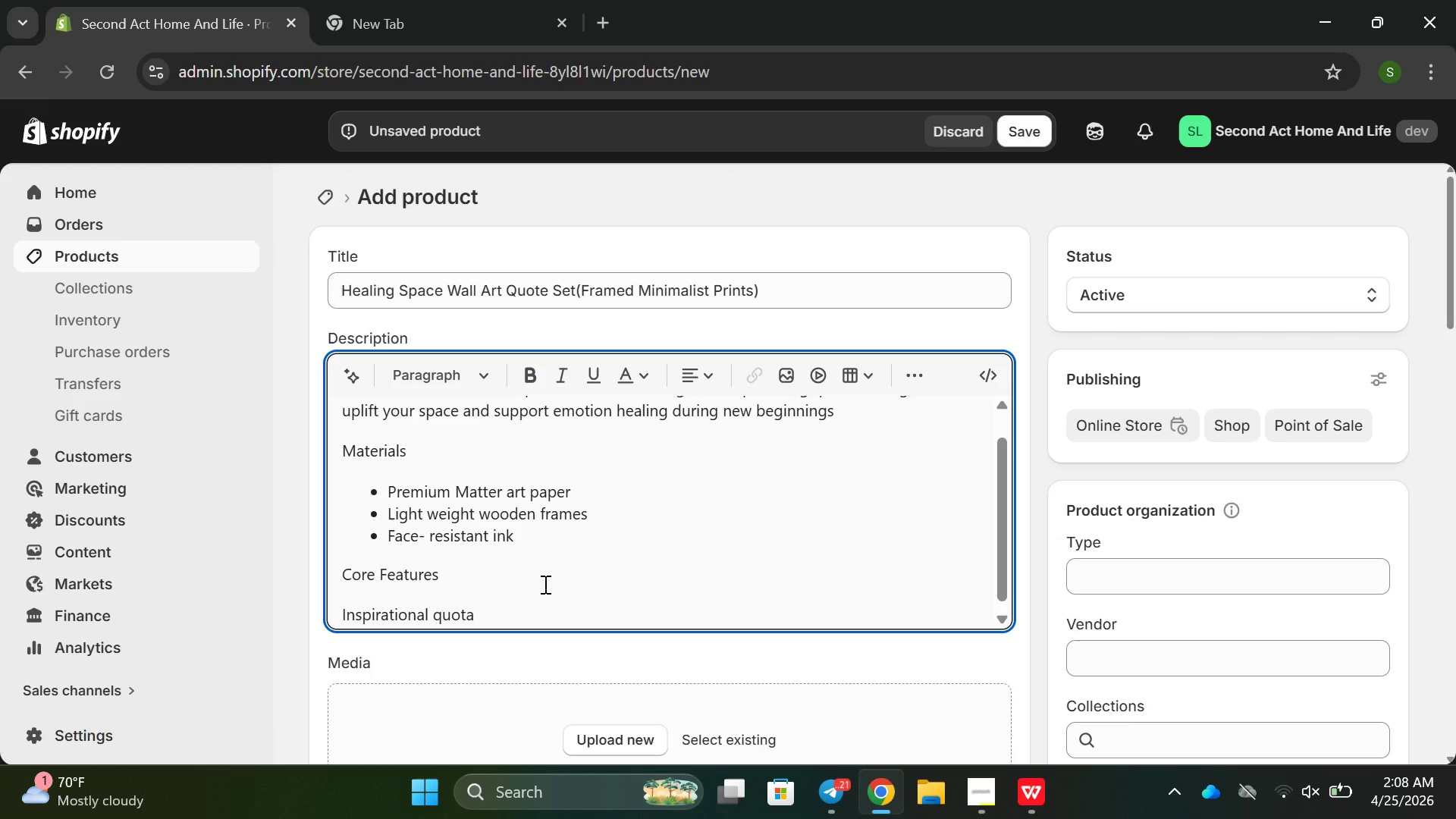 
type(Des)
key(Backspace)
key(Backspace)
key(Backspace)
type(desf)
key(Backspace)
type(igner)
key(Backspace)
type(s)
key(Backspace)
key(Backspace)
type(s)
 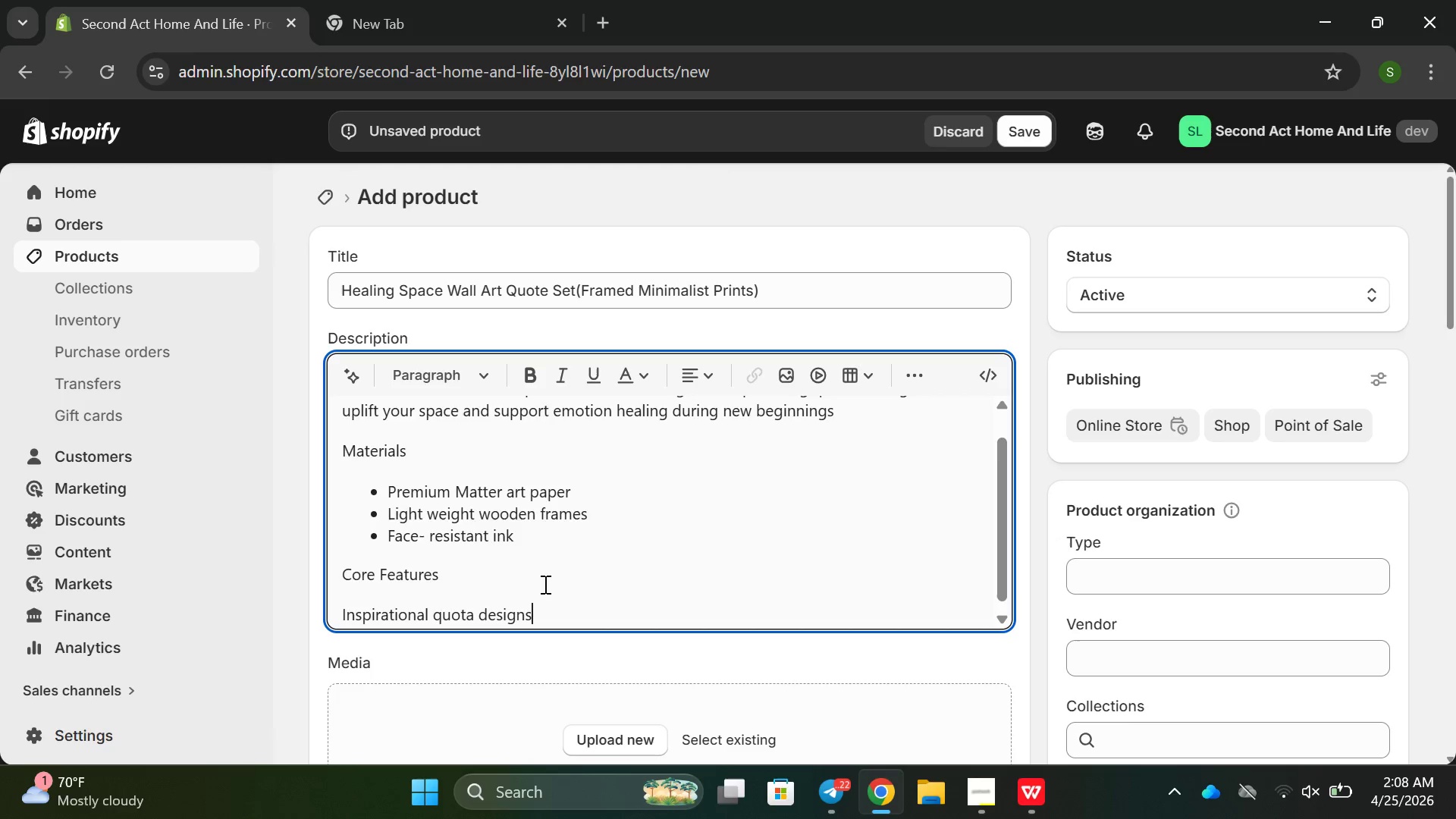 
key(Enter)
 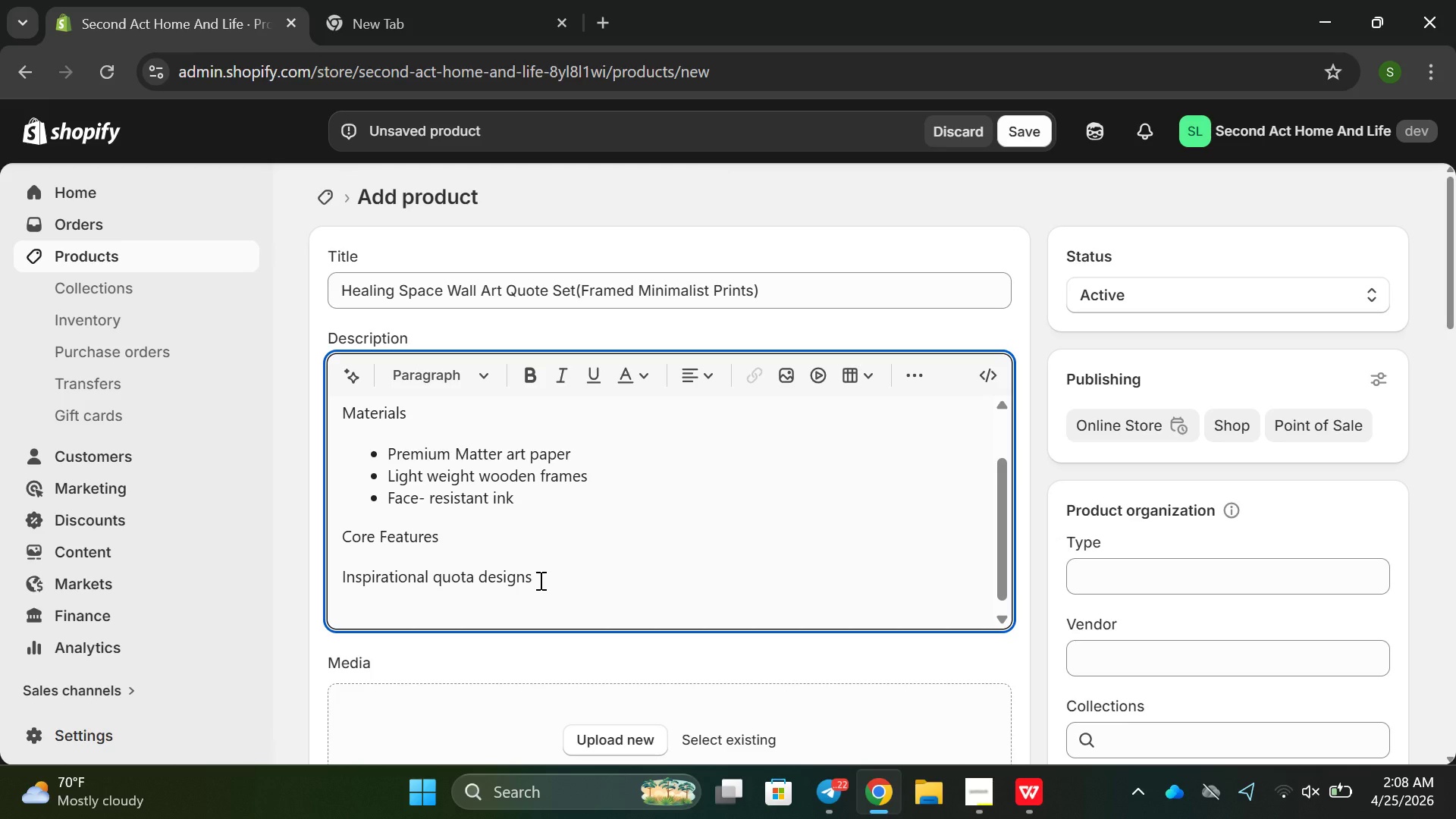 
wait(19.72)
 